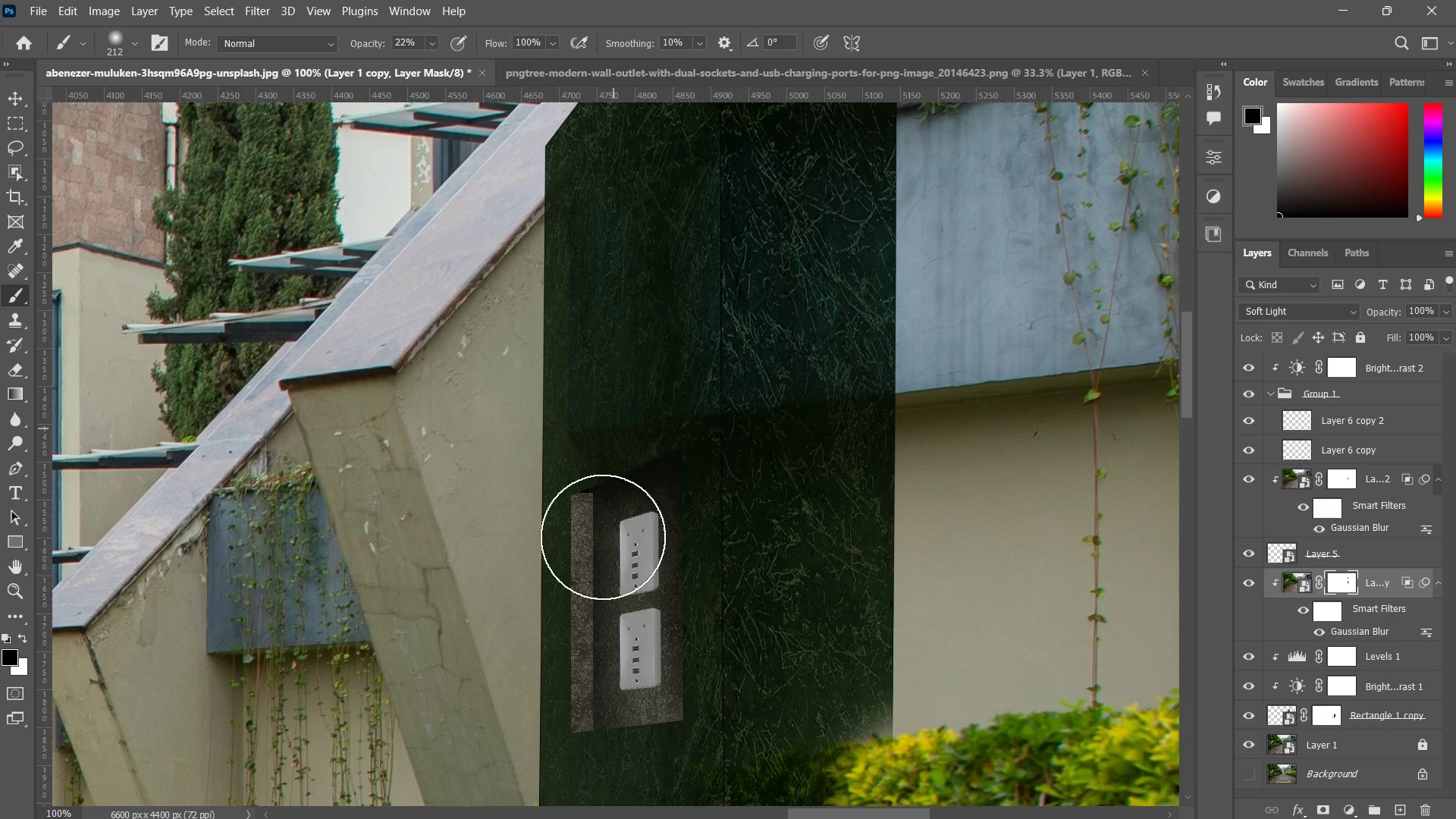 
left_click_drag(start_coordinate=[613, 403], to_coordinate=[597, 533])
 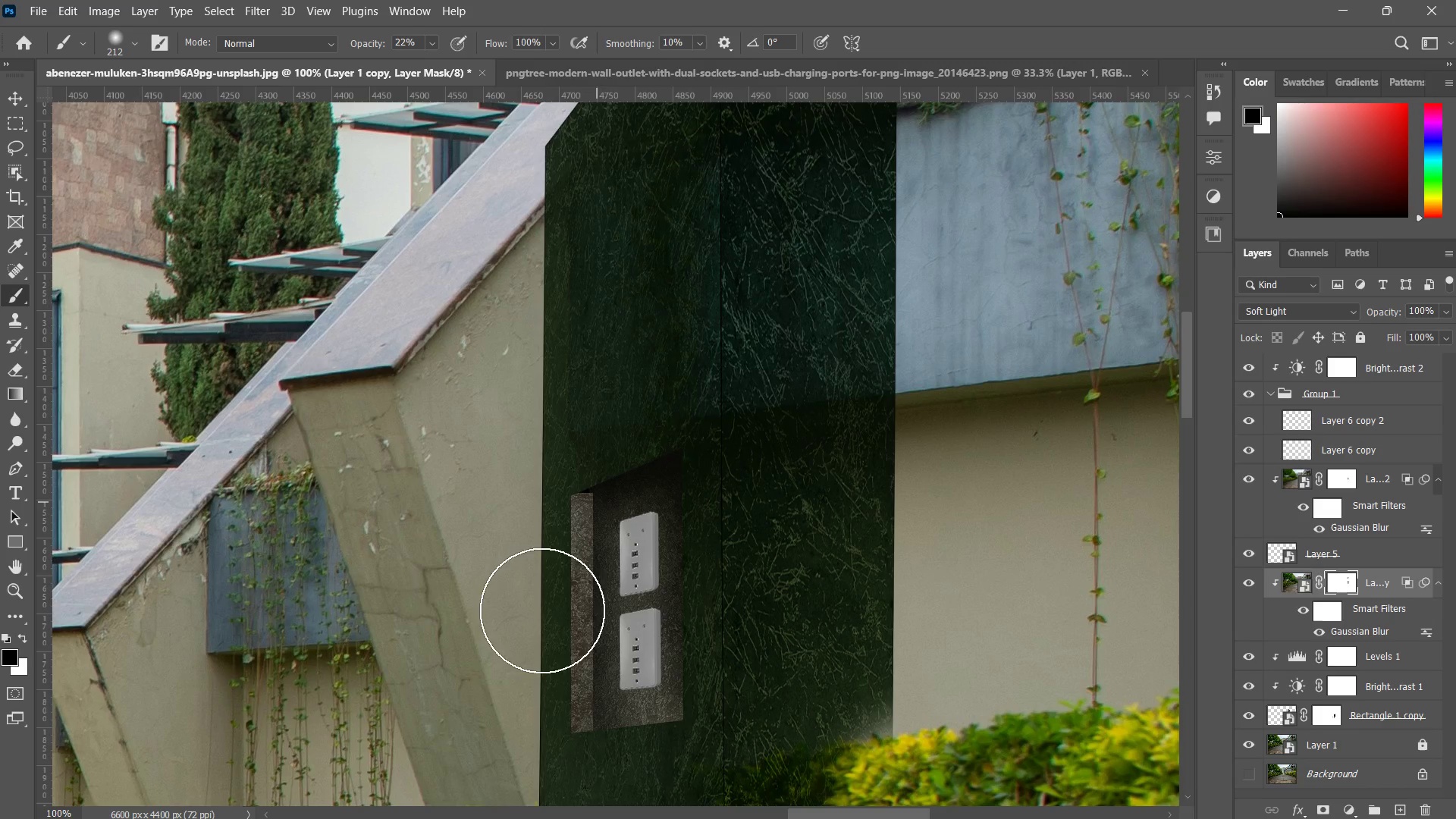 
left_click_drag(start_coordinate=[551, 578], to_coordinate=[508, 739])
 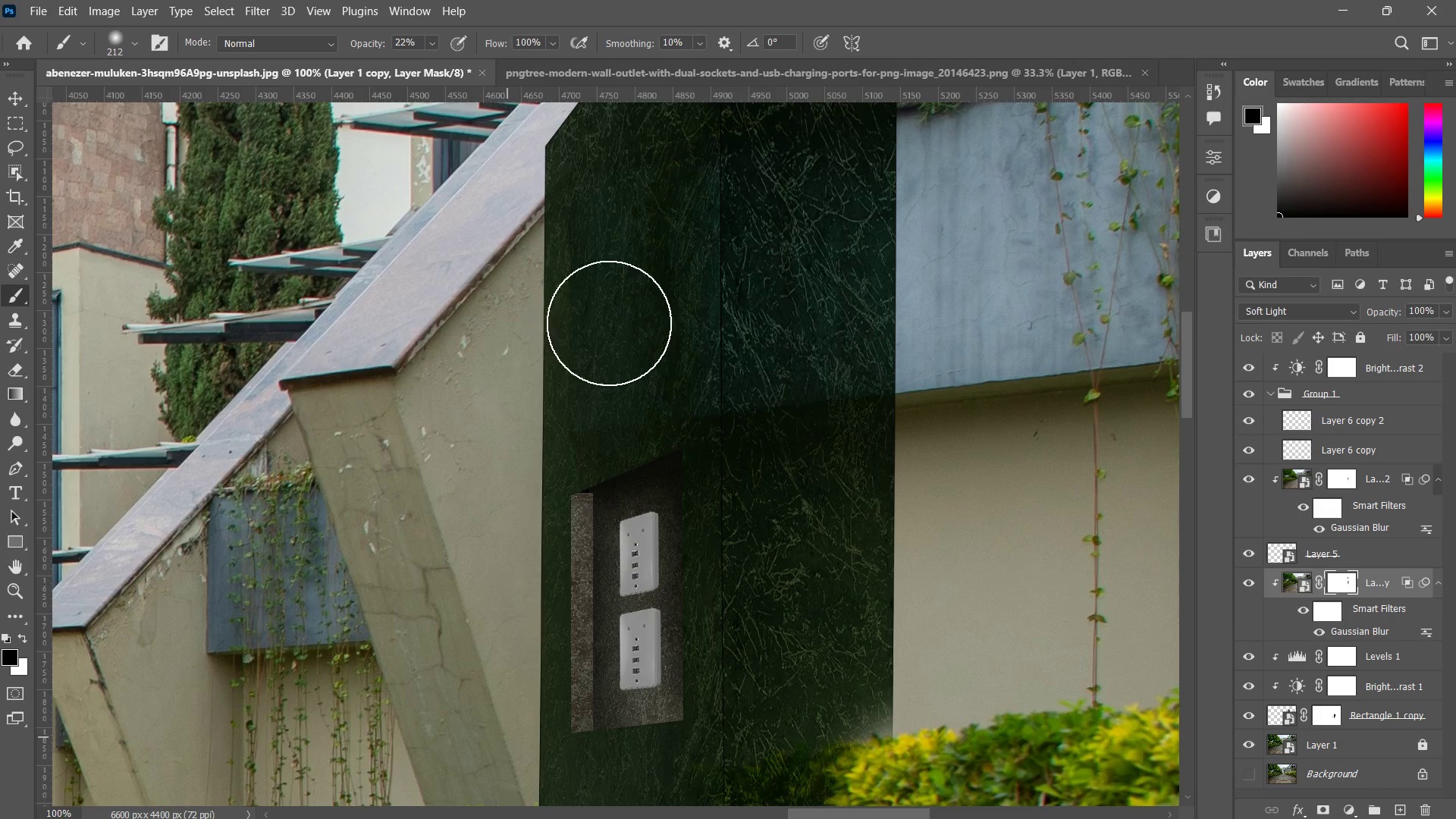 
left_click_drag(start_coordinate=[617, 300], to_coordinate=[581, 513])
 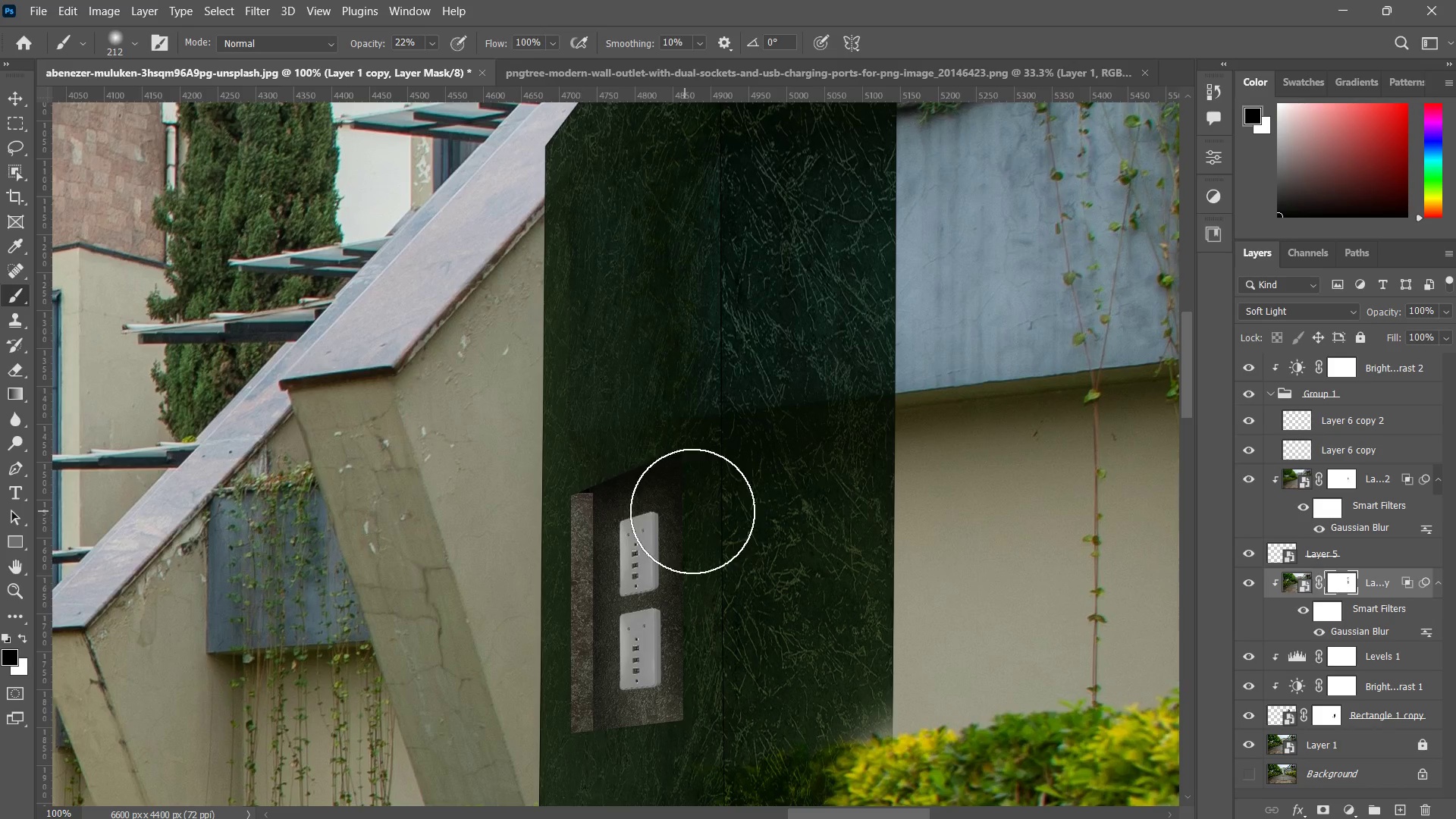 
type(zz)
 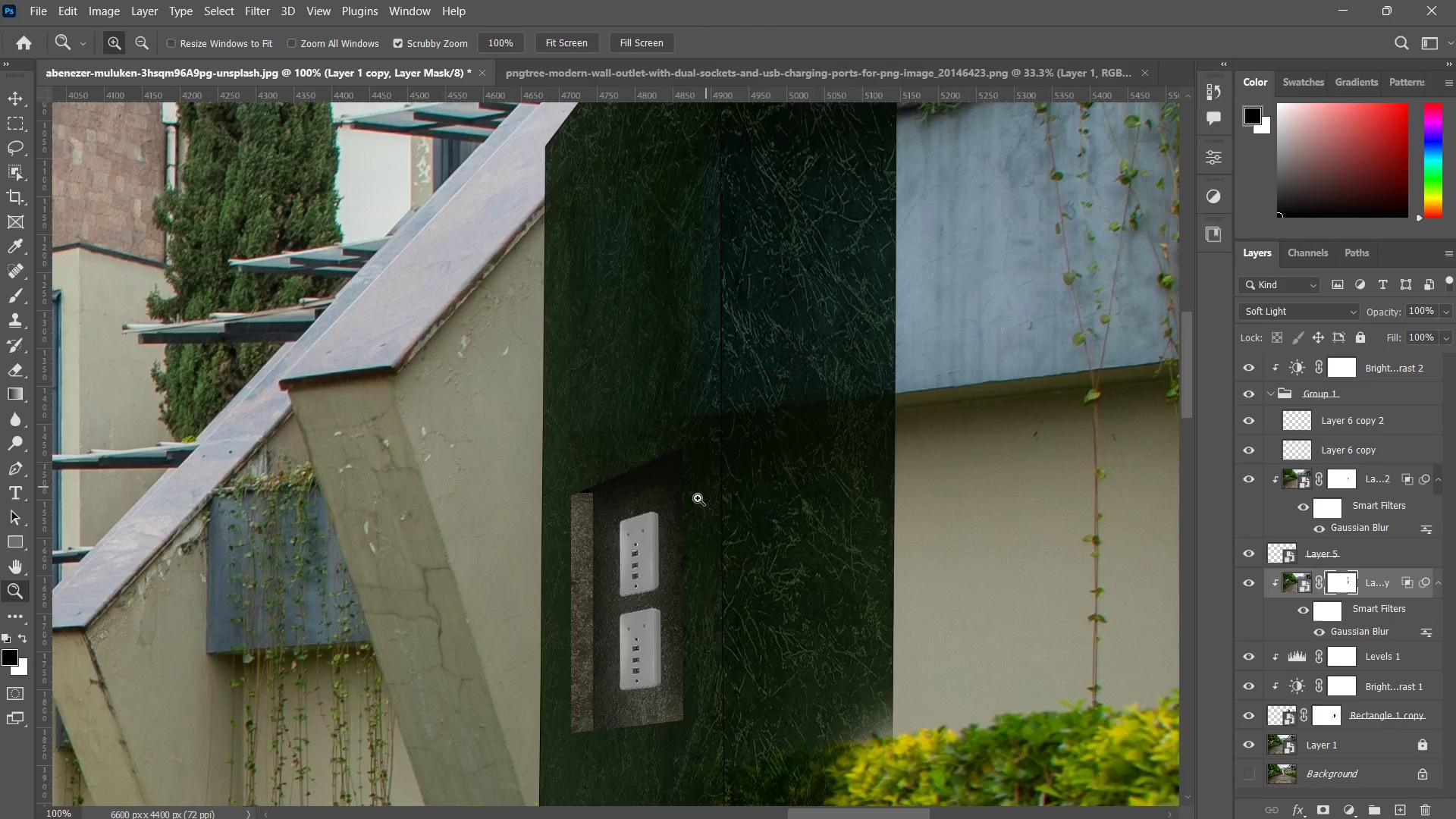 
left_click_drag(start_coordinate=[701, 491], to_coordinate=[668, 604])
 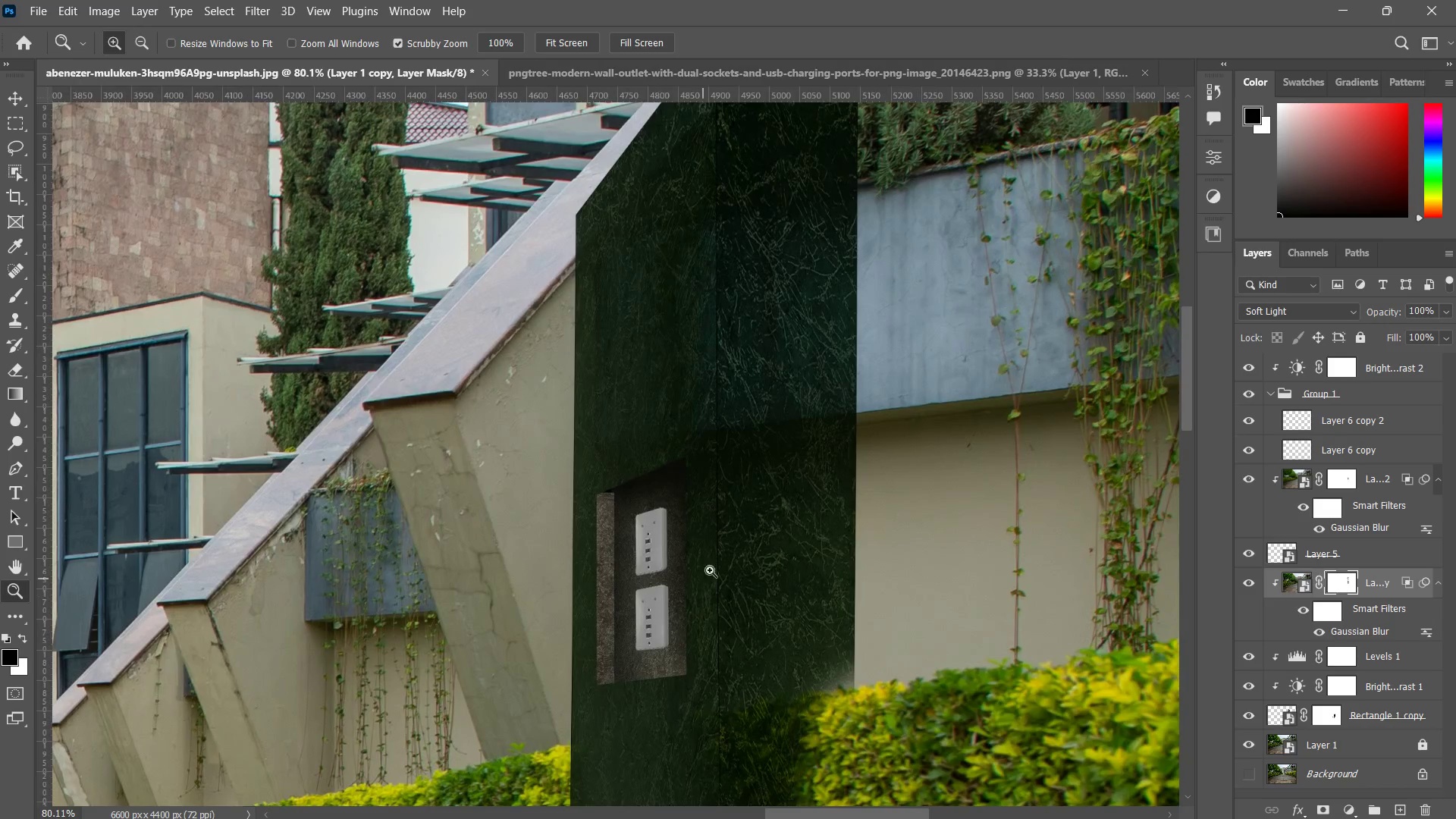 
key(B)
 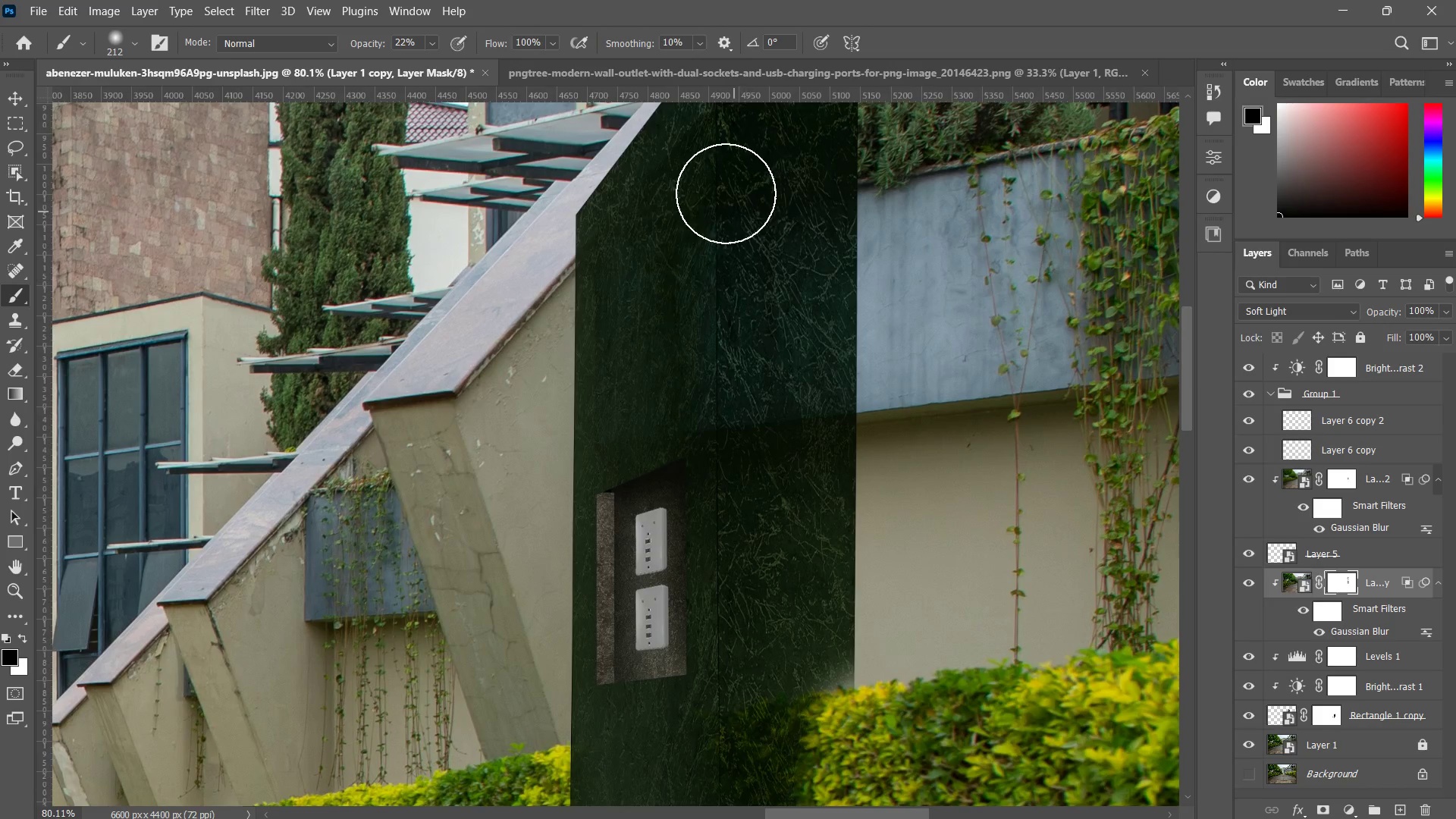 
left_click_drag(start_coordinate=[724, 199], to_coordinate=[732, 479])
 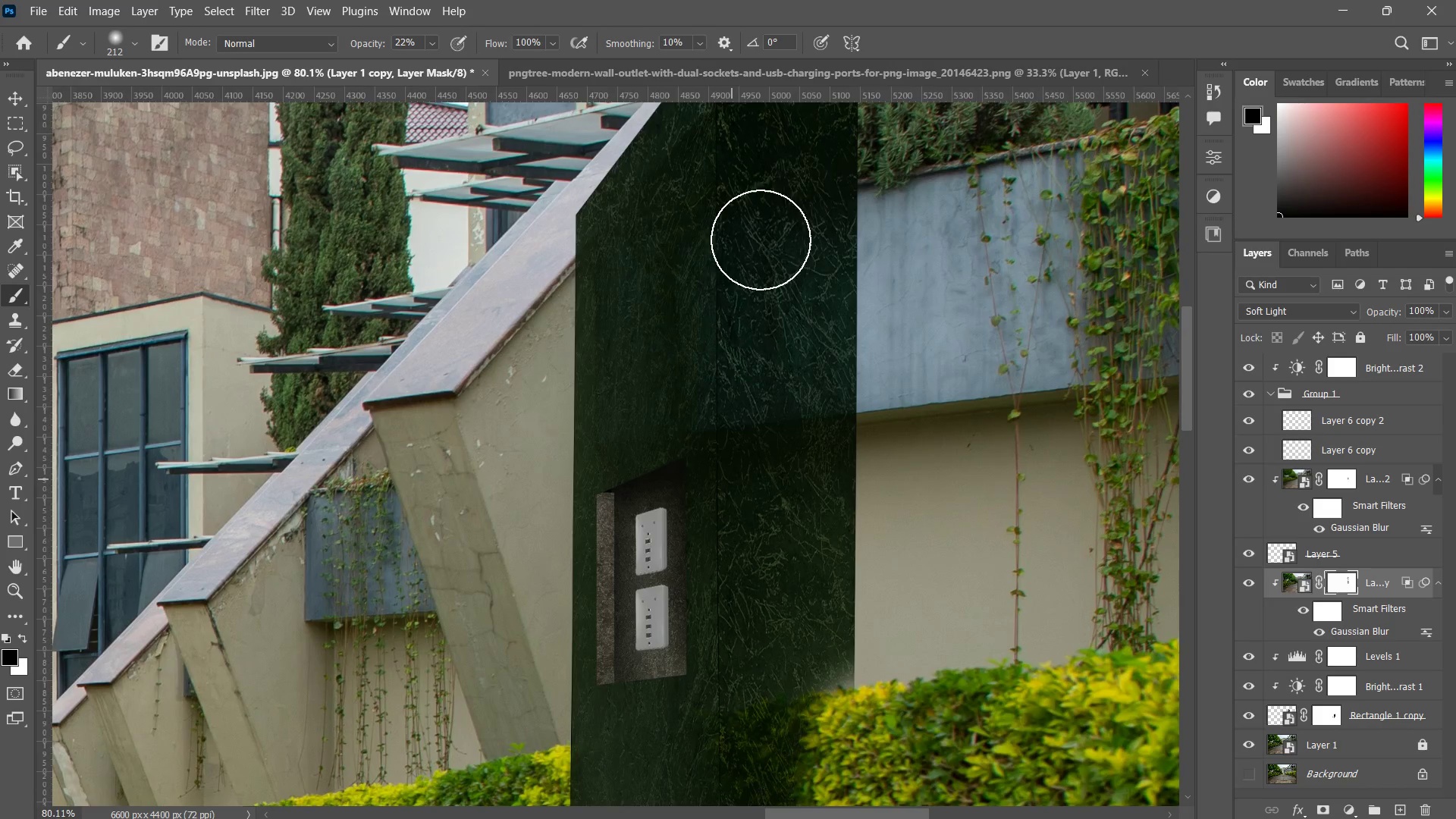 
left_click_drag(start_coordinate=[760, 249], to_coordinate=[721, 447])
 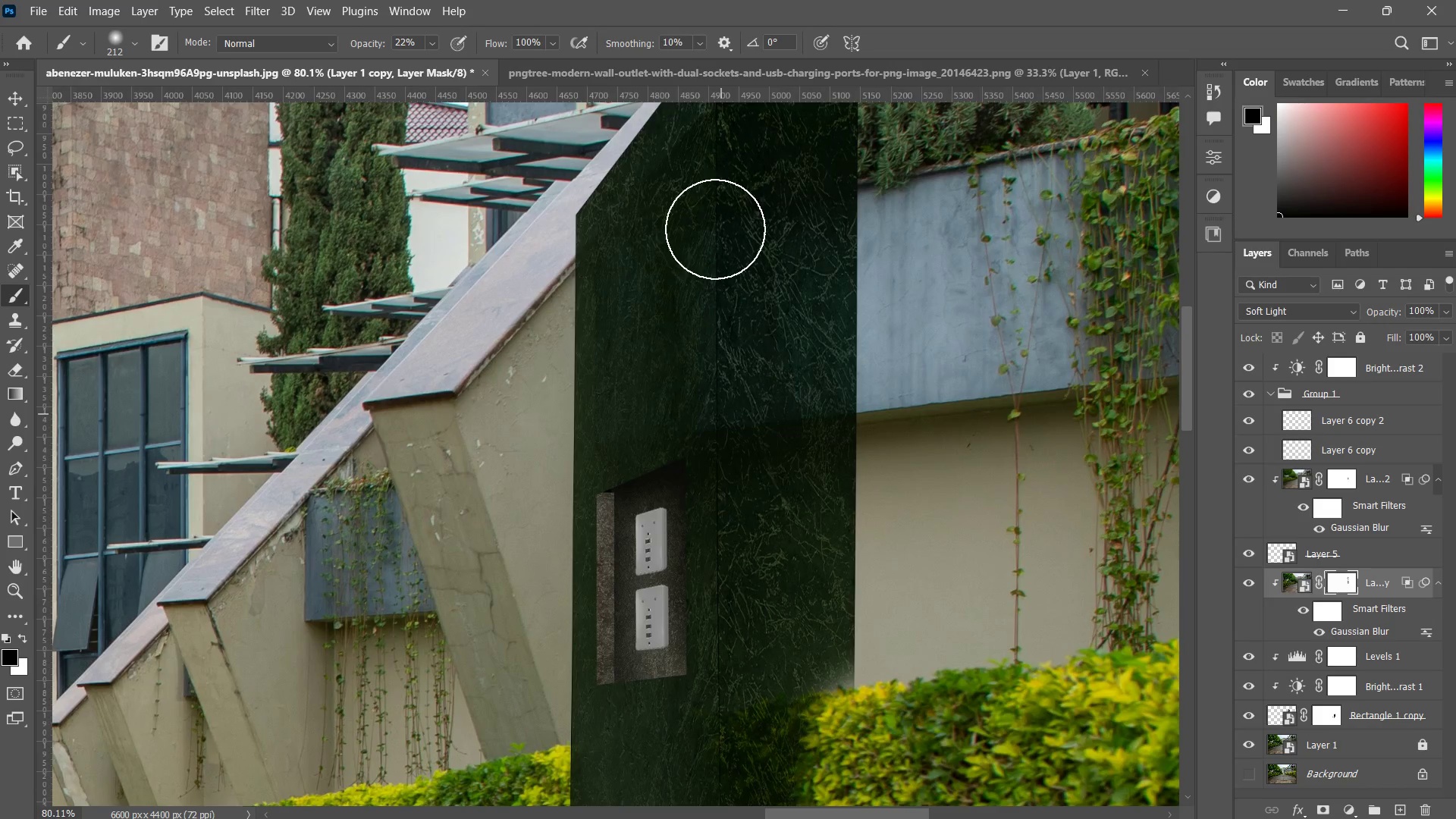 
left_click_drag(start_coordinate=[715, 235], to_coordinate=[710, 496])
 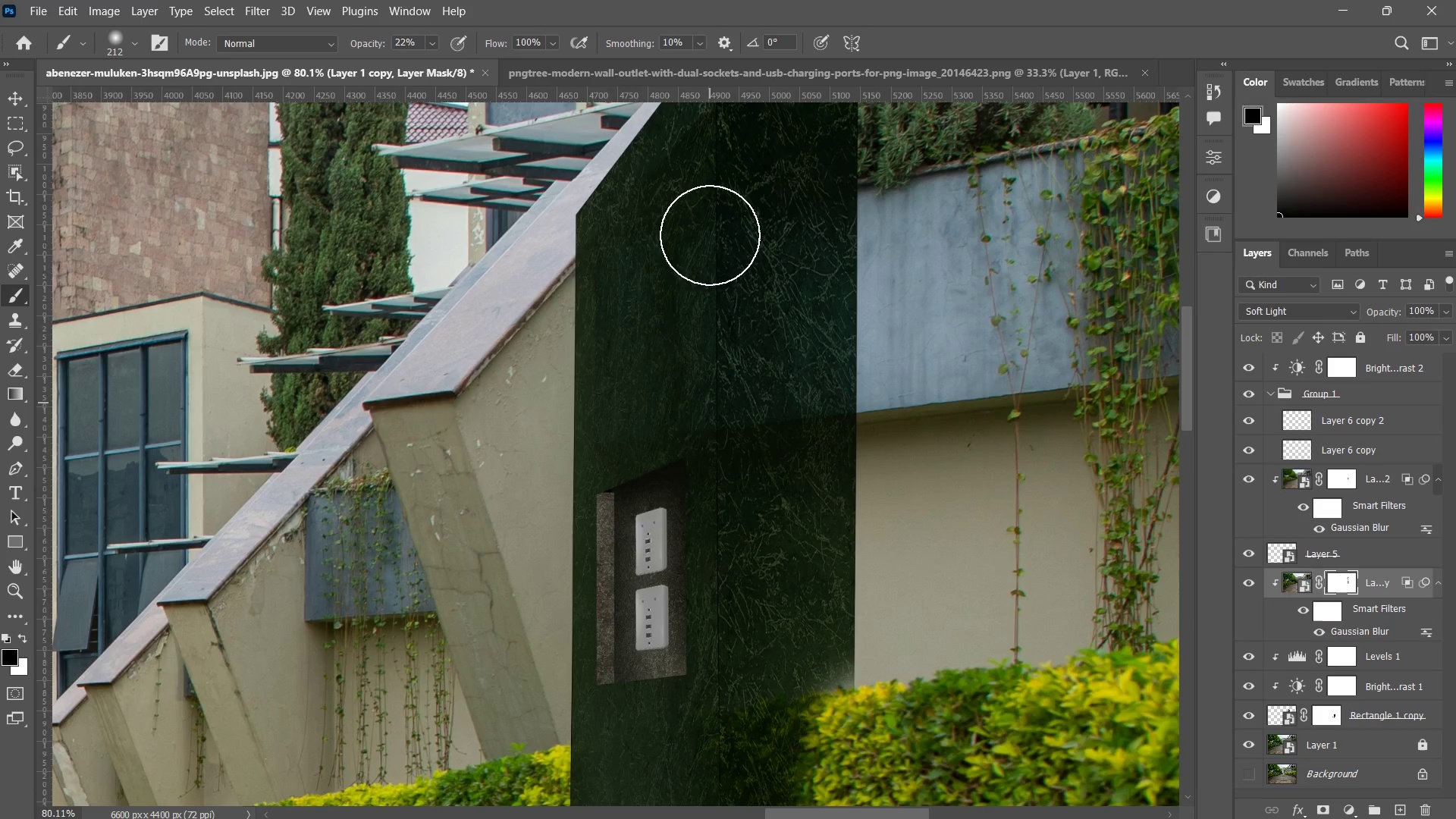 
left_click_drag(start_coordinate=[710, 253], to_coordinate=[710, 494])
 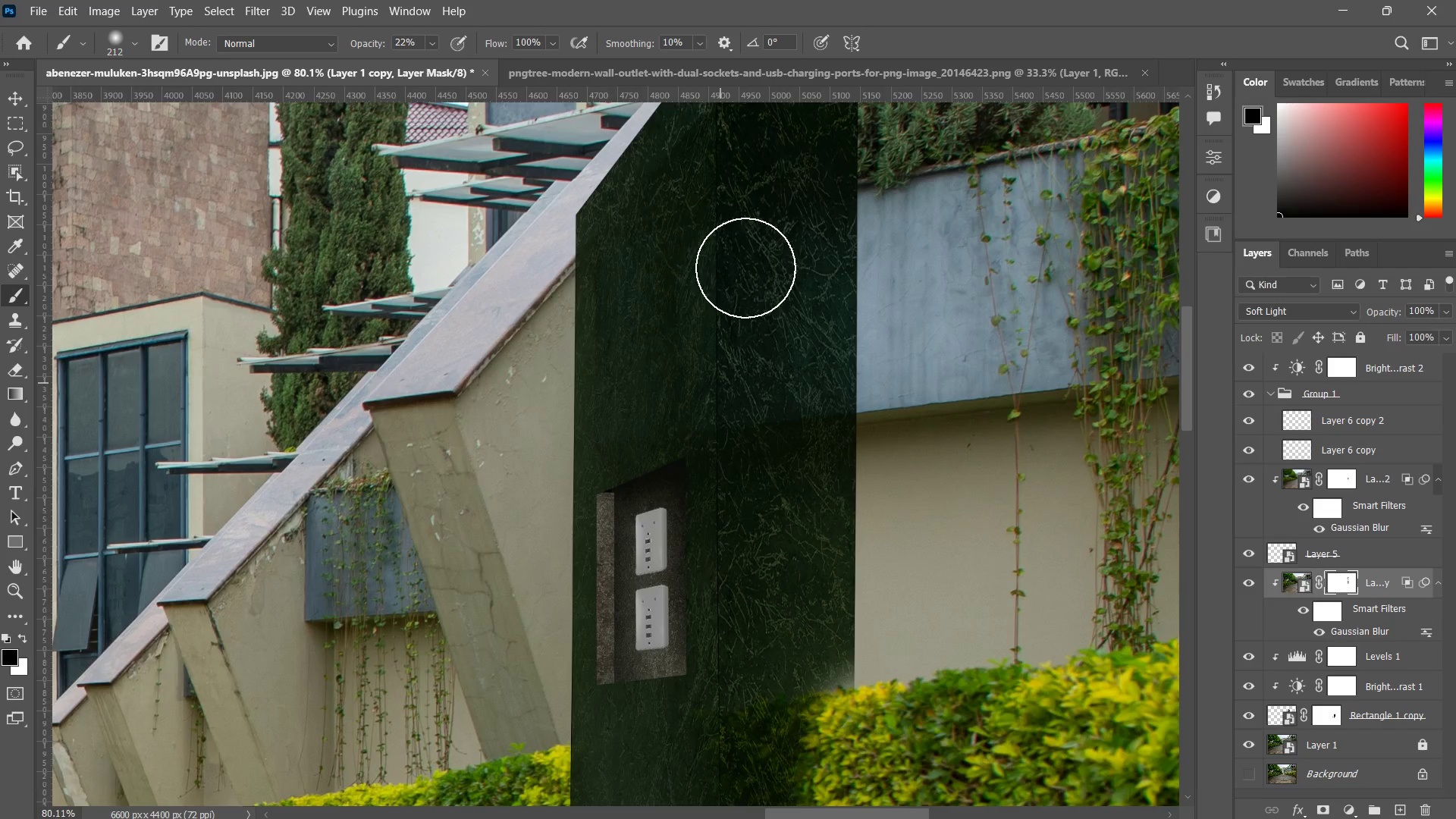 
left_click_drag(start_coordinate=[745, 268], to_coordinate=[761, 522])
 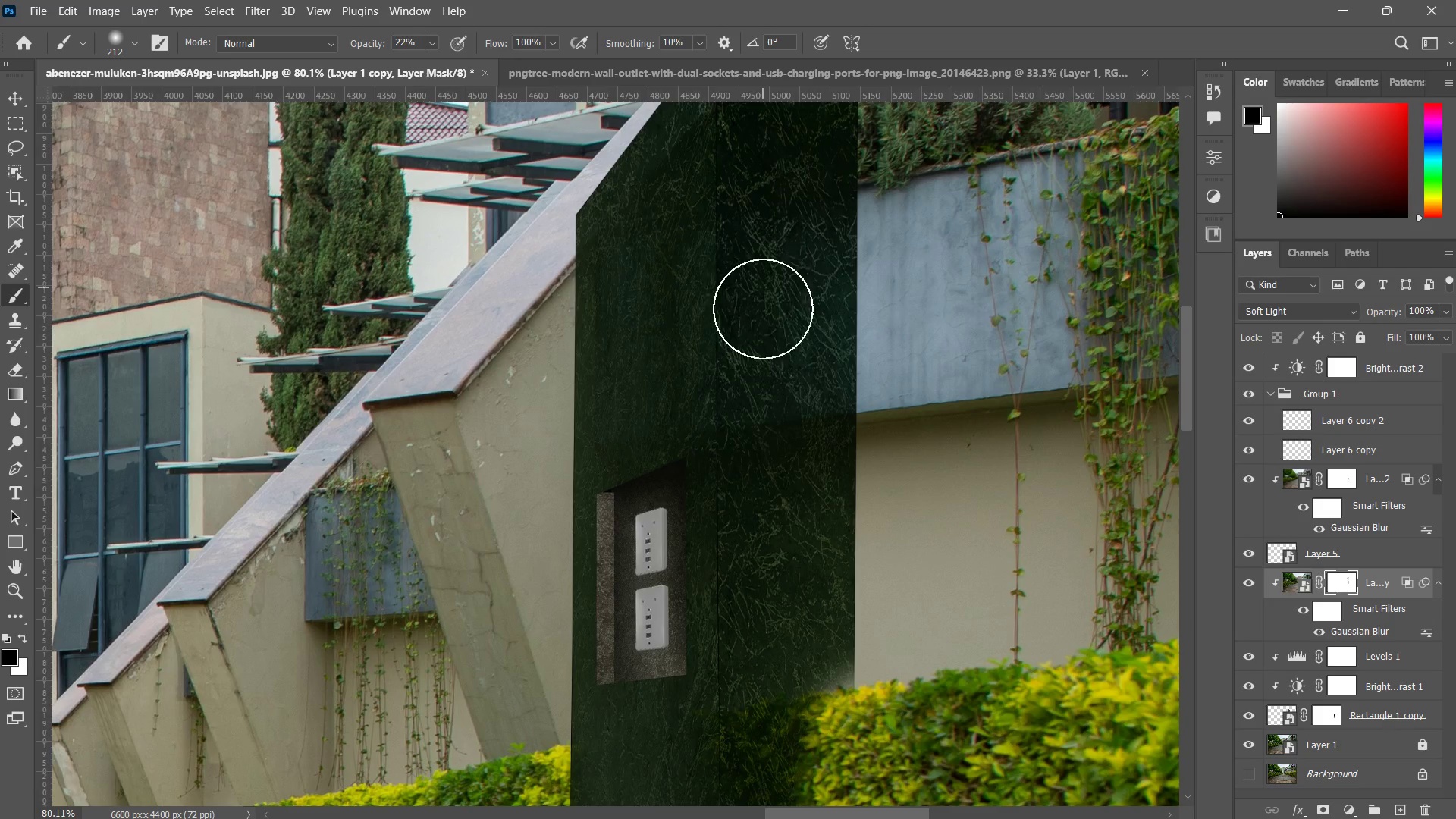 
left_click_drag(start_coordinate=[763, 287], to_coordinate=[744, 500])
 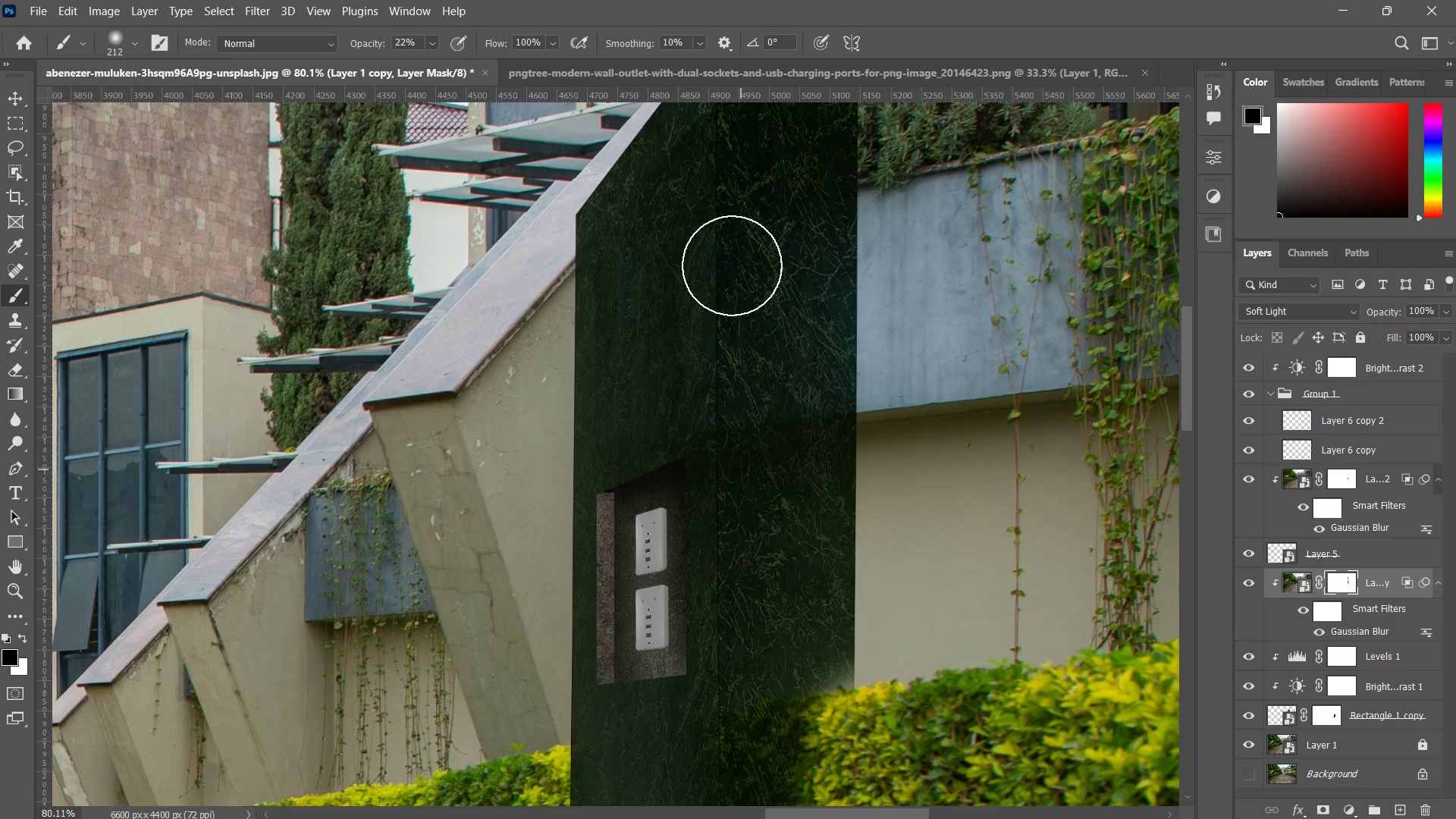 
left_click_drag(start_coordinate=[735, 242], to_coordinate=[703, 479])
 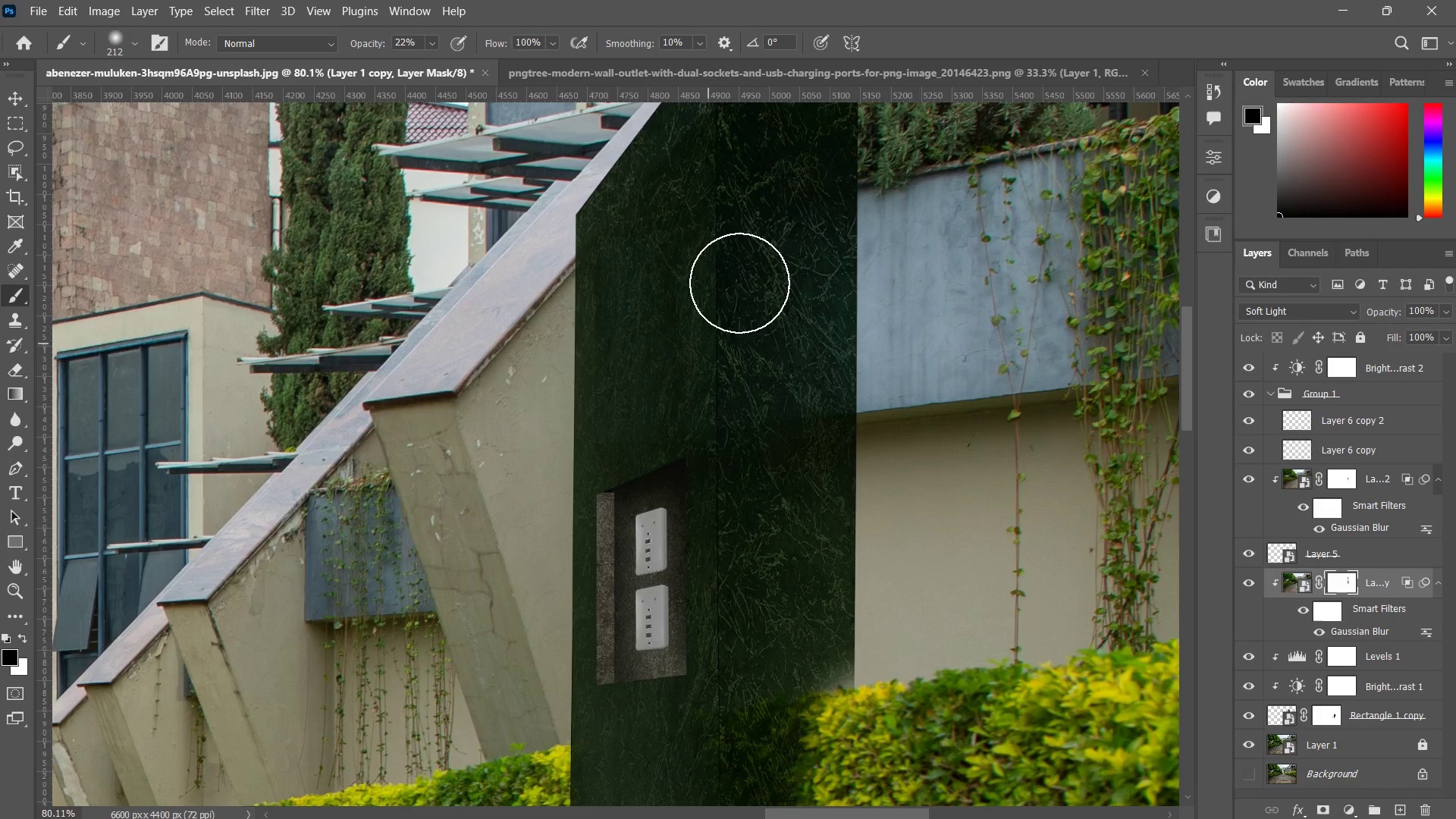 
left_click_drag(start_coordinate=[739, 225], to_coordinate=[743, 452])
 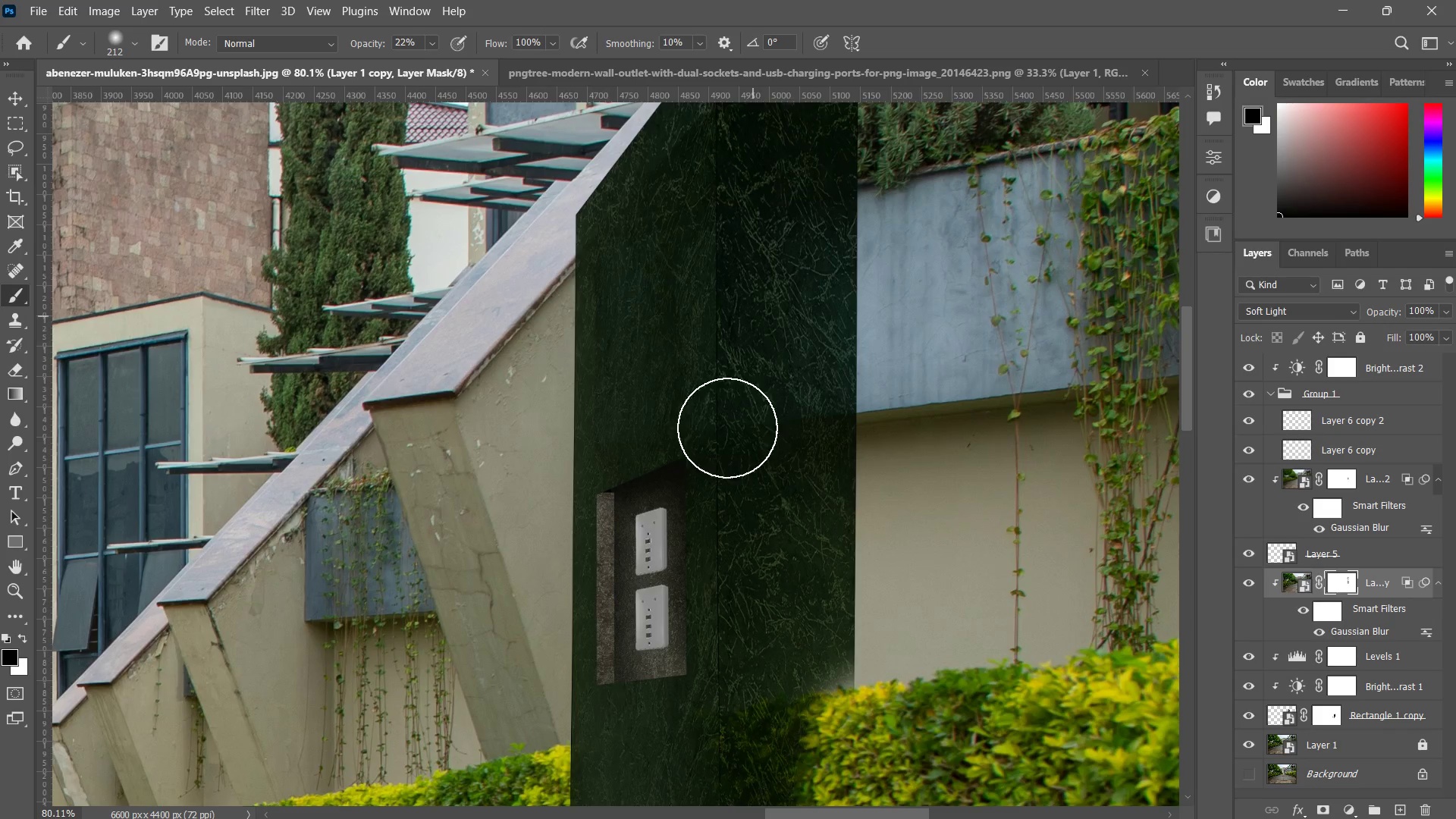 
left_click_drag(start_coordinate=[769, 187], to_coordinate=[723, 425])
 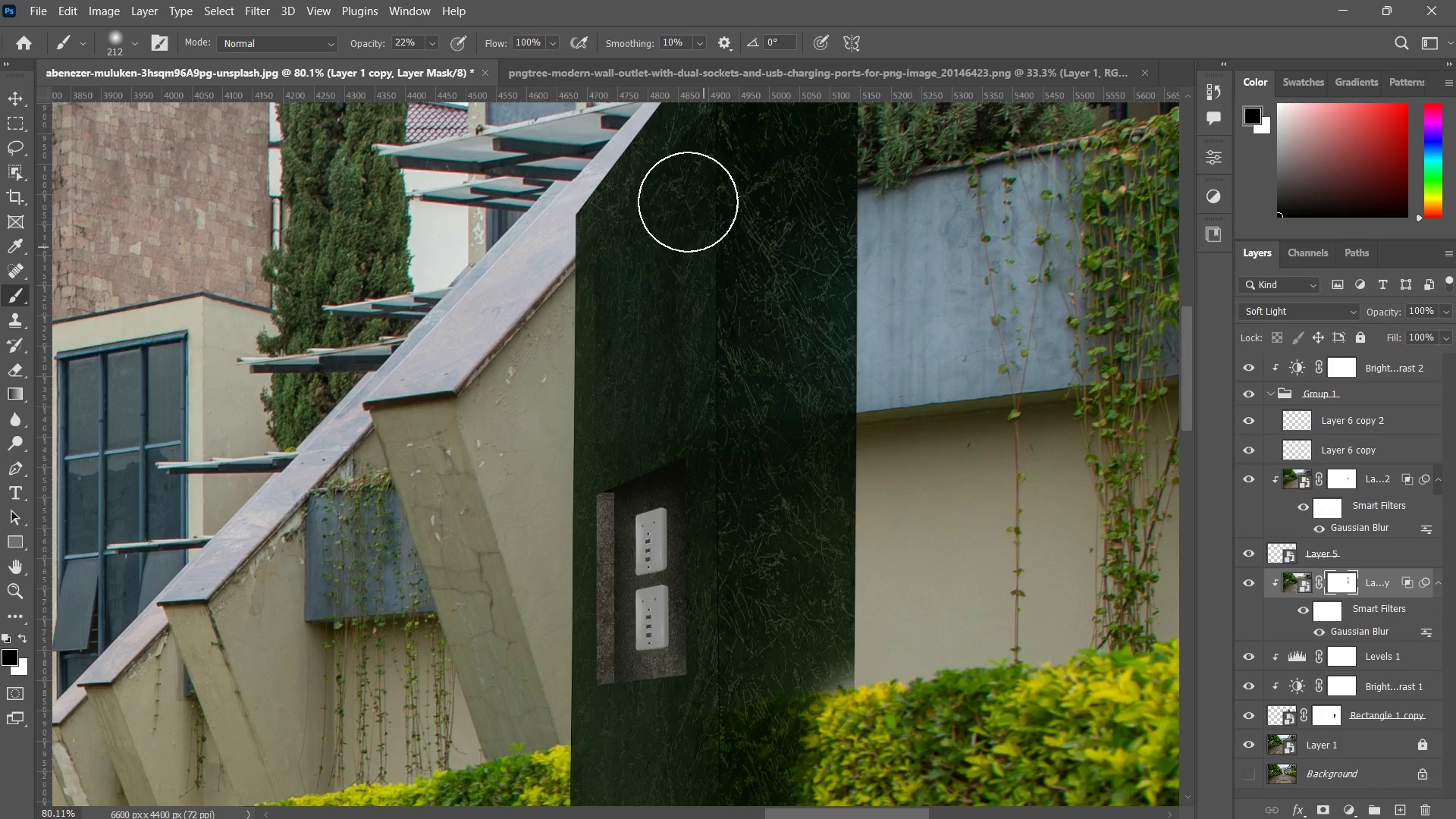 
left_click_drag(start_coordinate=[686, 218], to_coordinate=[654, 340])
 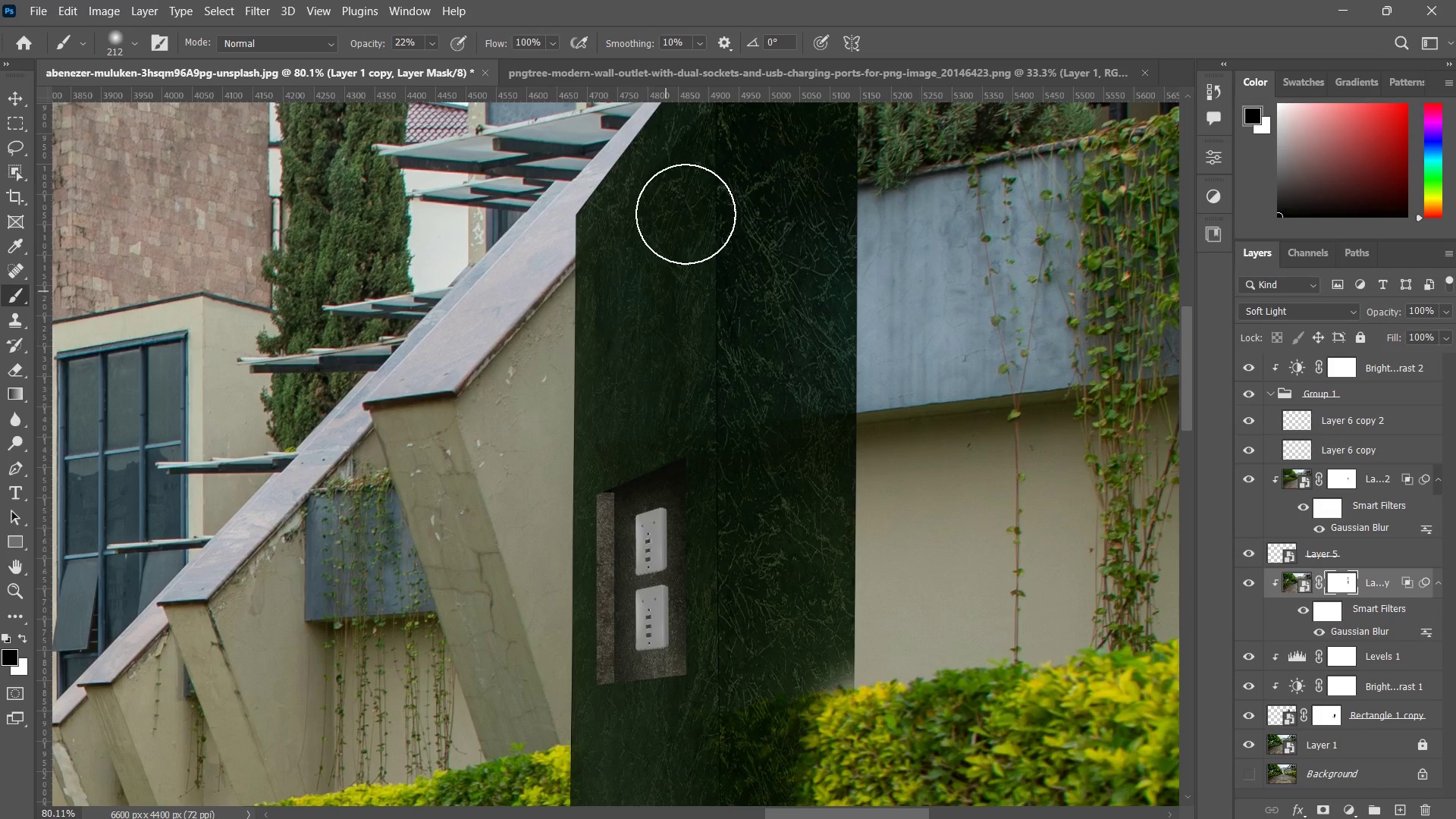 
left_click_drag(start_coordinate=[679, 243], to_coordinate=[606, 434])
 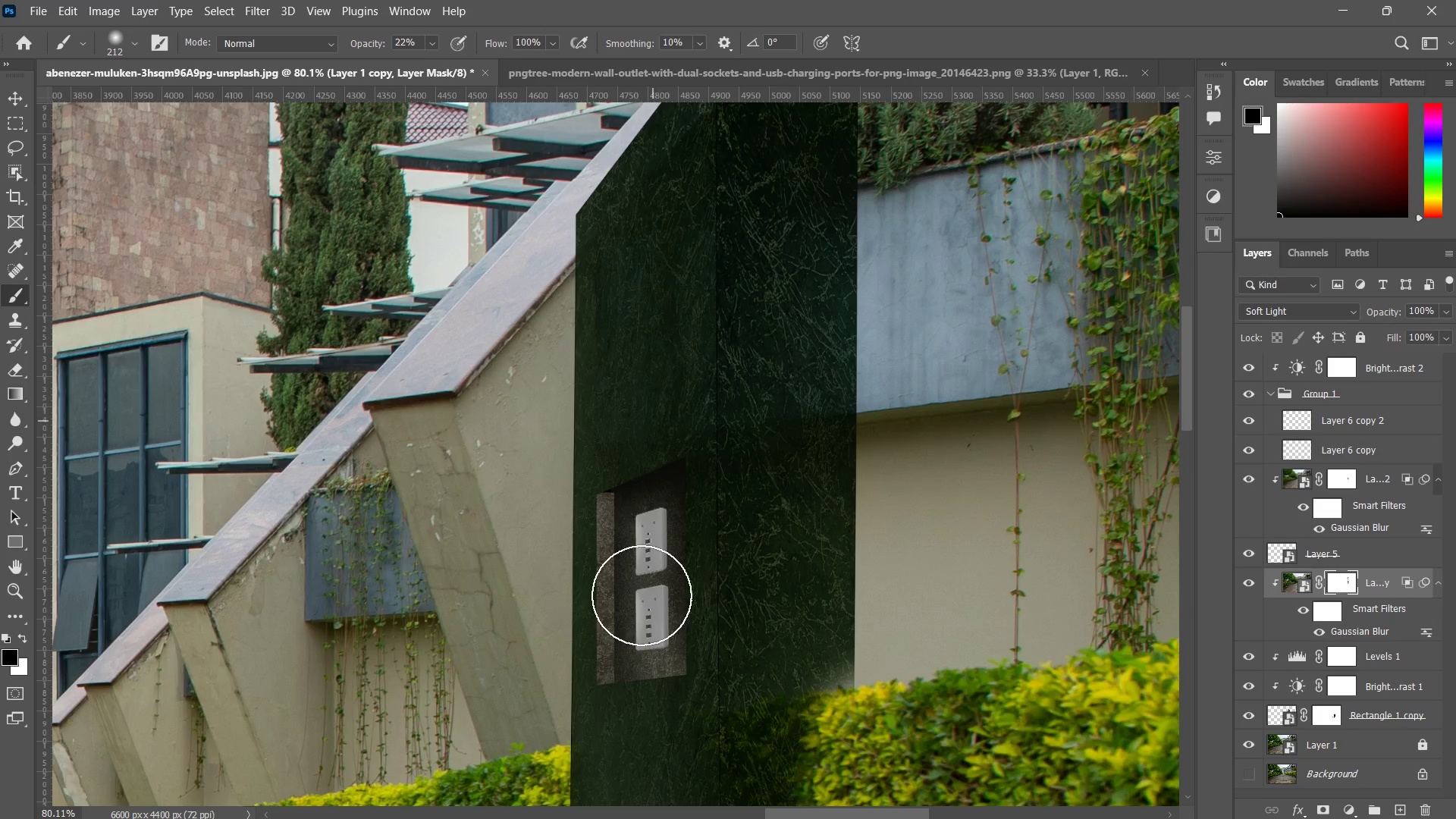 
left_click_drag(start_coordinate=[665, 292], to_coordinate=[644, 594])
 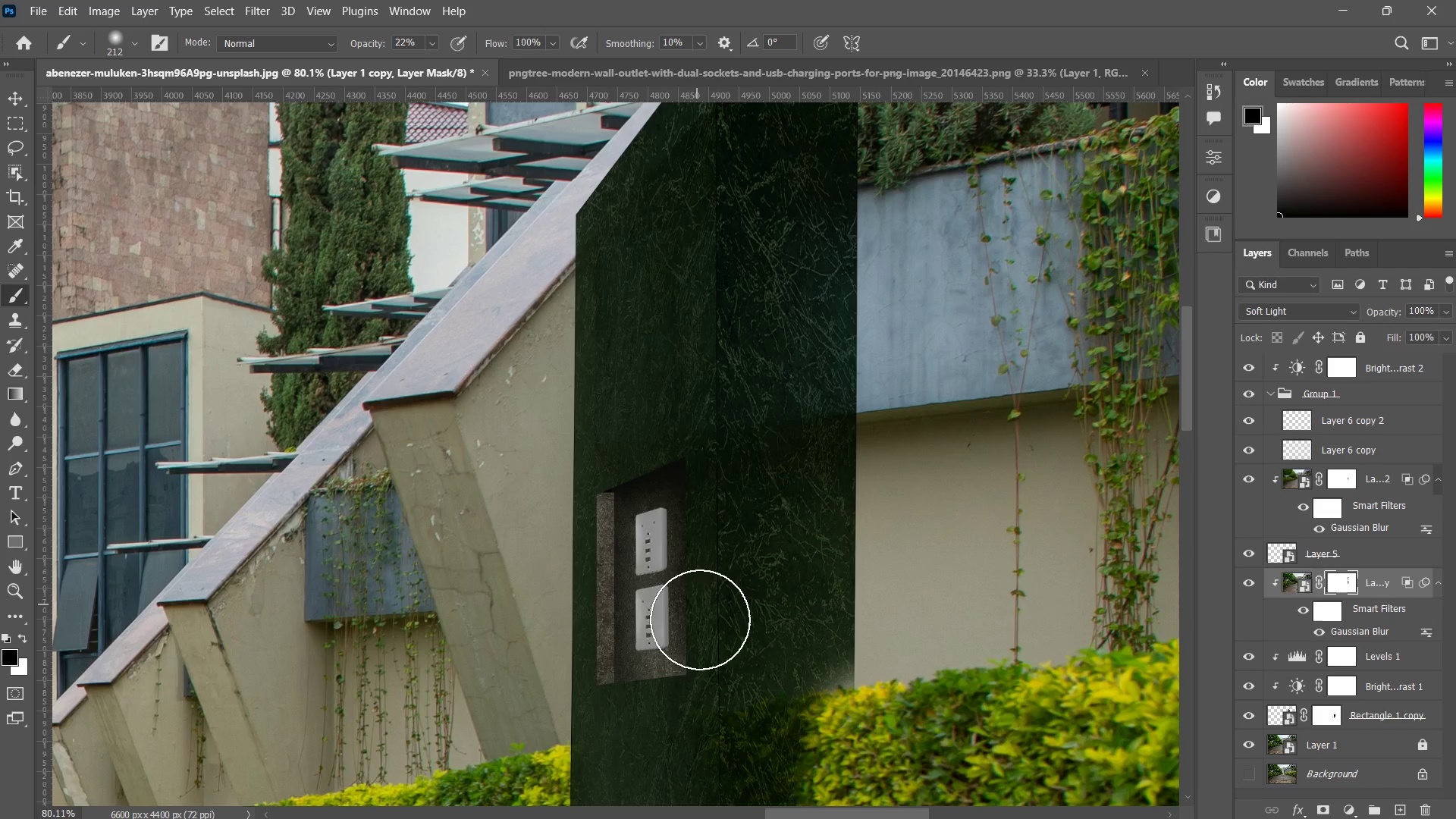 
left_click_drag(start_coordinate=[695, 399], to_coordinate=[701, 585])
 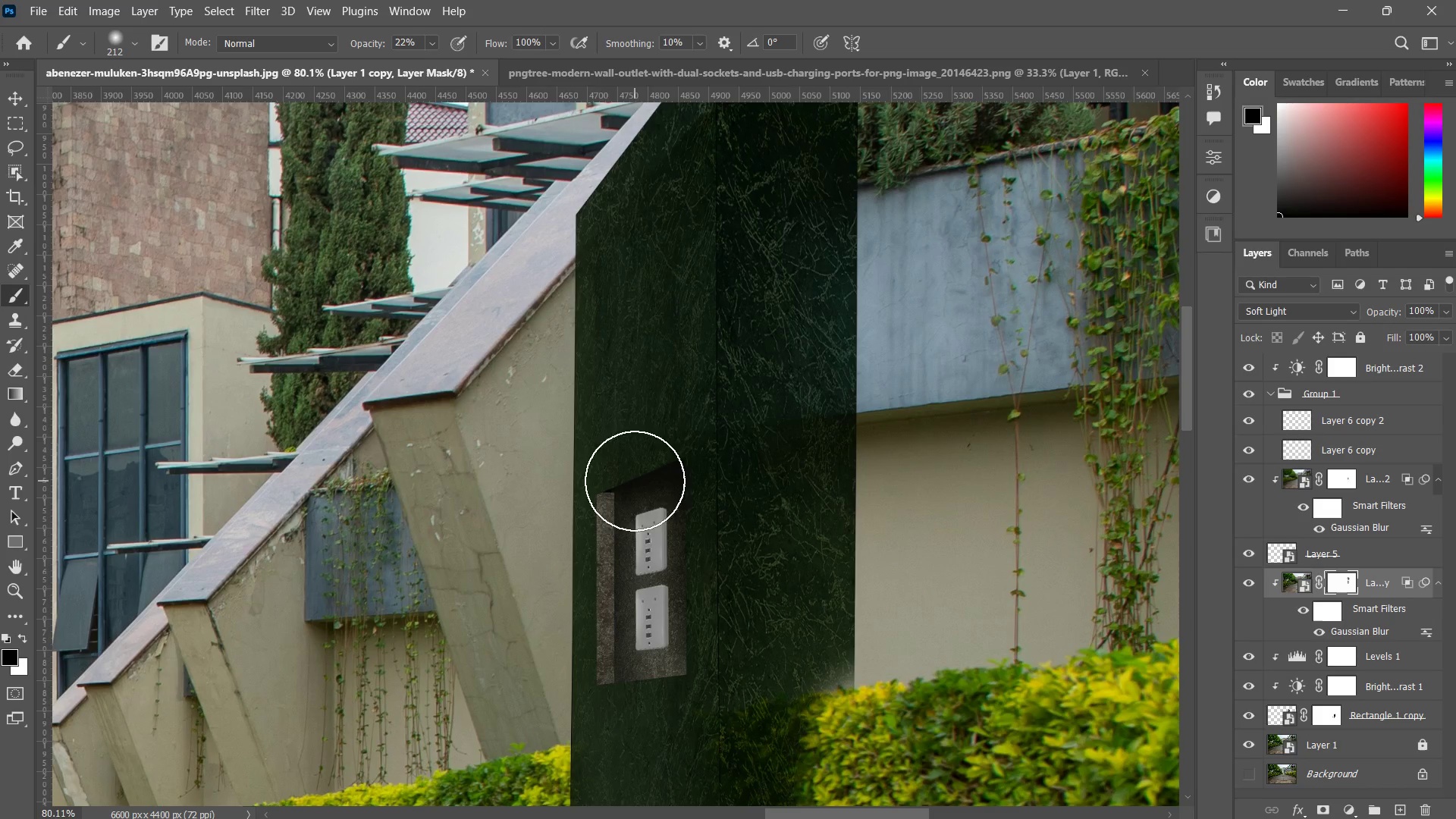 
left_click_drag(start_coordinate=[635, 410], to_coordinate=[645, 755])
 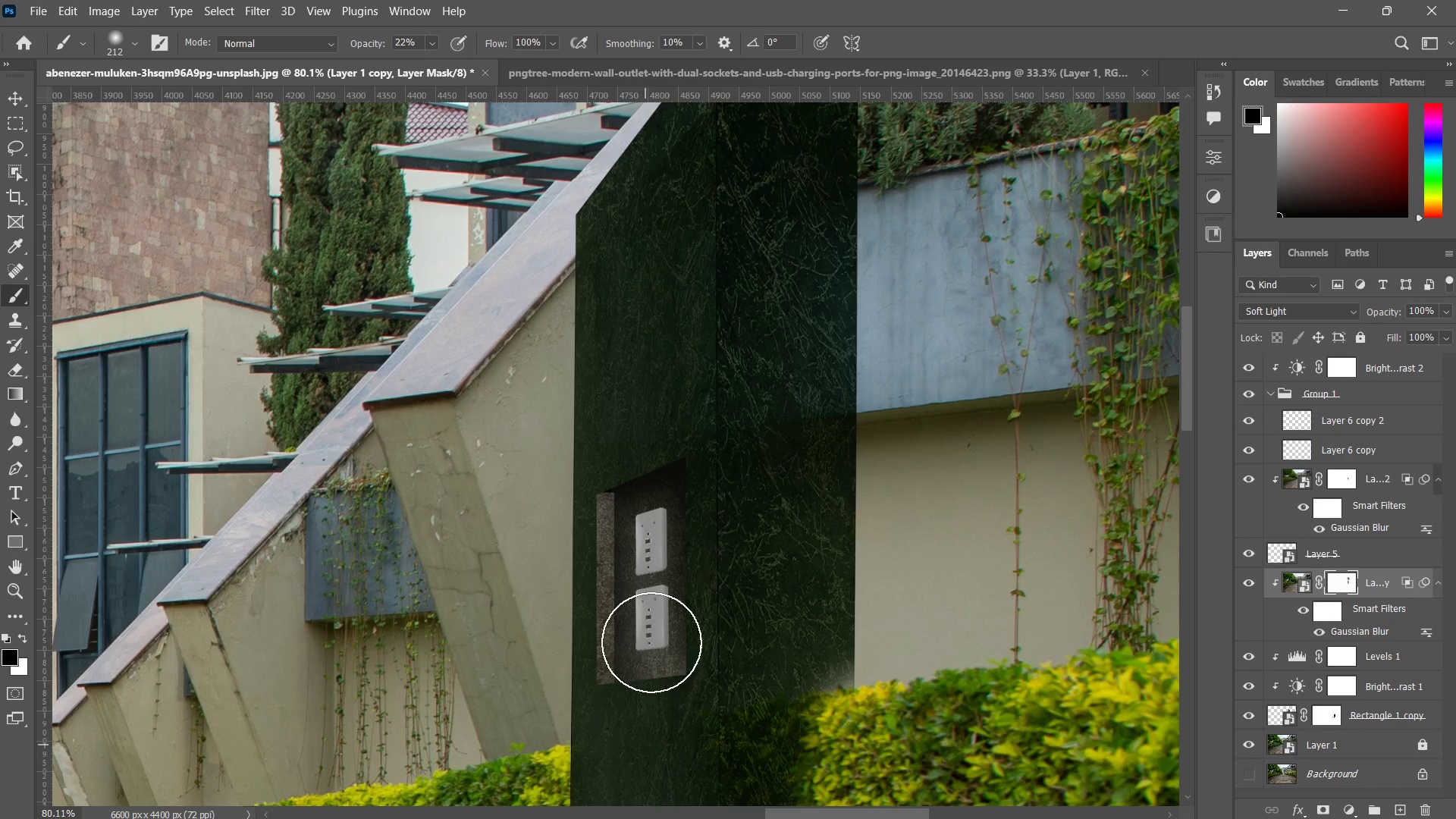 
type(zz)
 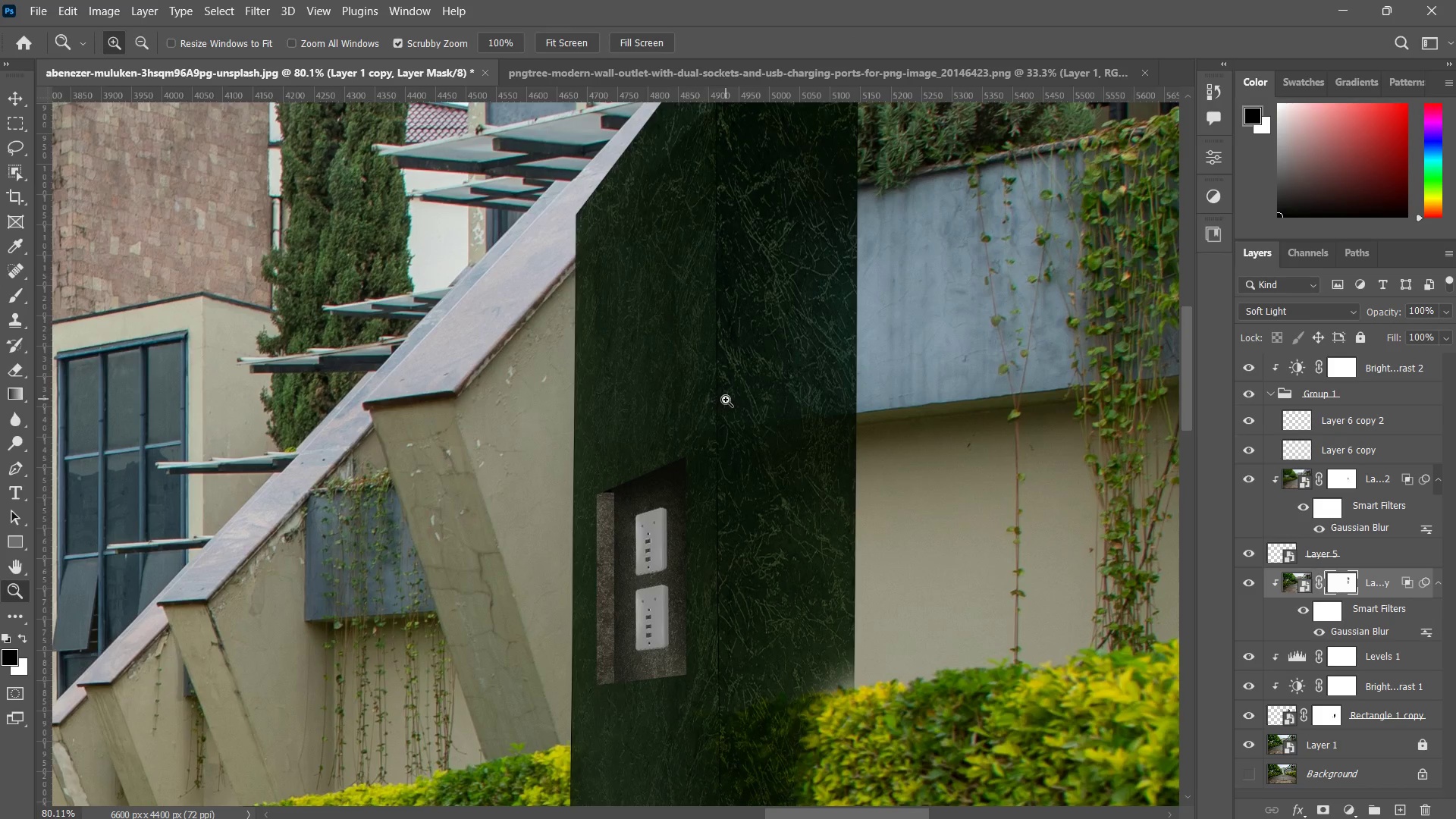 
left_click_drag(start_coordinate=[726, 399], to_coordinate=[676, 438])
 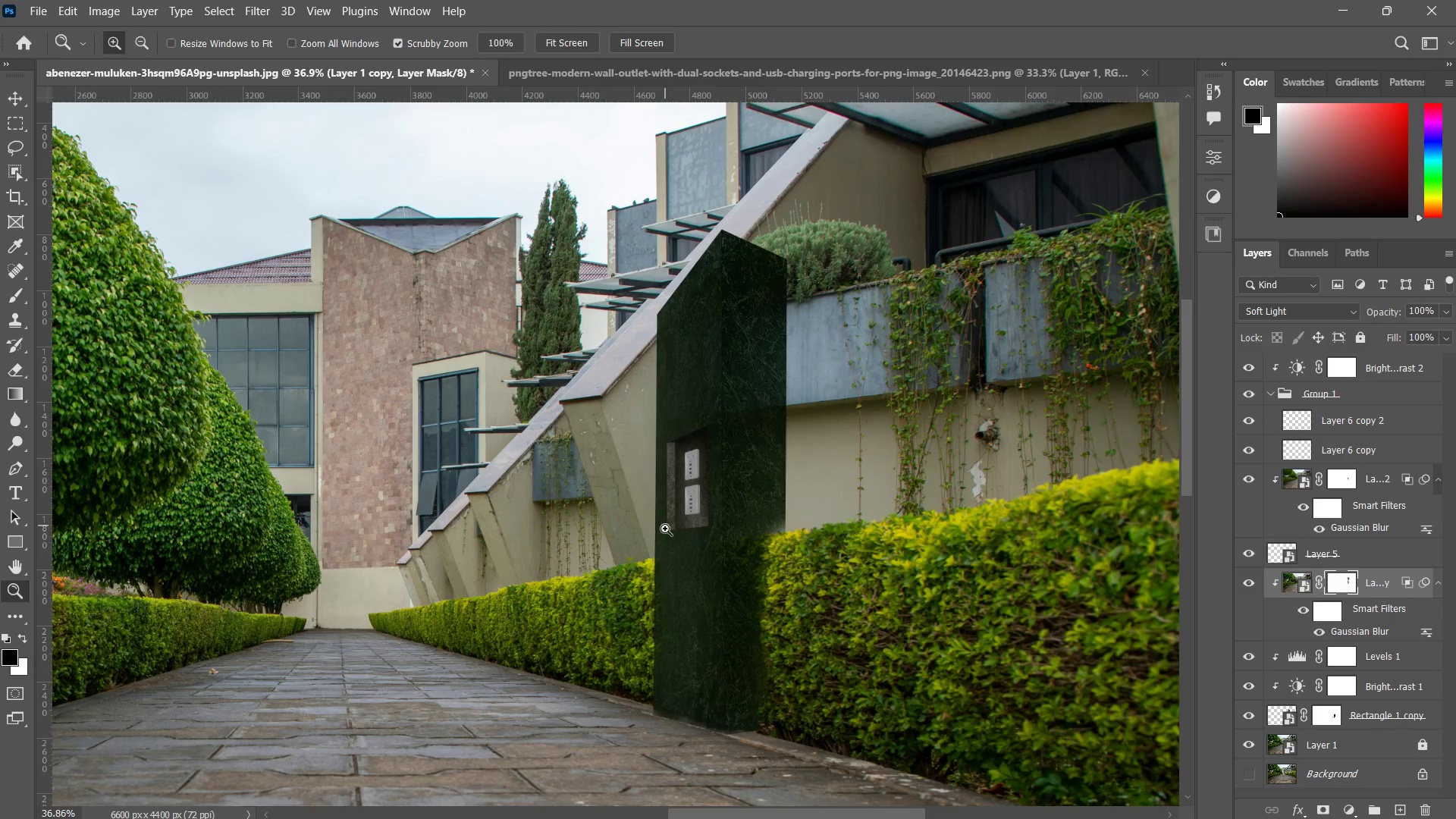 
left_click_drag(start_coordinate=[671, 535], to_coordinate=[713, 503])
 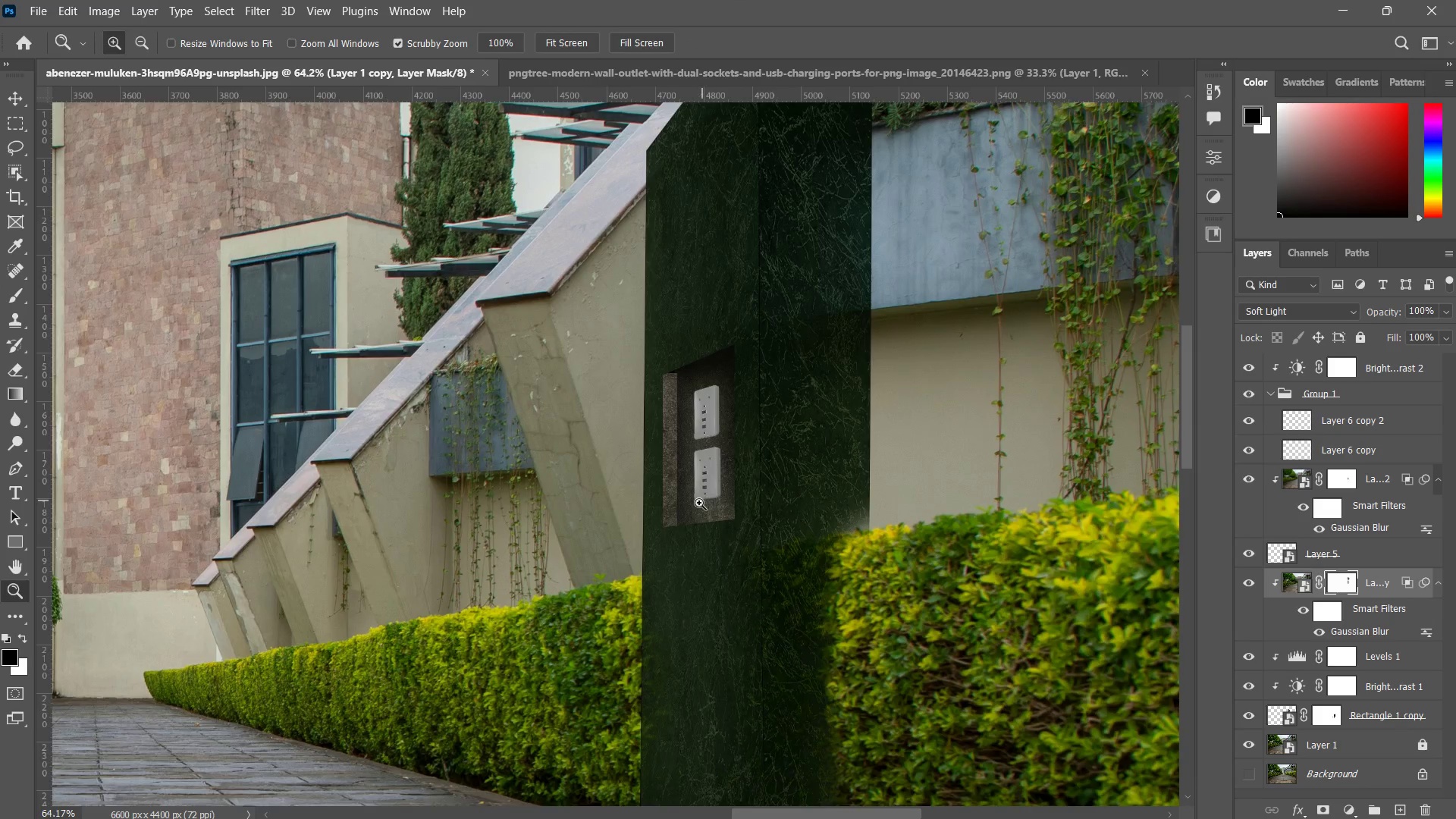 
left_click_drag(start_coordinate=[704, 500], to_coordinate=[686, 516])
 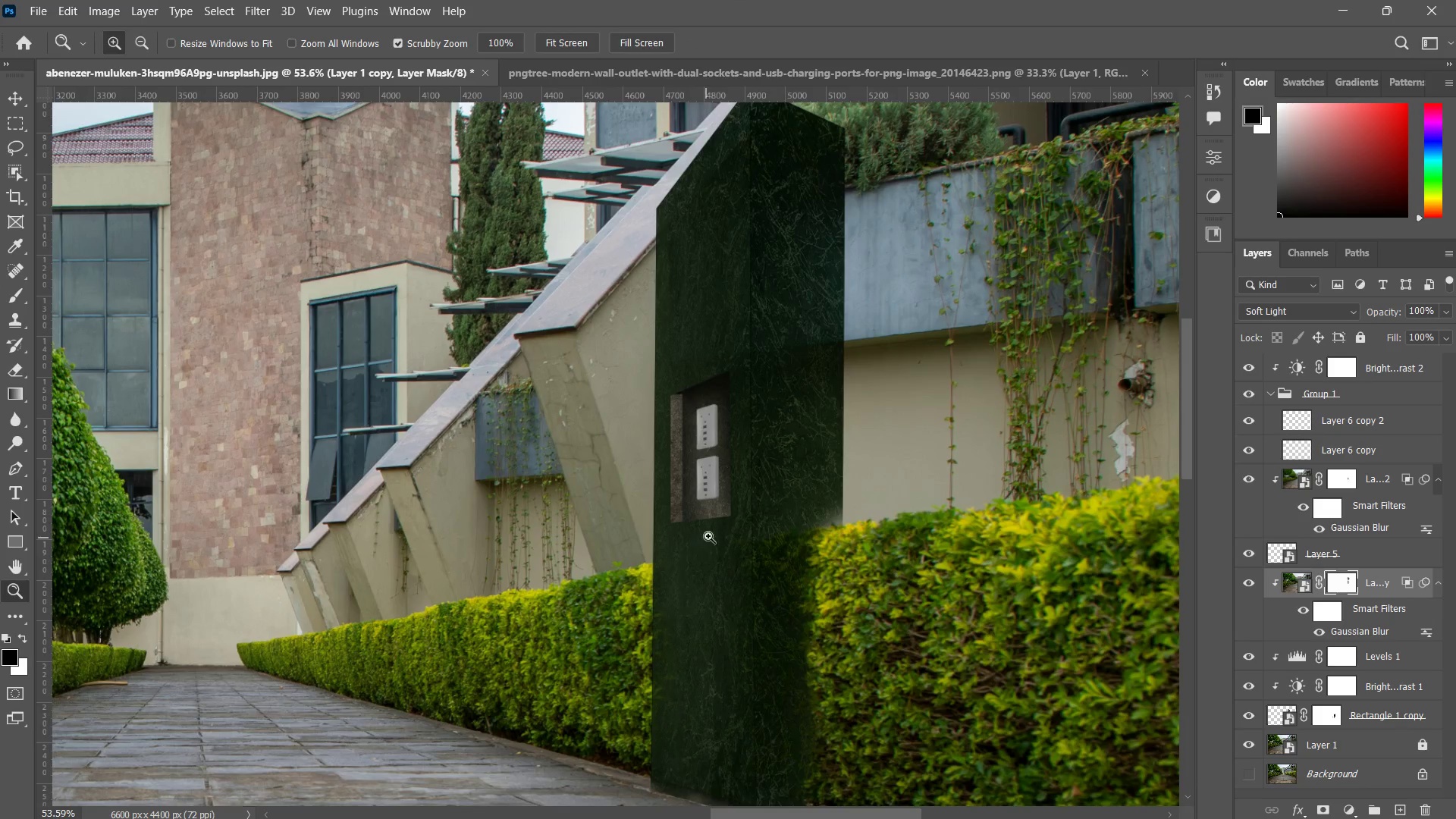 
left_click_drag(start_coordinate=[710, 538], to_coordinate=[662, 591])
 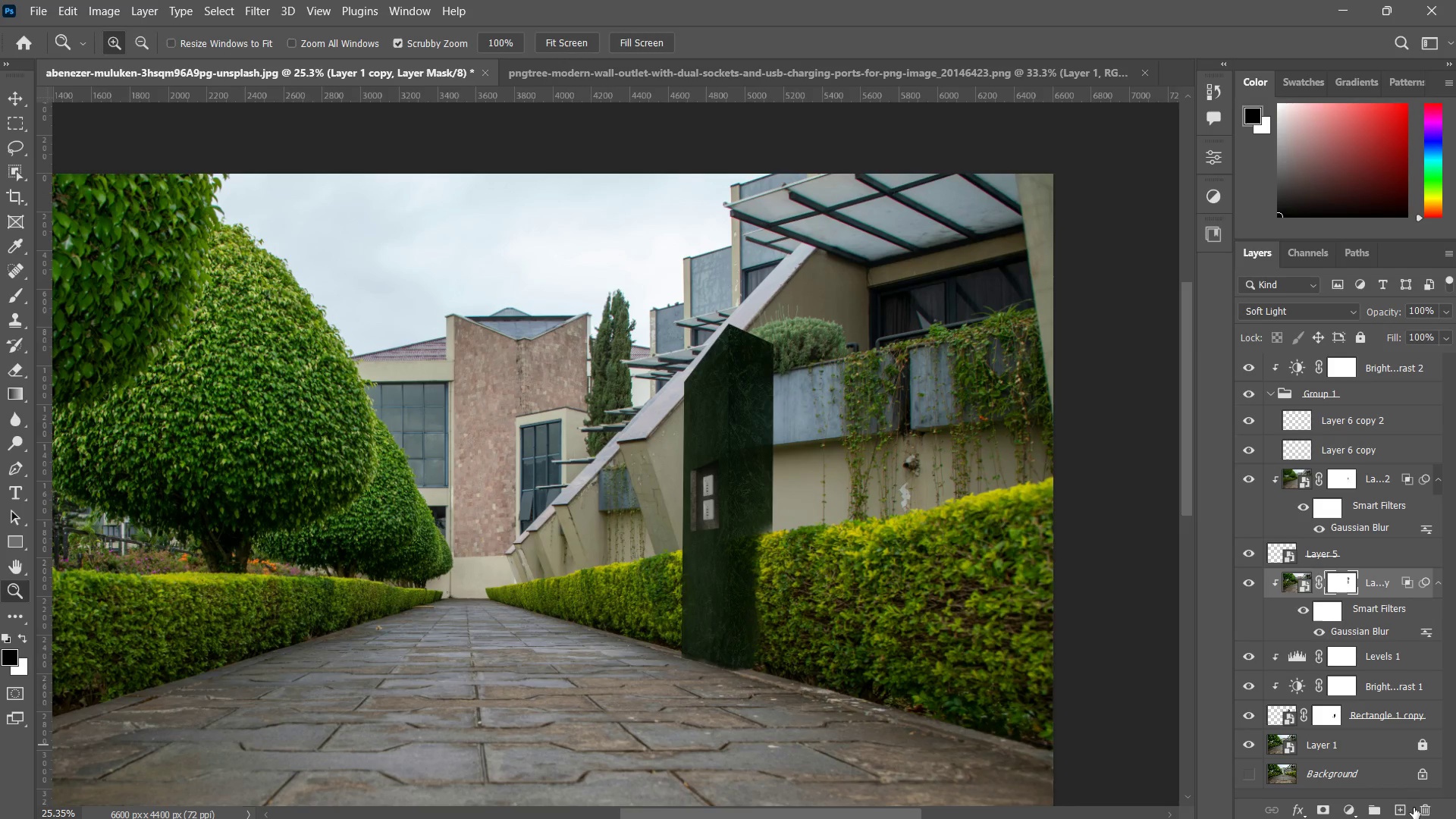 
left_click([1404, 805])
 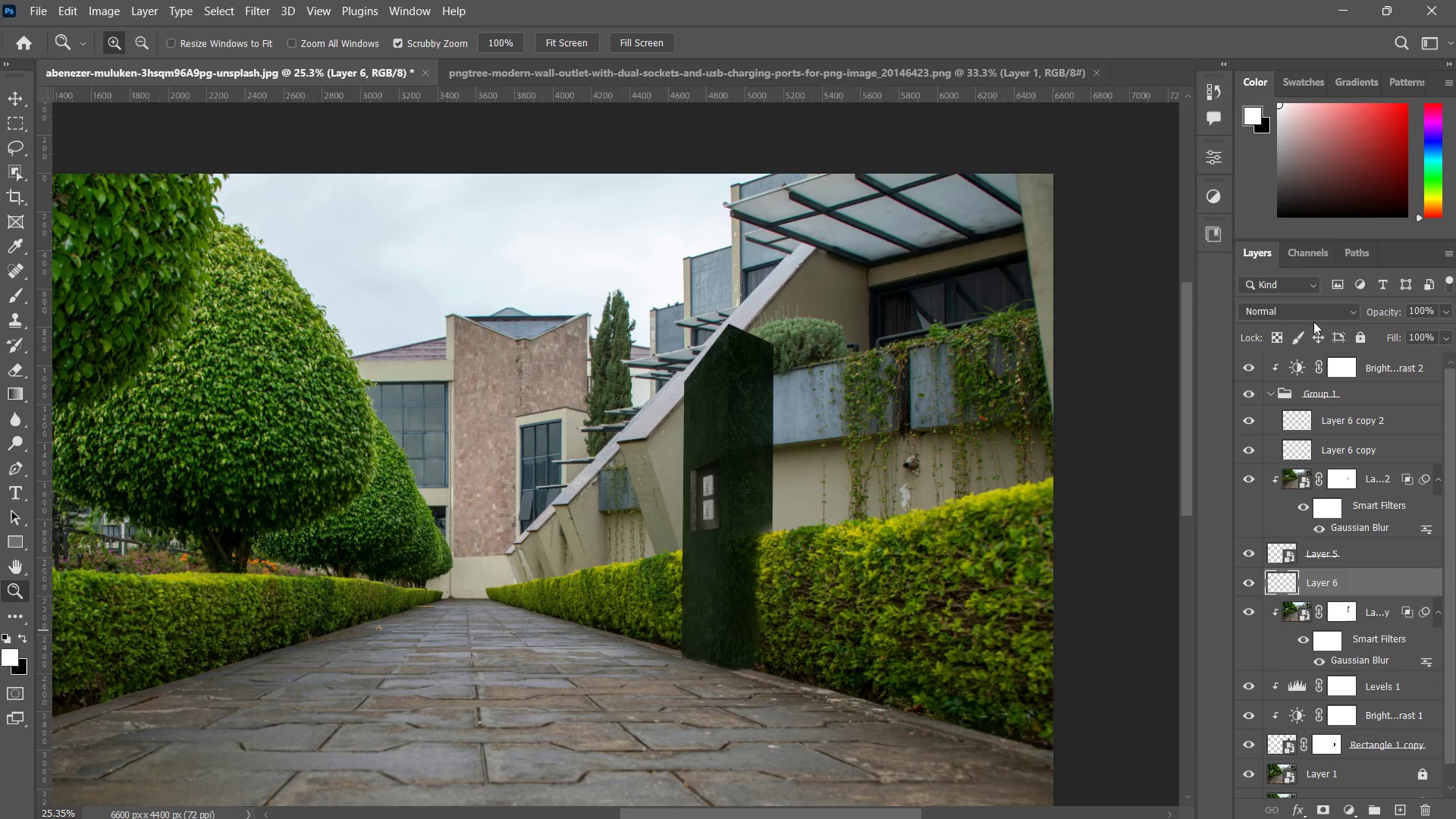 
right_click([1329, 579])
 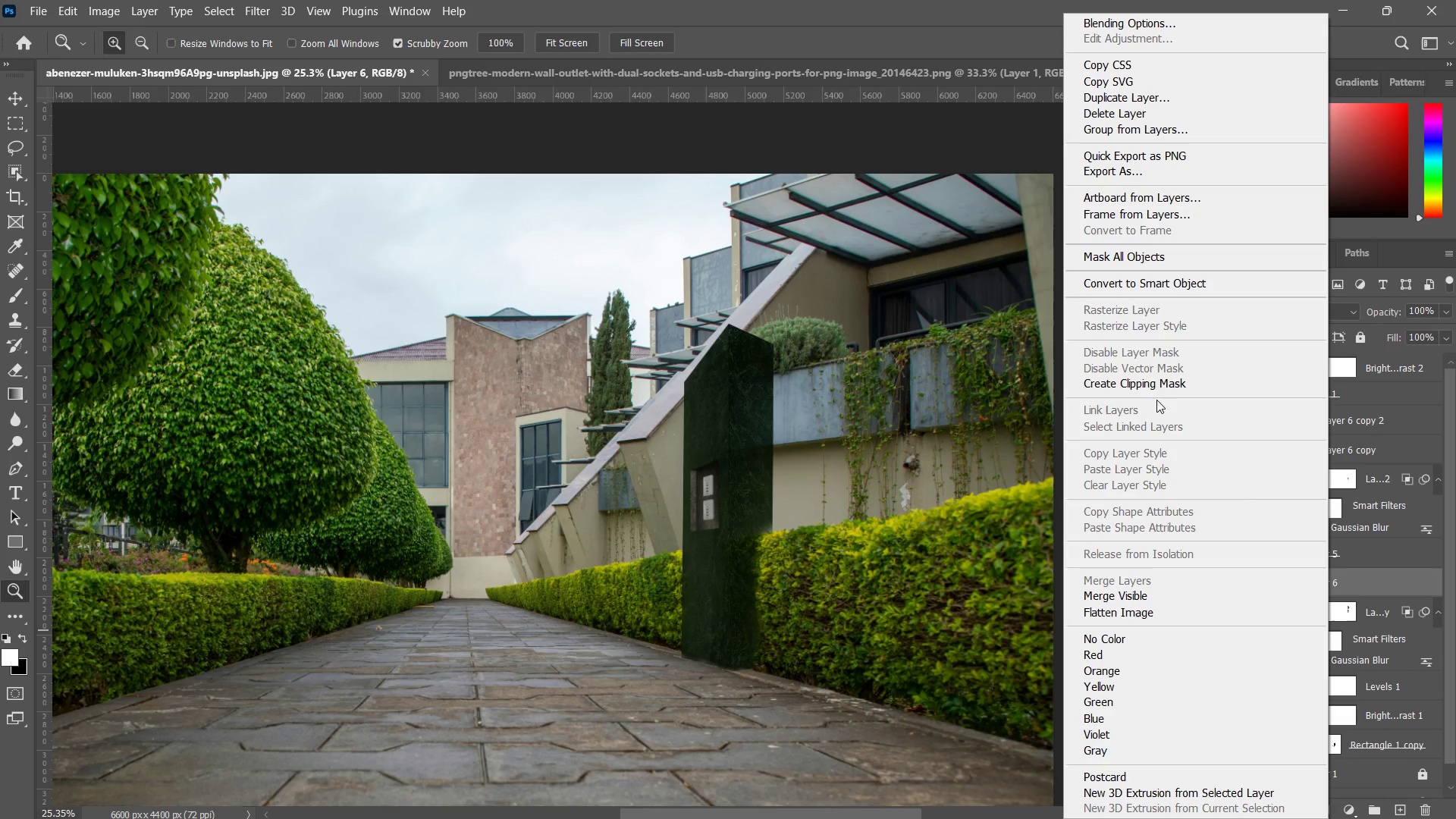 
left_click([1153, 384])
 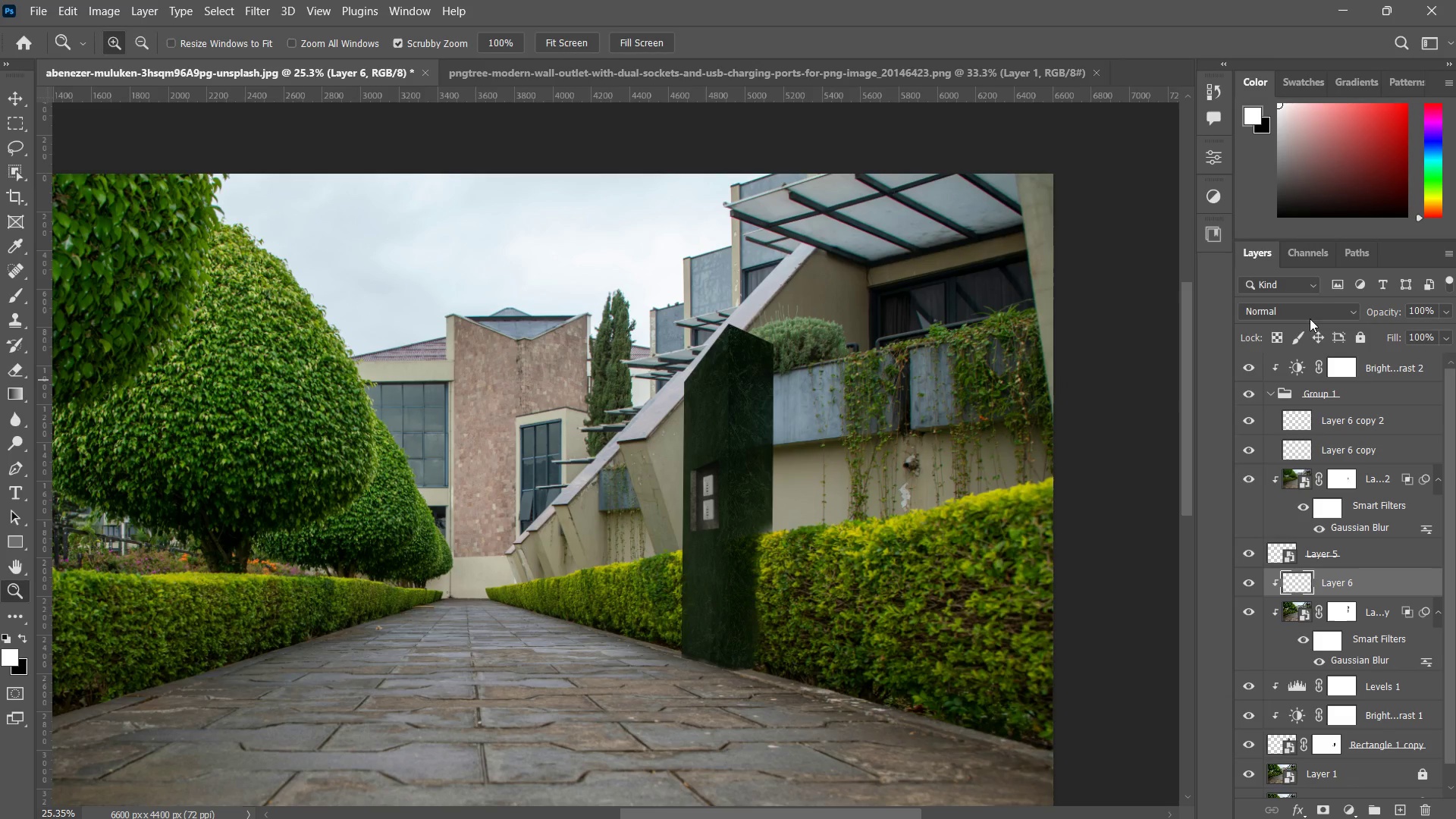 
left_click([1304, 313])
 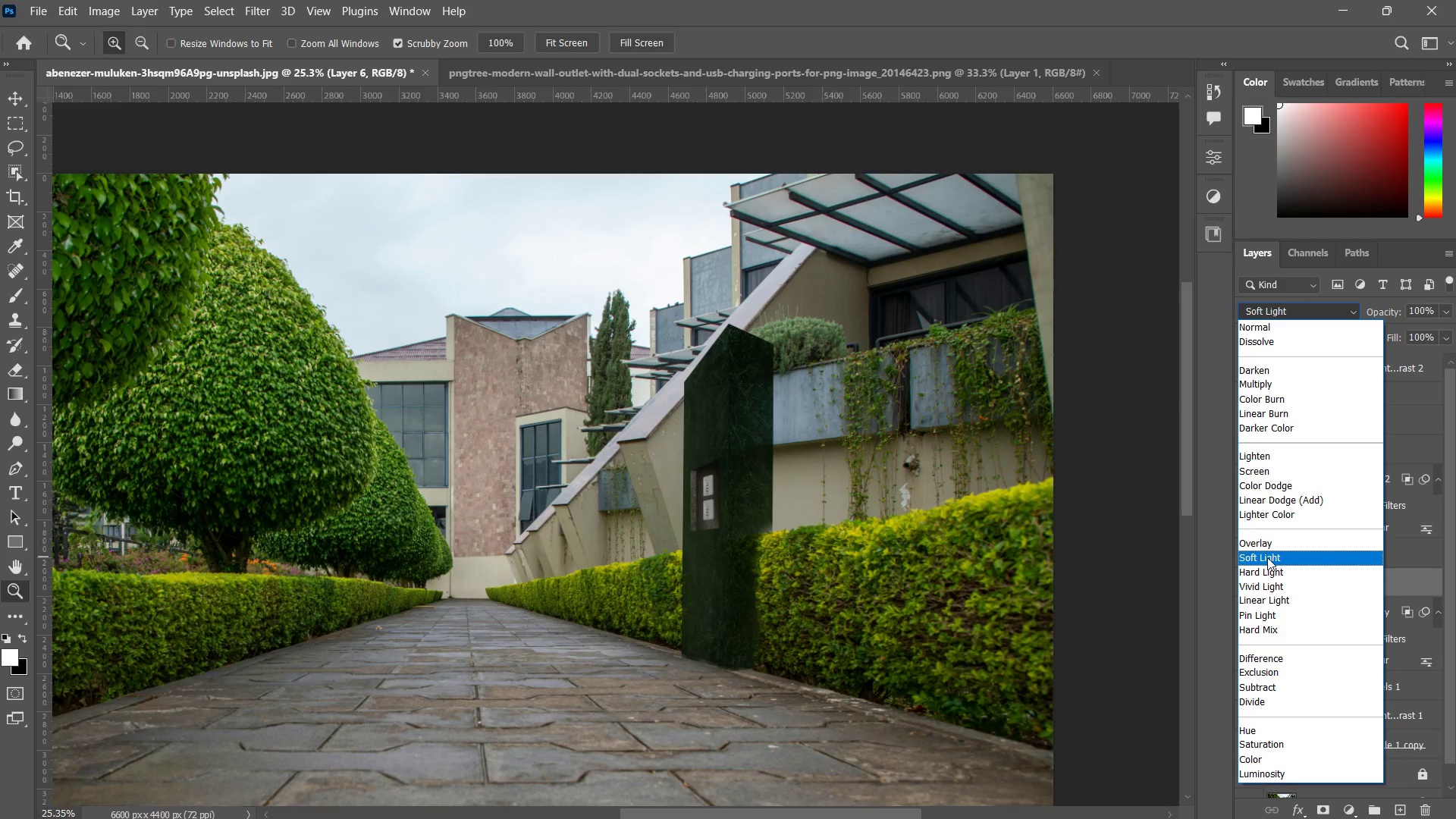 
left_click([1267, 557])
 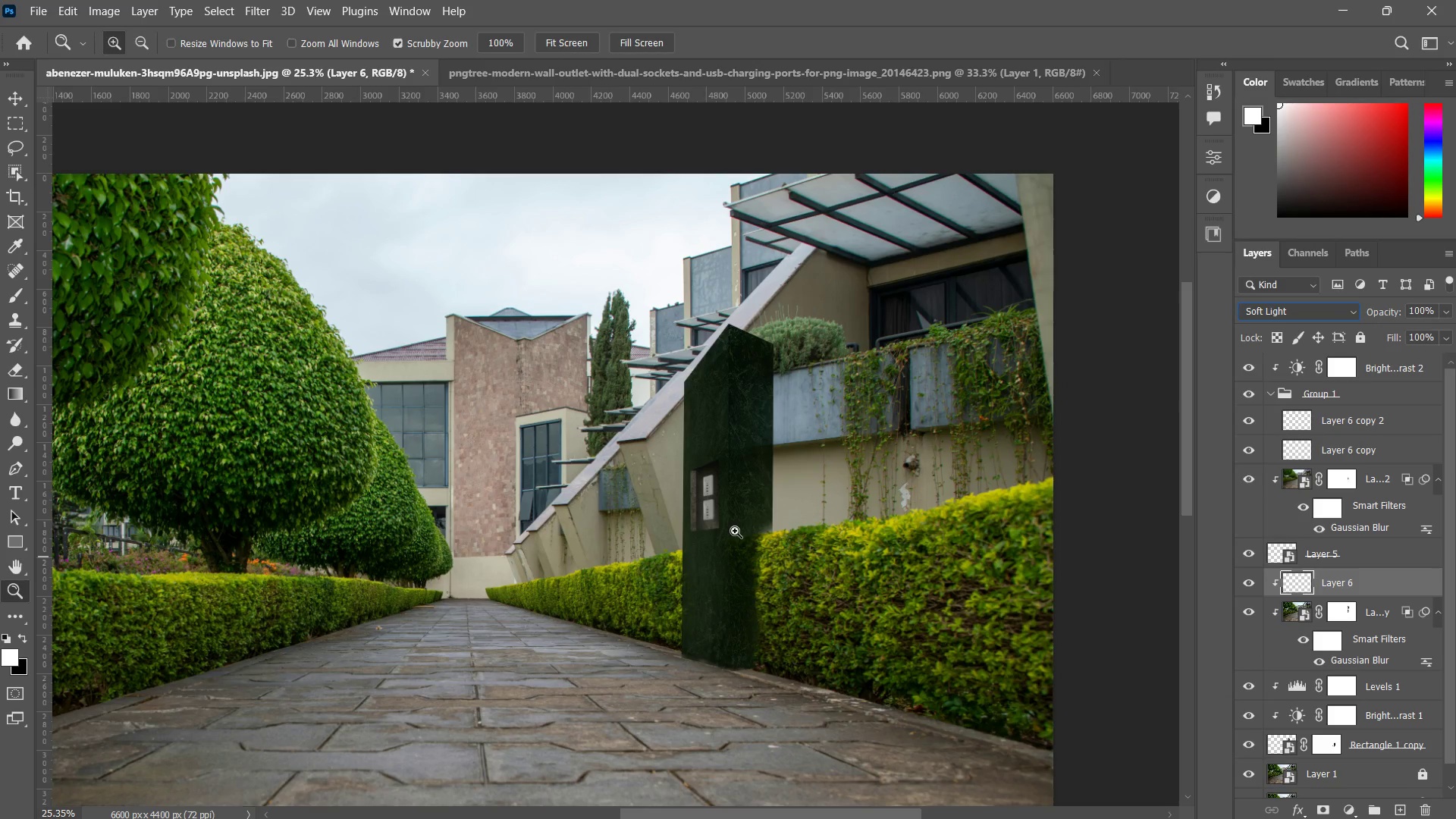 
left_click_drag(start_coordinate=[735, 531], to_coordinate=[776, 503])
 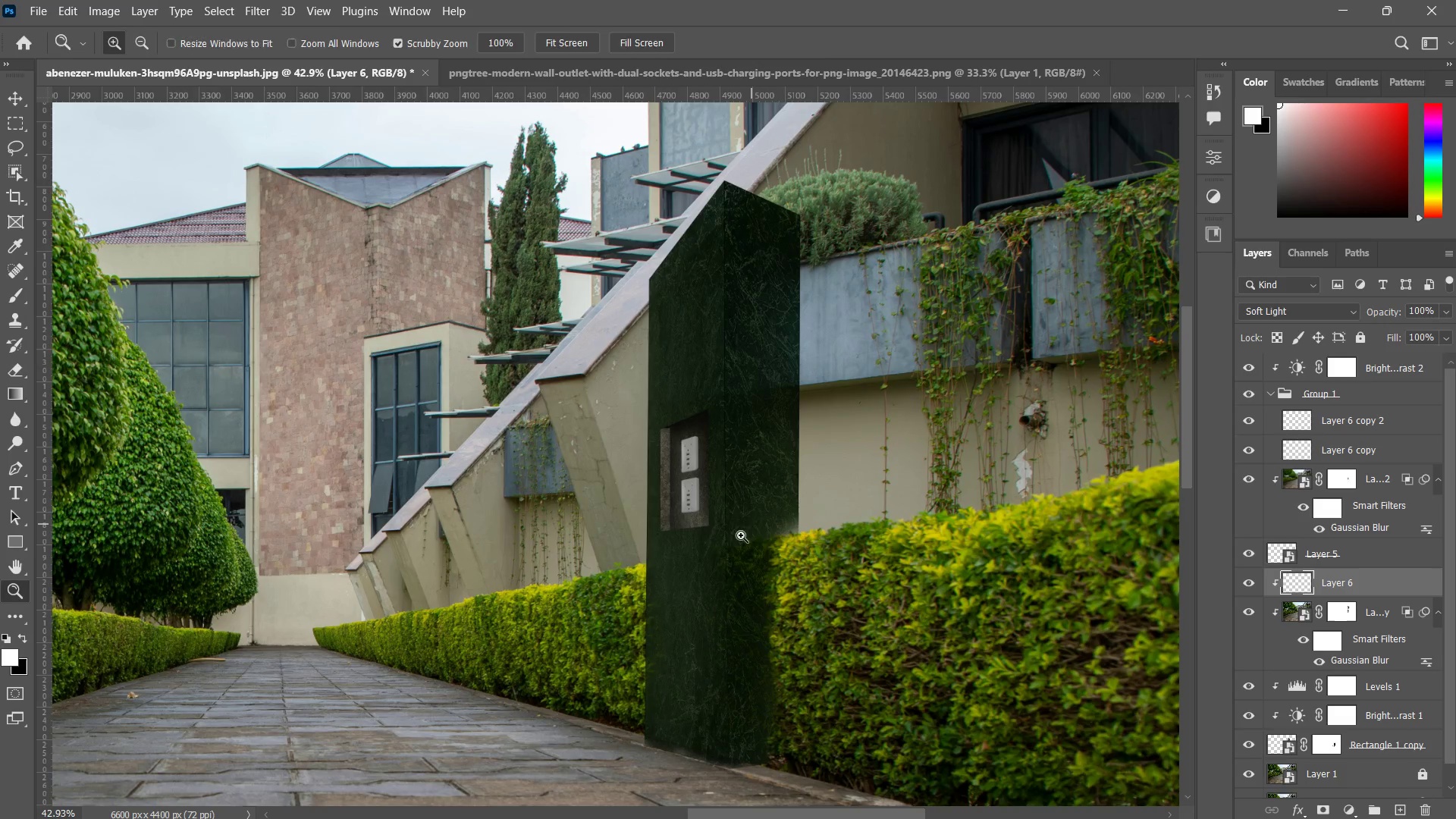 
key(B)
 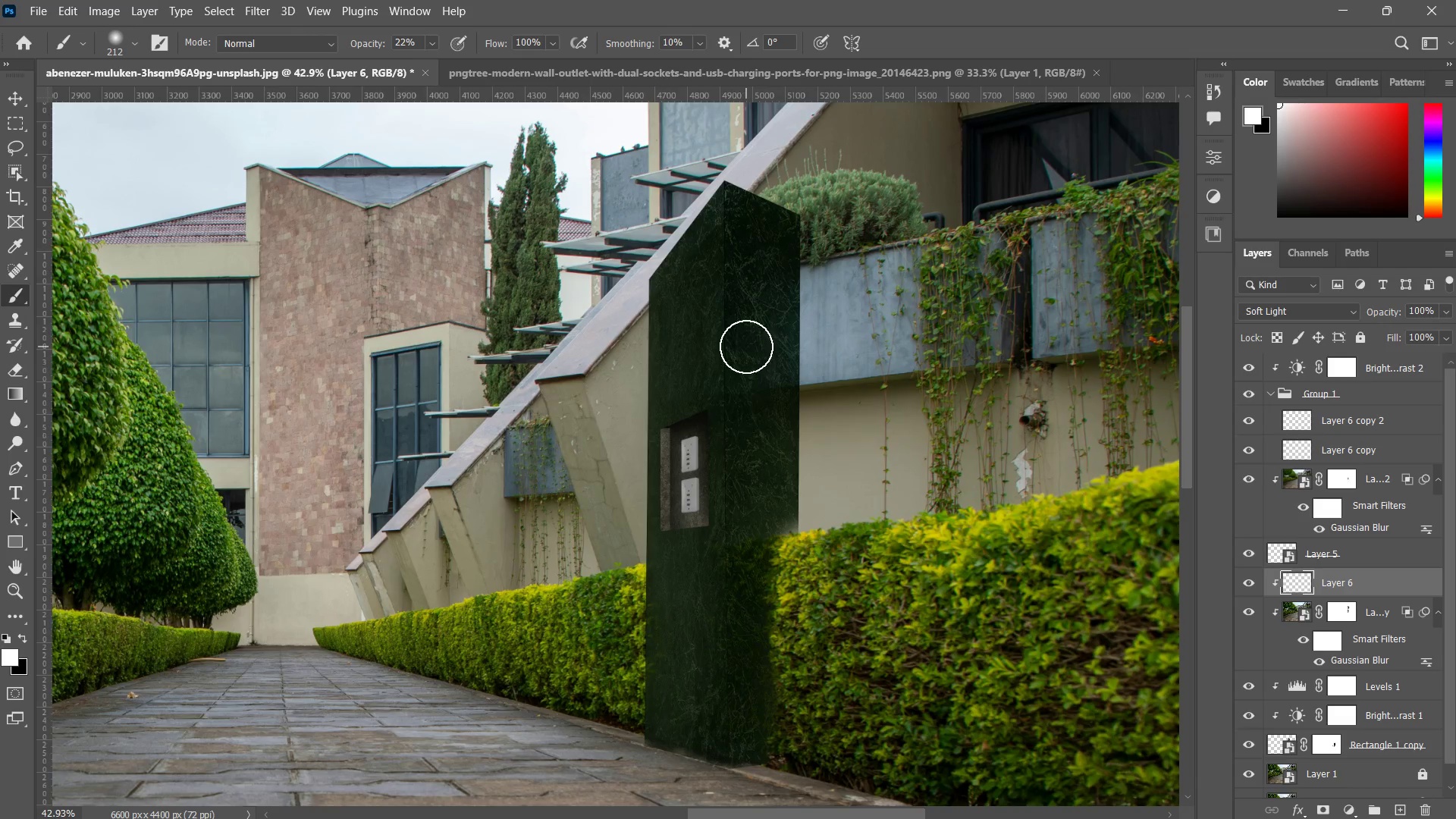 
left_click_drag(start_coordinate=[746, 347], to_coordinate=[745, 633])
 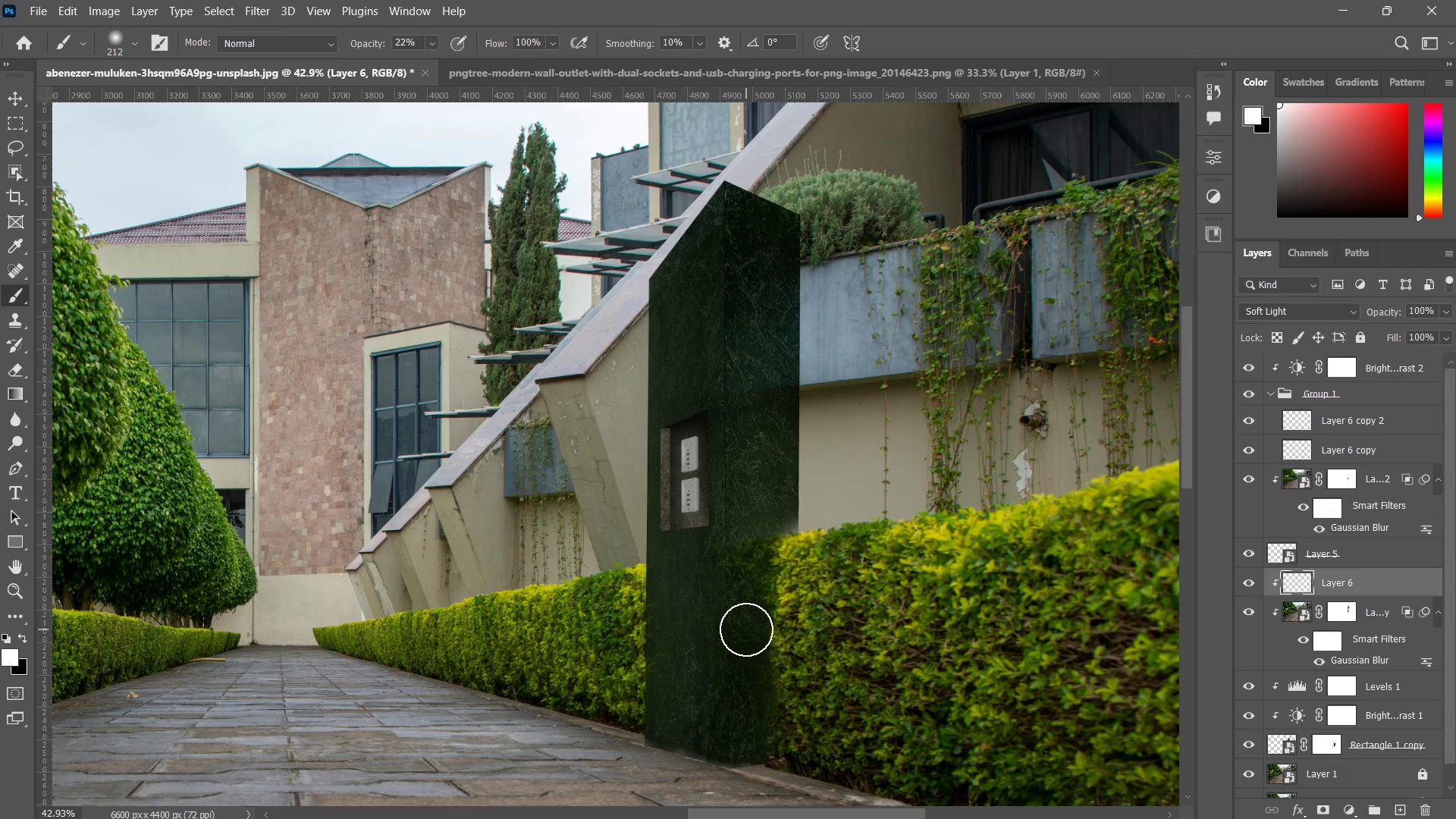 
key(Control+ControlLeft)
 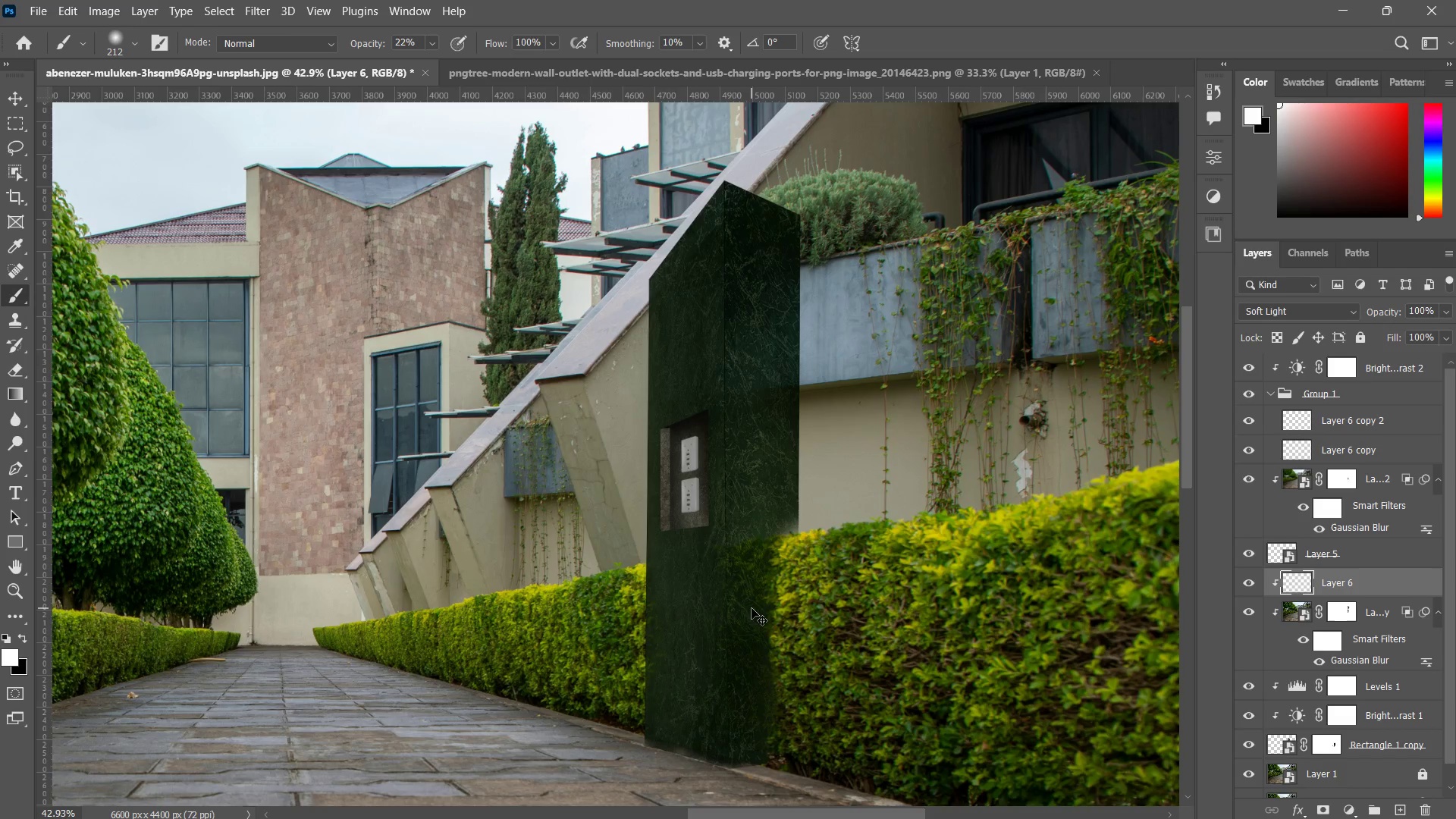 
key(Control+Z)
 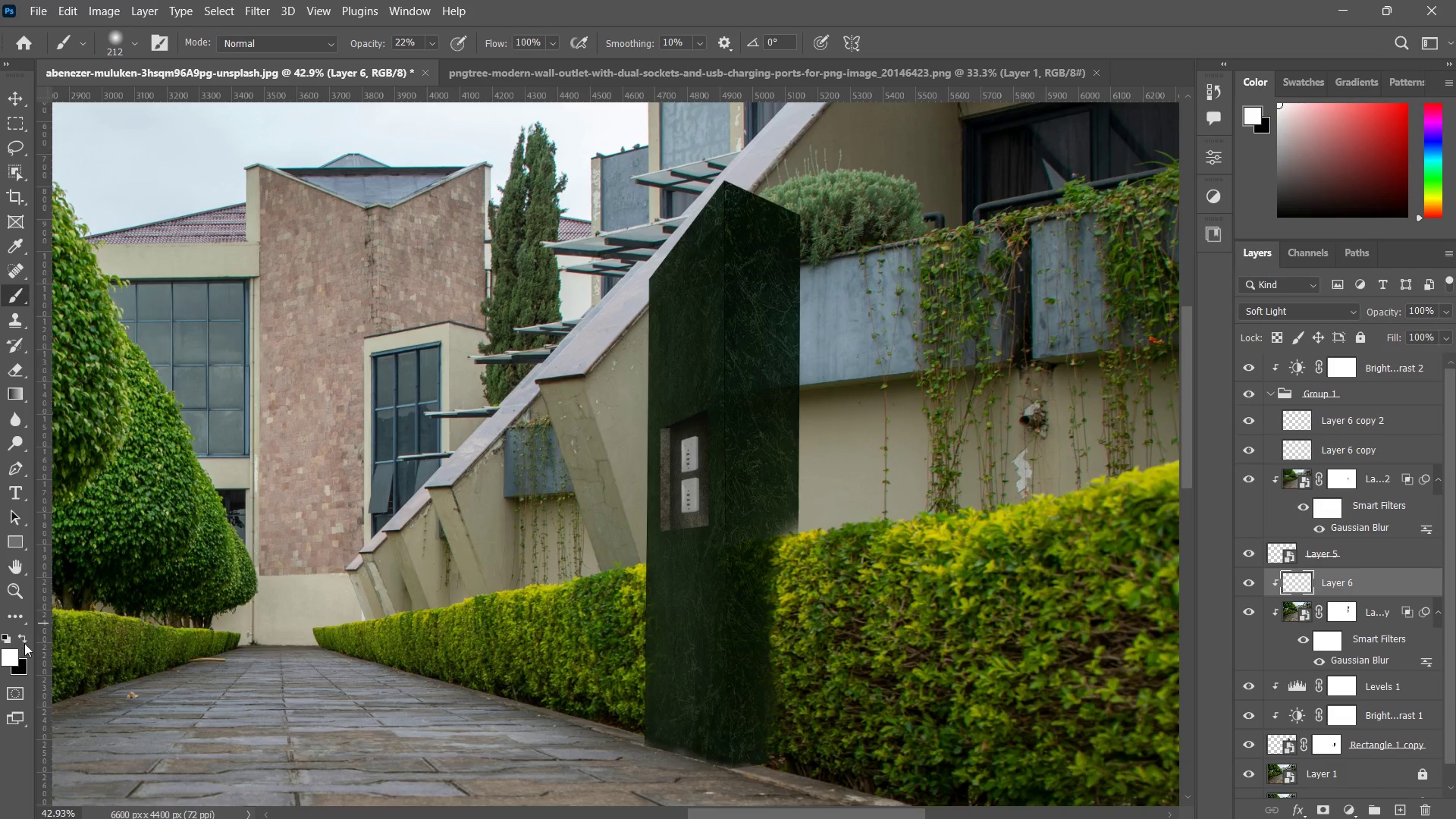 
left_click_drag(start_coordinate=[745, 193], to_coordinate=[743, 425])
 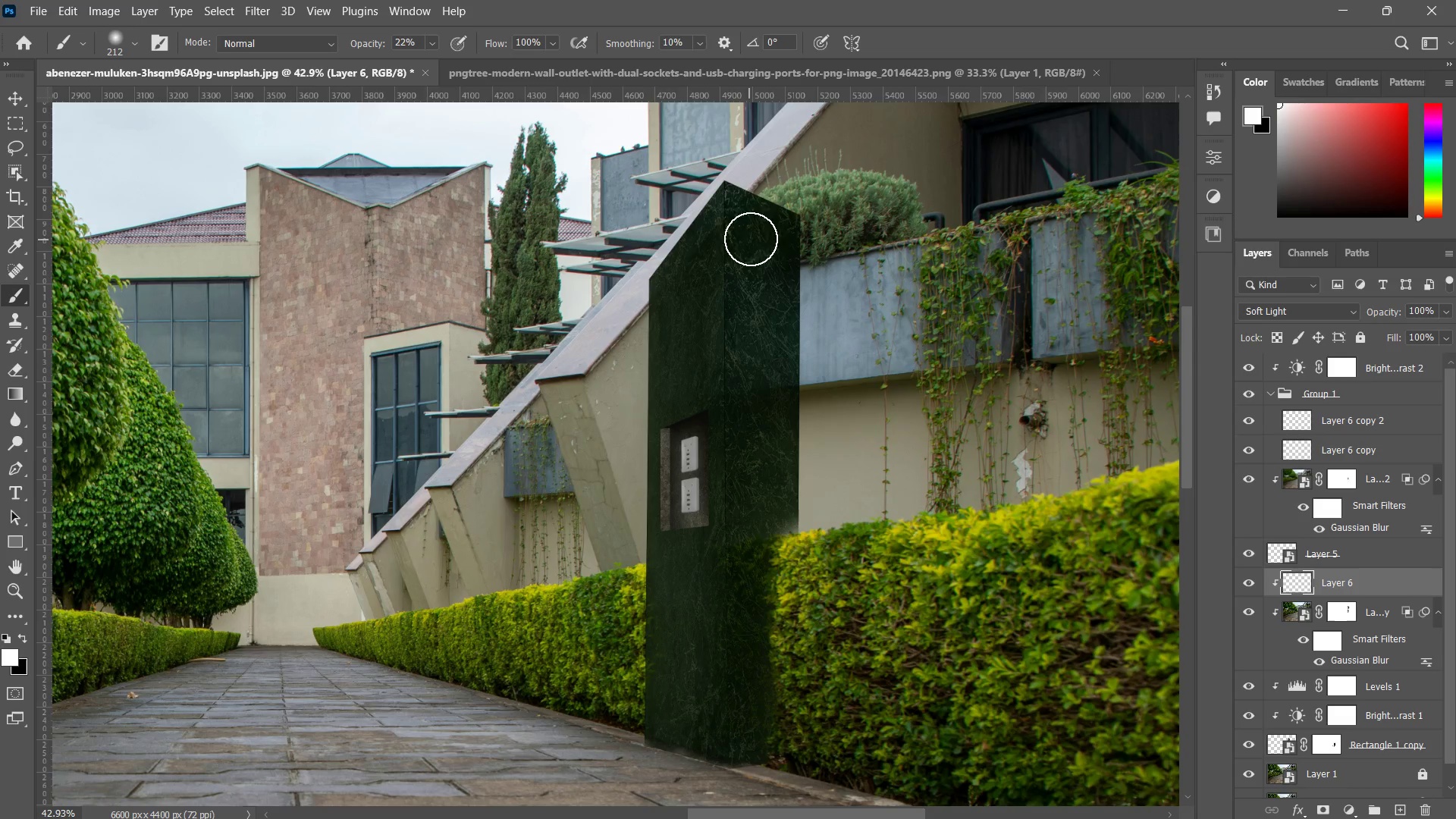 
left_click_drag(start_coordinate=[751, 239], to_coordinate=[778, 591])
 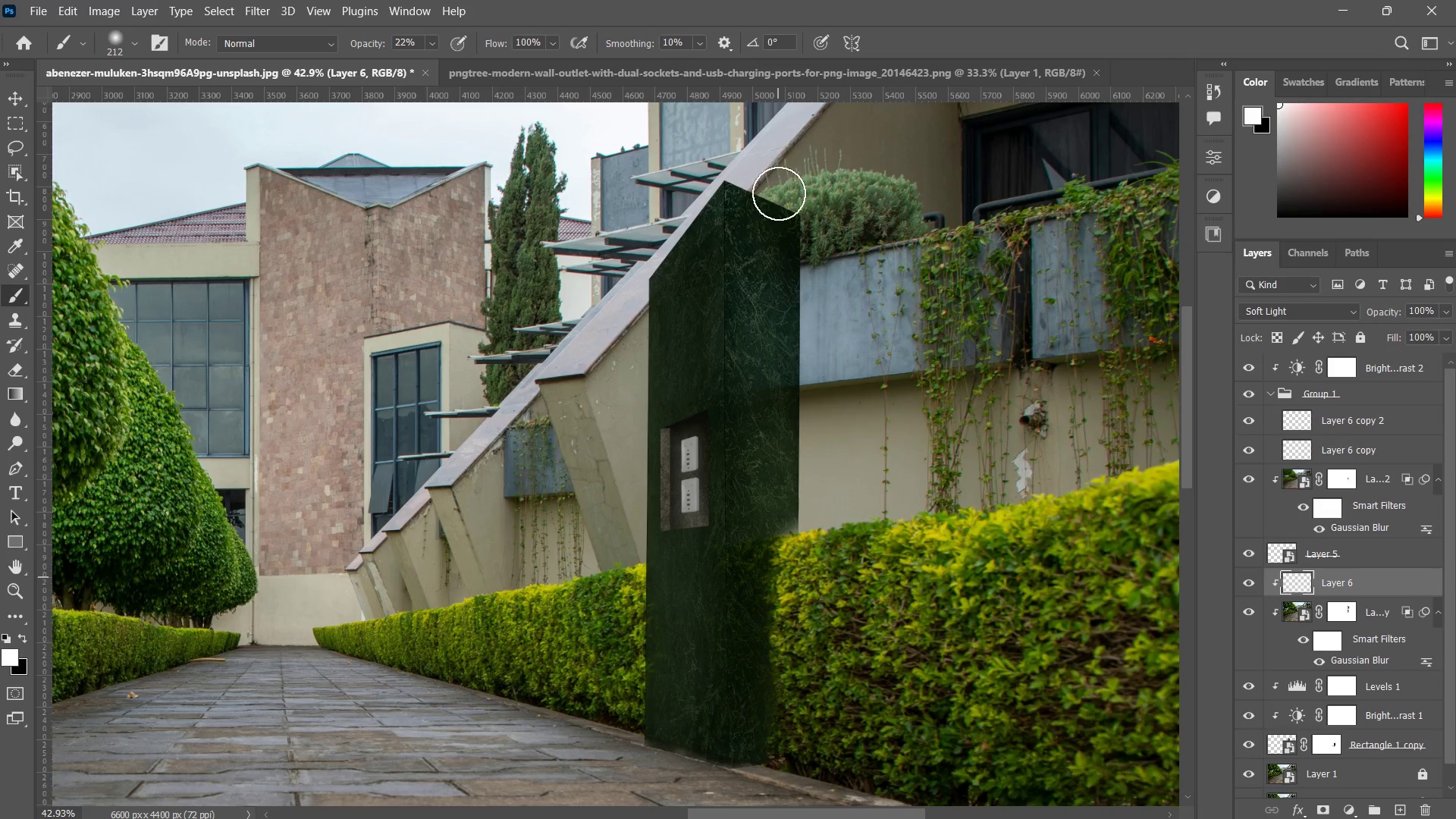 
left_click_drag(start_coordinate=[780, 199], to_coordinate=[805, 488])
 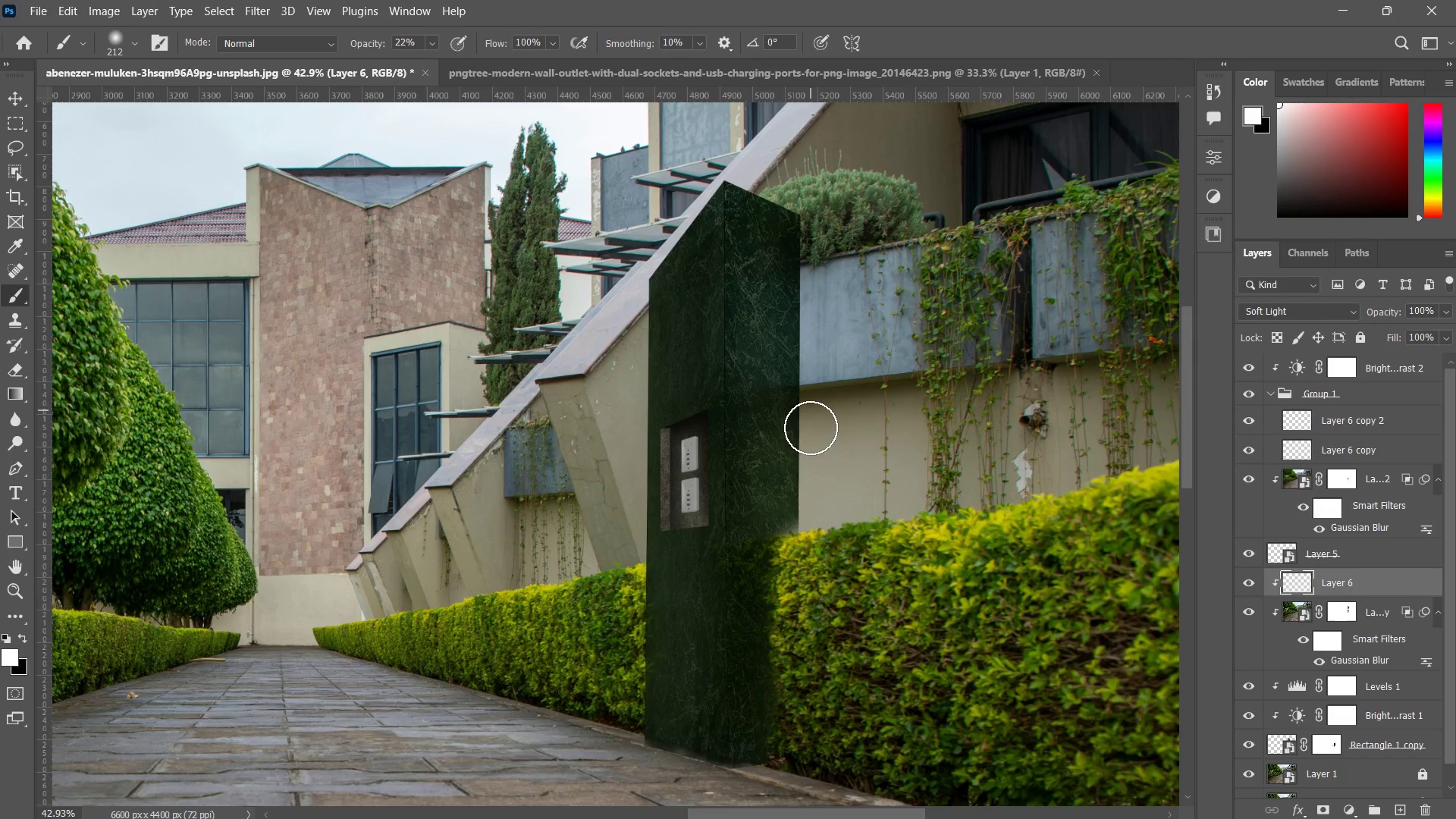 
left_click_drag(start_coordinate=[811, 394], to_coordinate=[811, 410])
 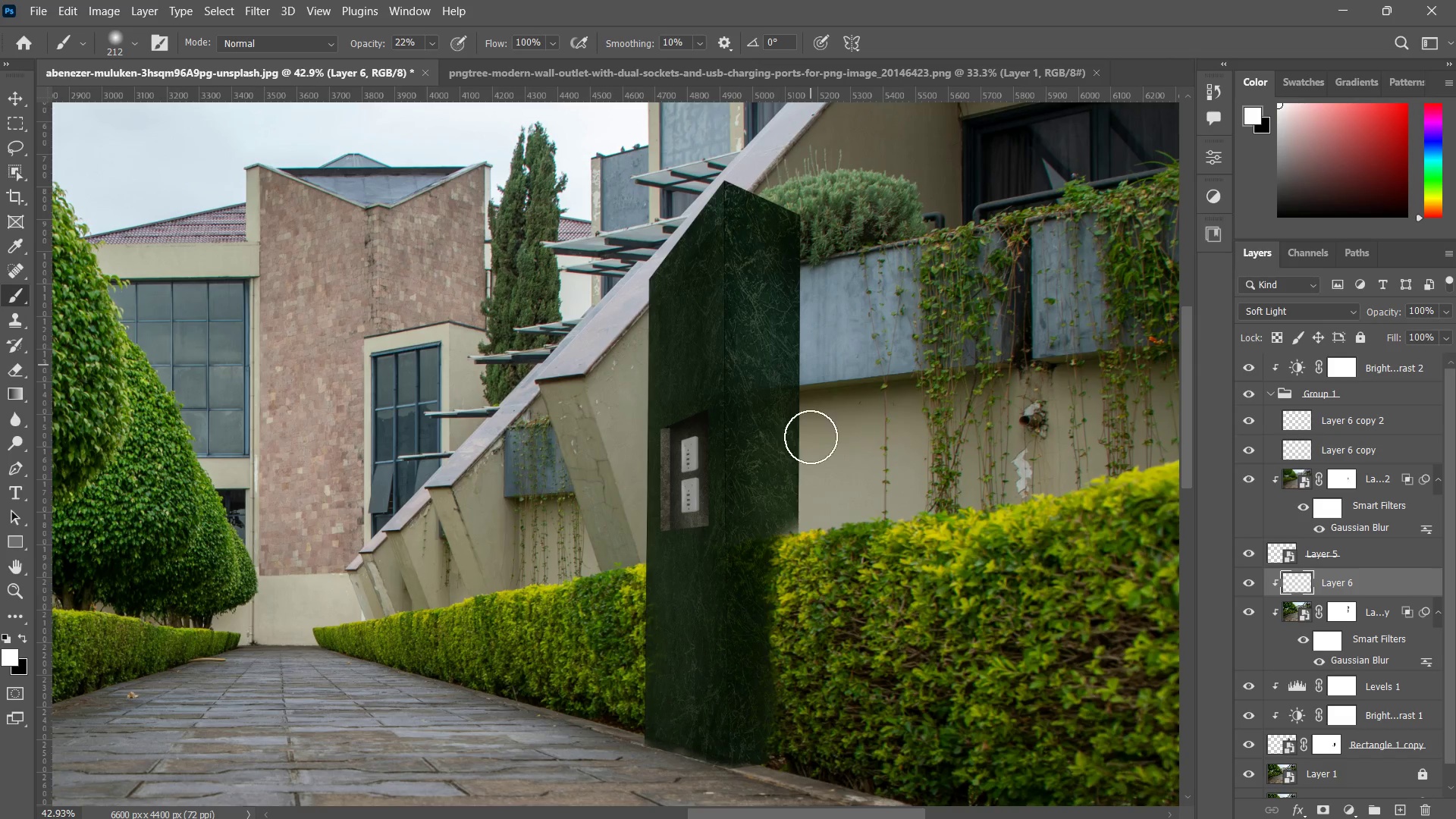 
left_click_drag(start_coordinate=[803, 153], to_coordinate=[811, 495])
 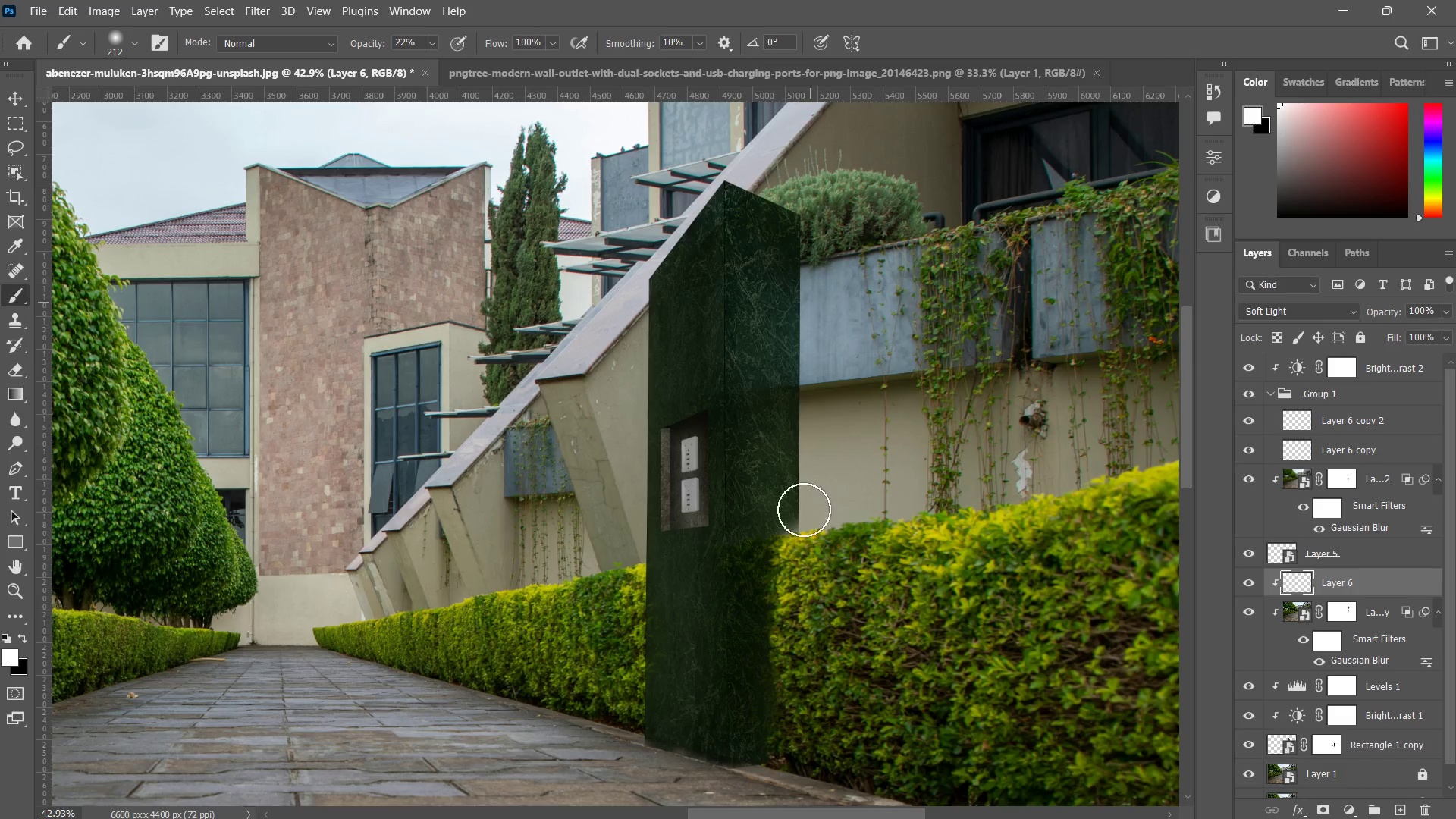 
left_click_drag(start_coordinate=[811, 303], to_coordinate=[792, 623])
 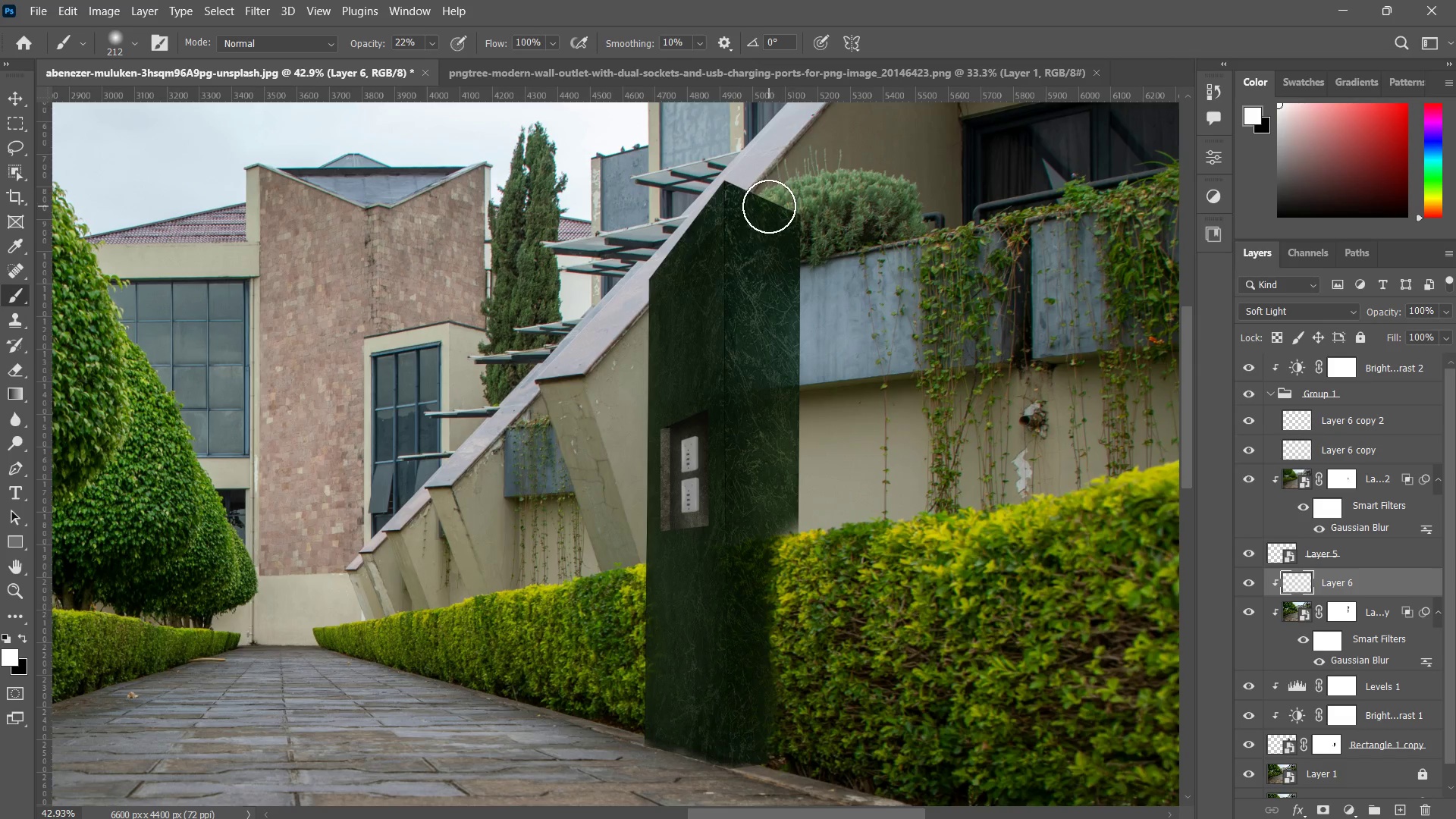 
left_click_drag(start_coordinate=[769, 213], to_coordinate=[750, 737])
 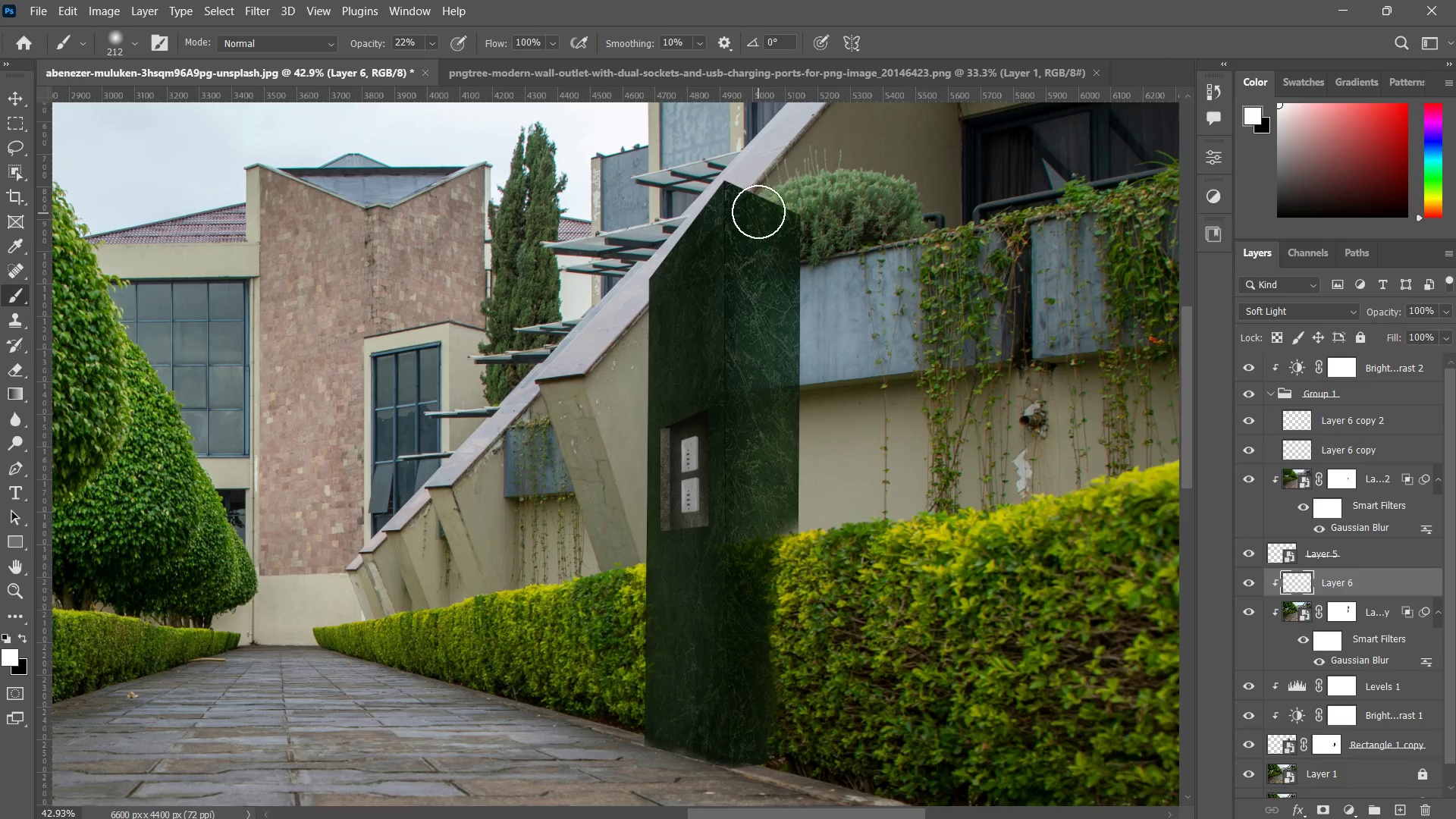 
left_click_drag(start_coordinate=[758, 234], to_coordinate=[738, 745])
 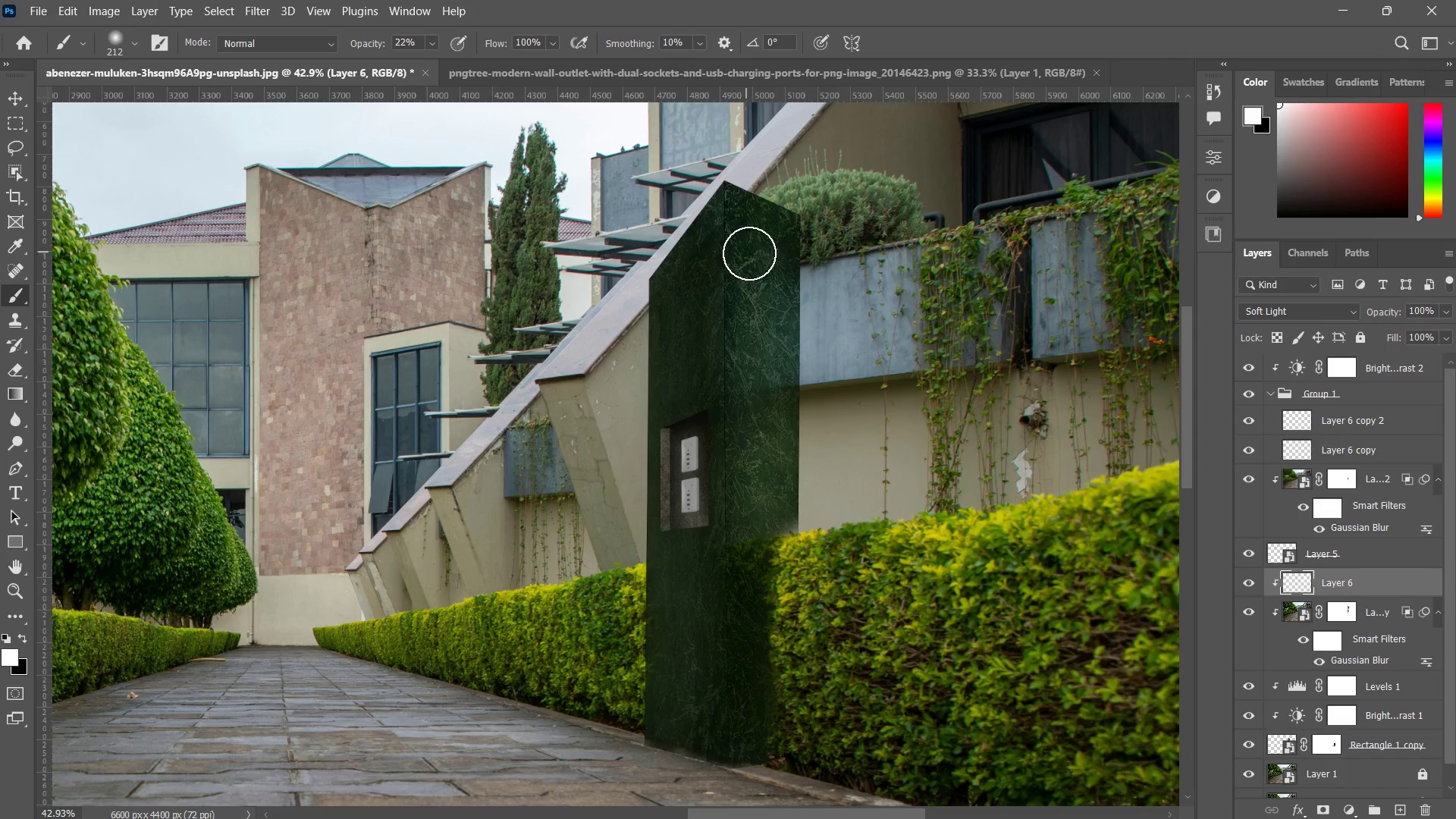 
key(Control+ControlLeft)
 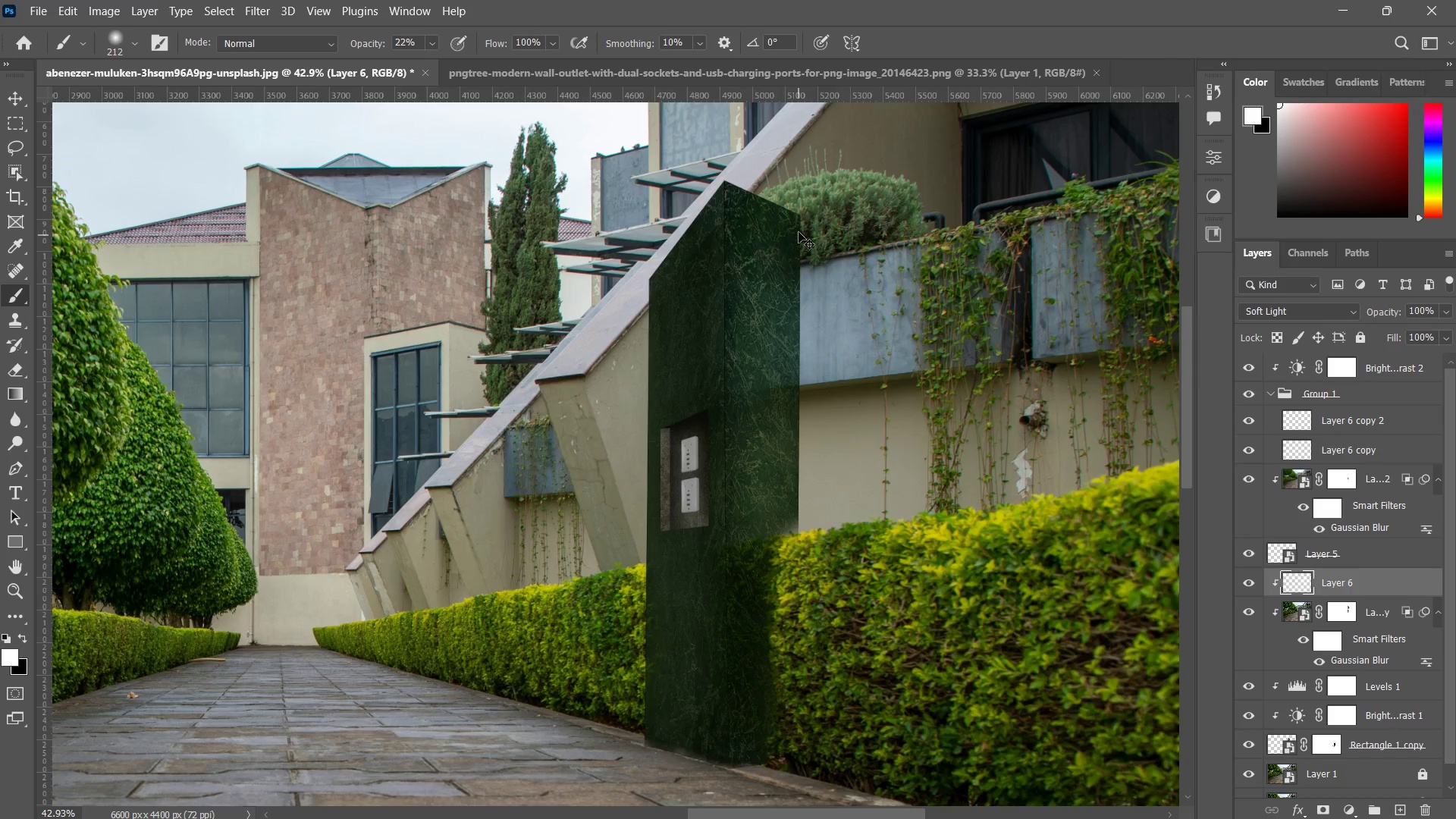 
key(Control+Z)
 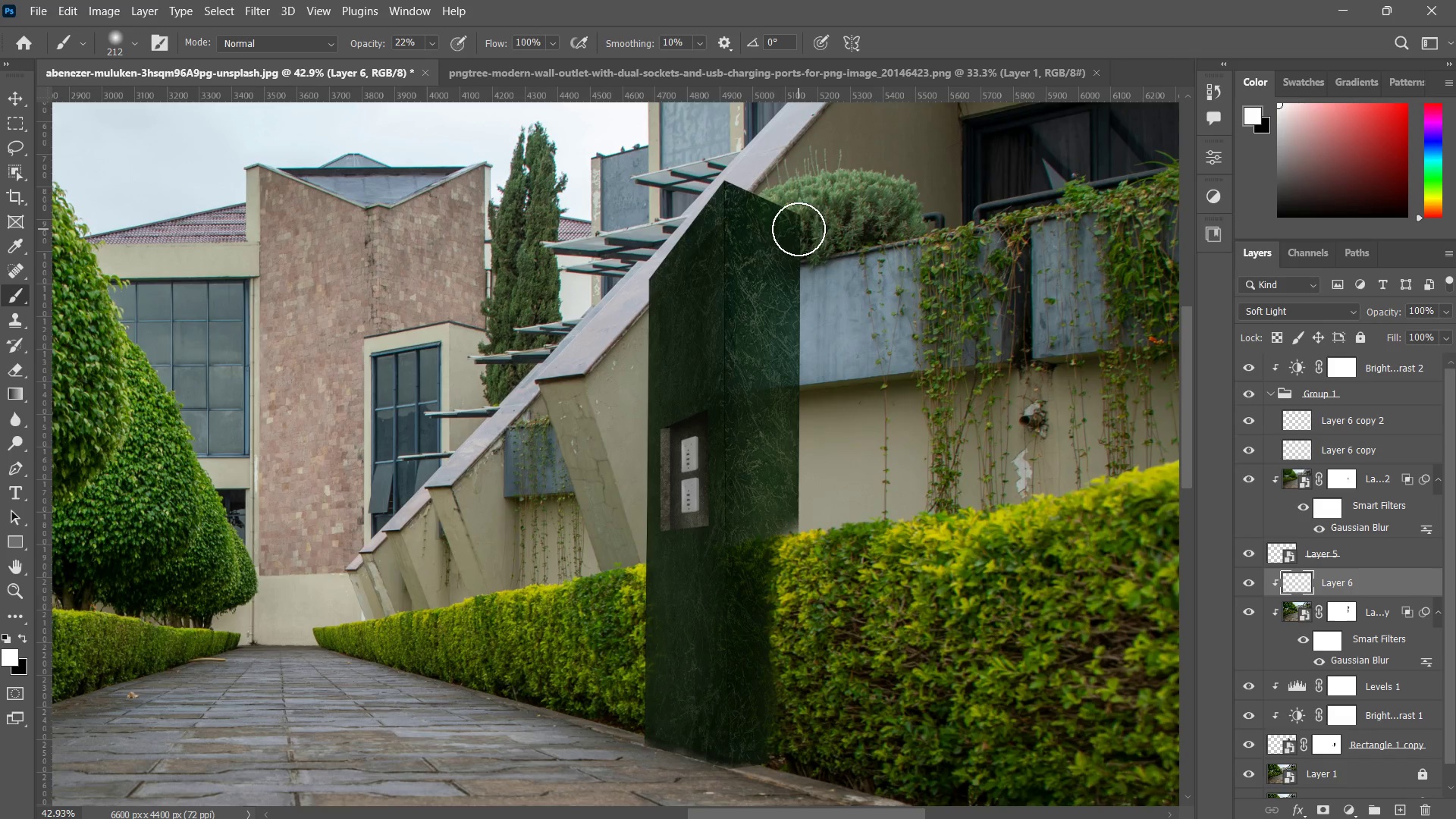 
key(Control+ControlLeft)
 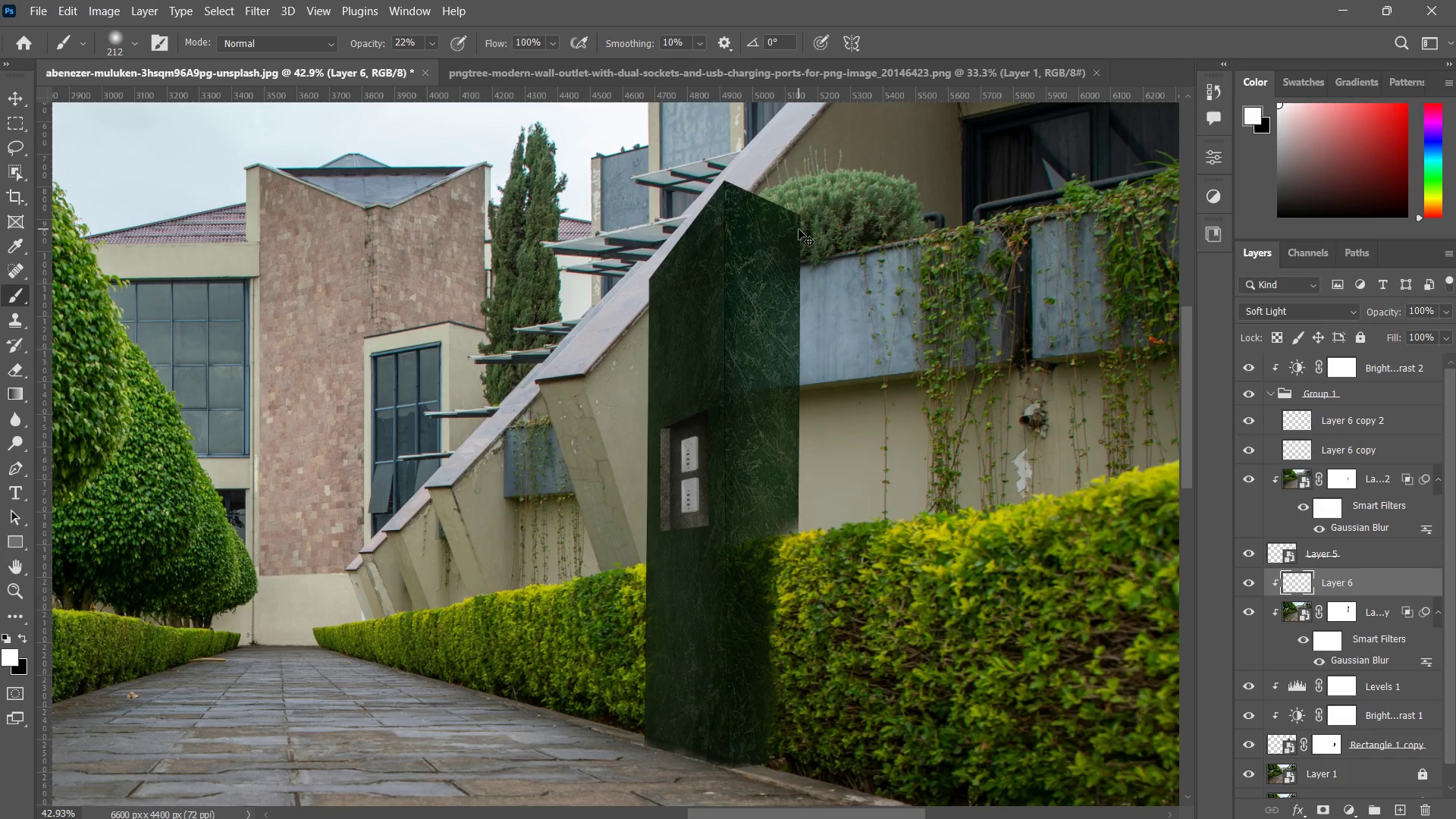 
key(Control+Z)
 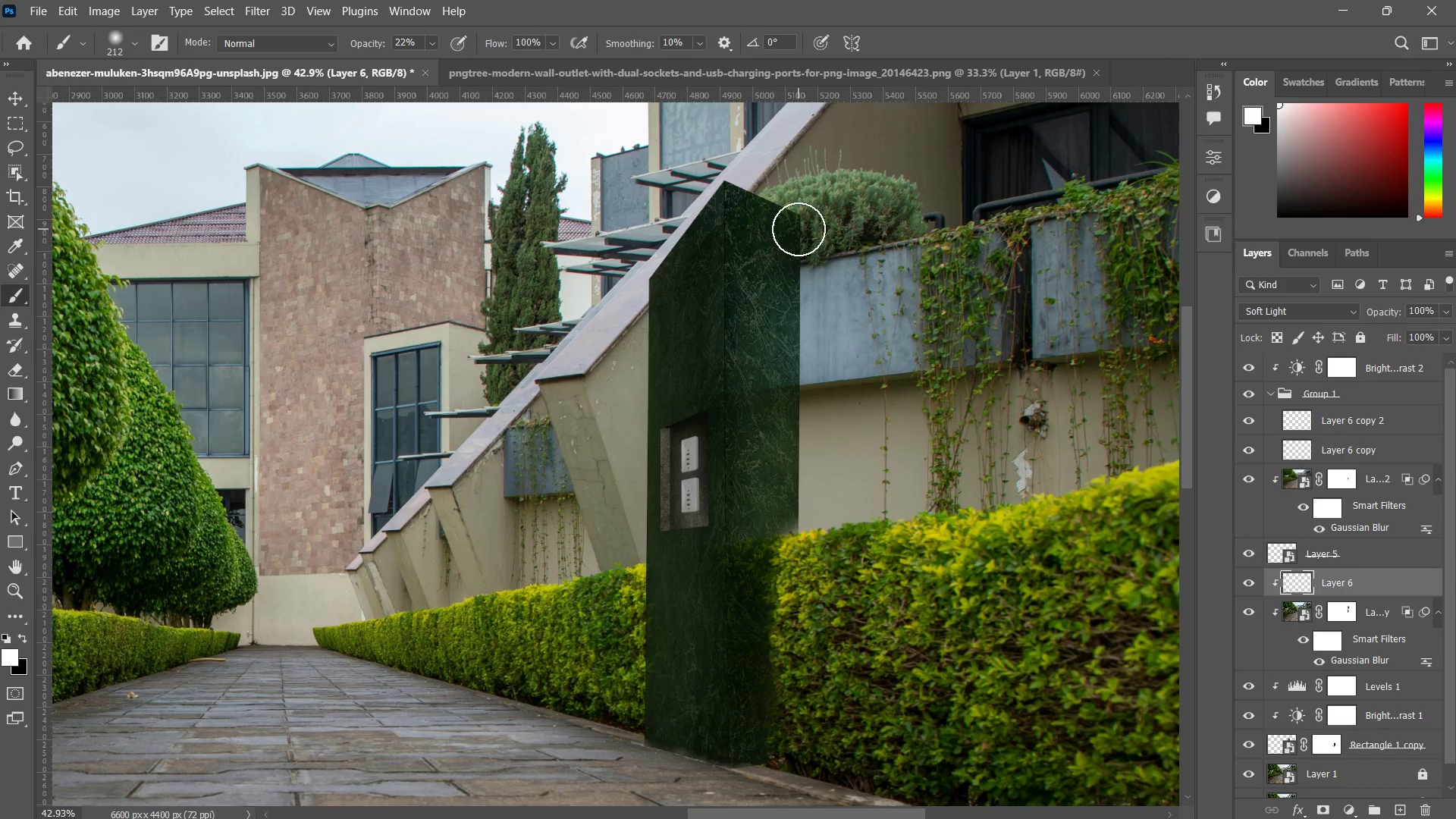 
key(Control+ControlLeft)
 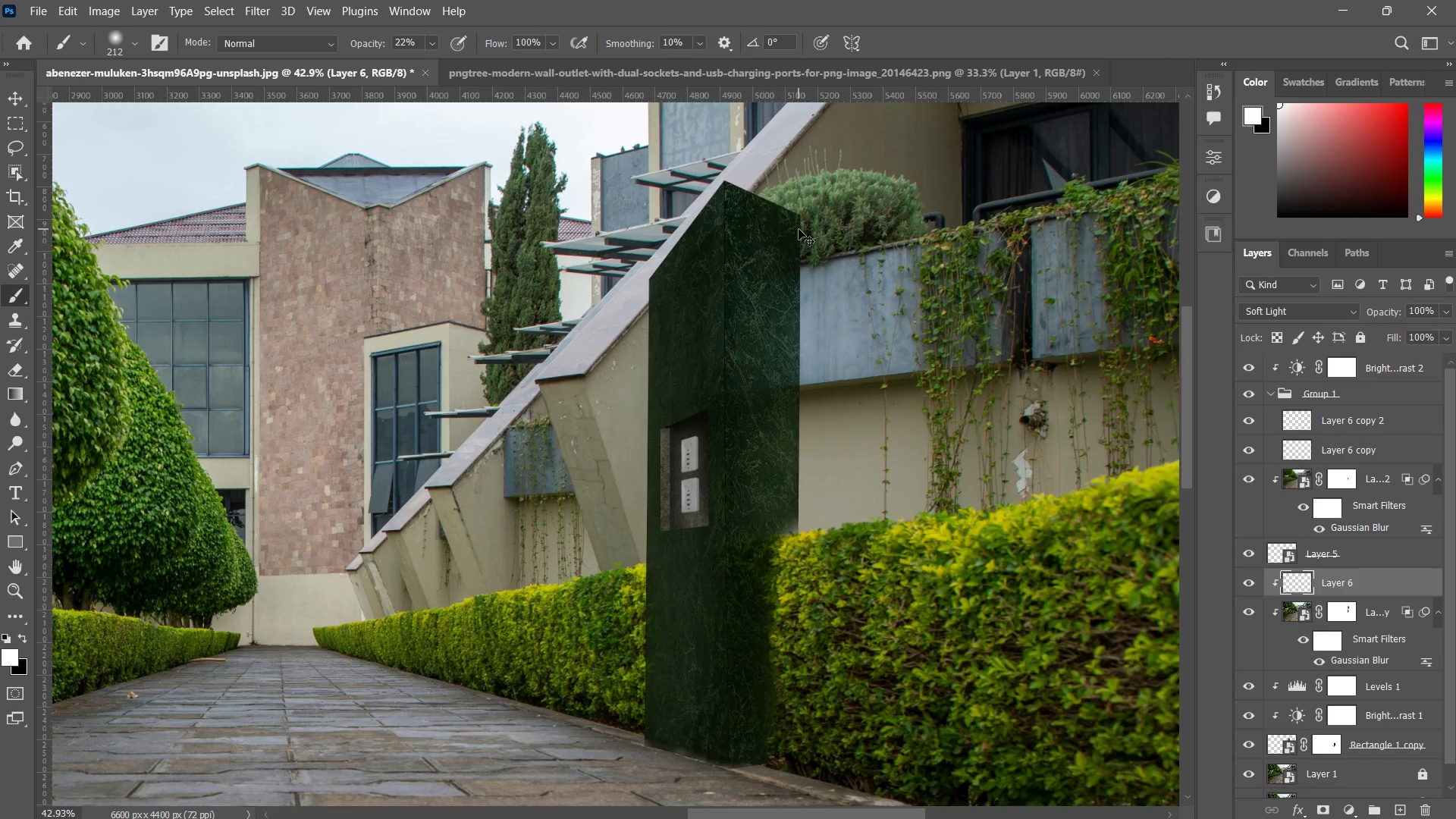 
key(Control+Z)
 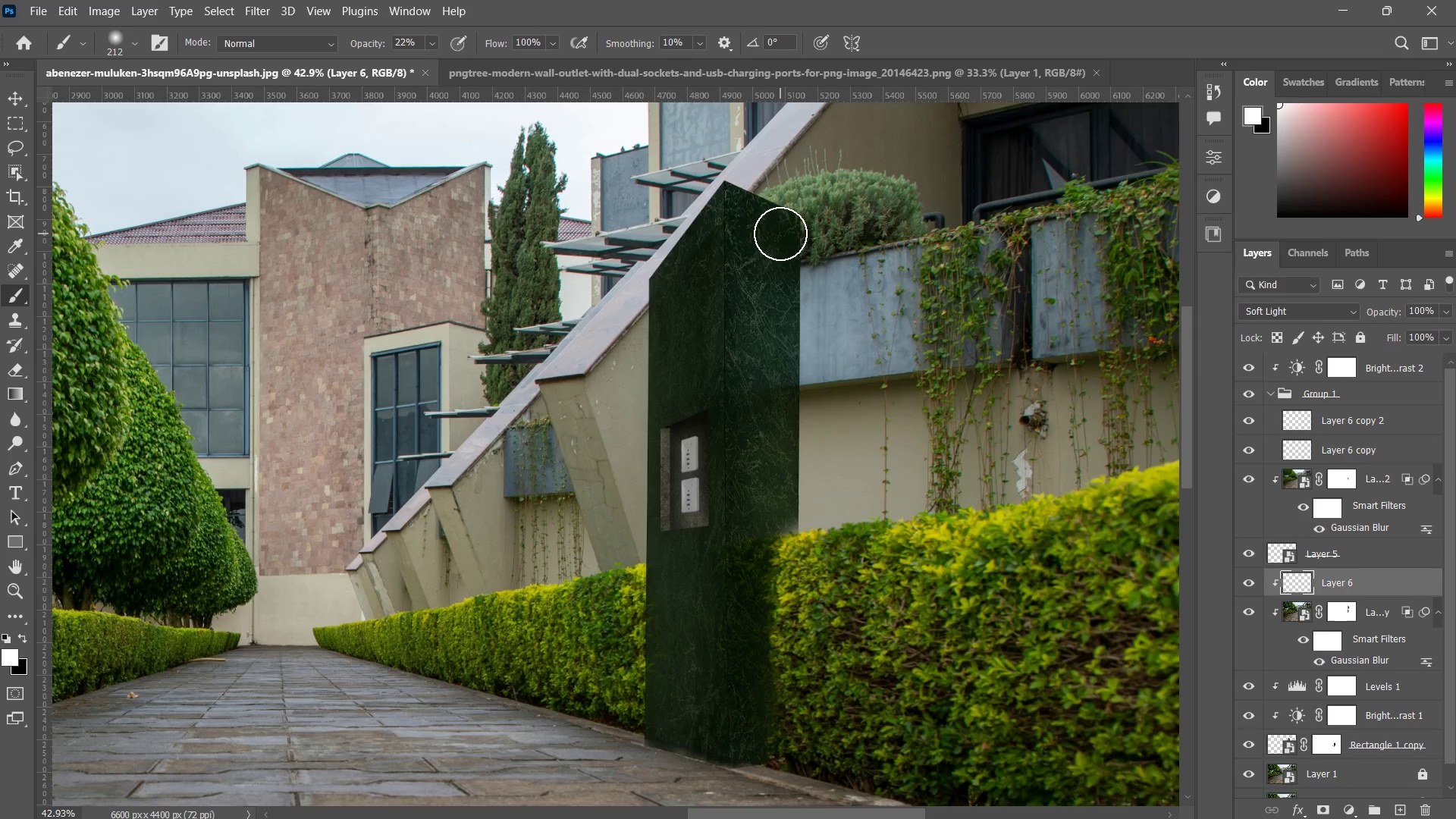 
key(Control+ControlLeft)
 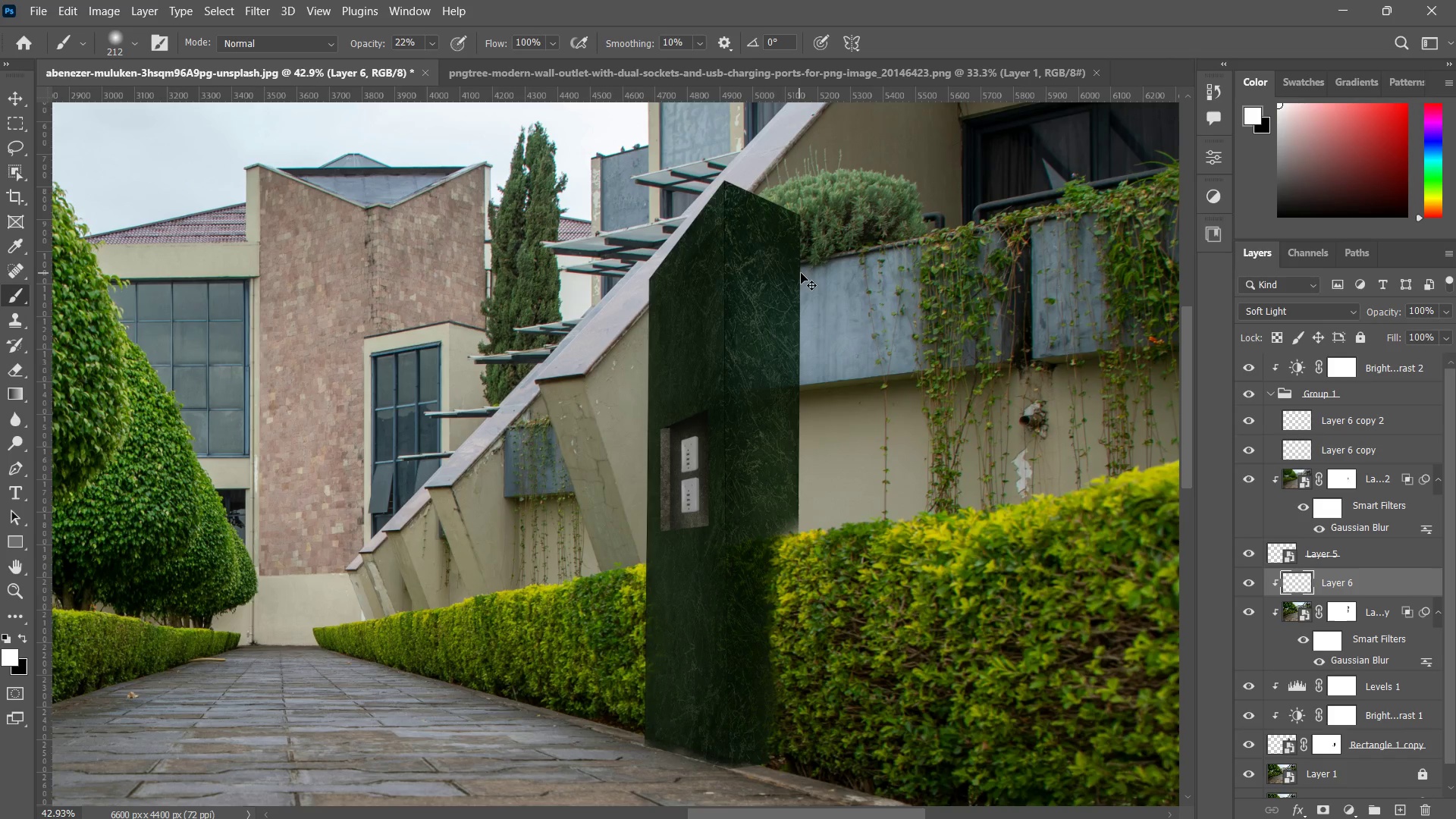 
key(Control+Z)
 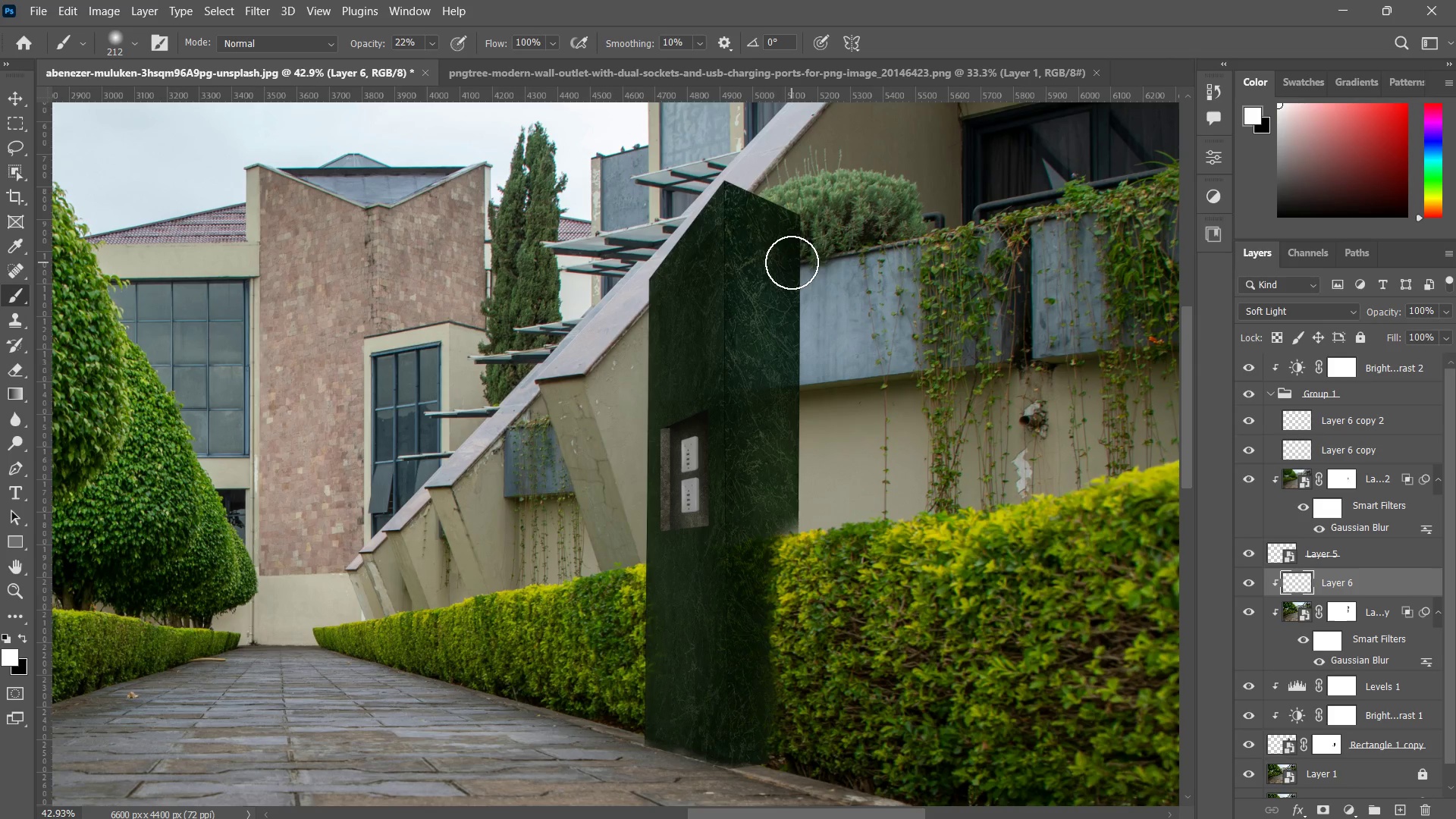 
key(Control+ControlLeft)
 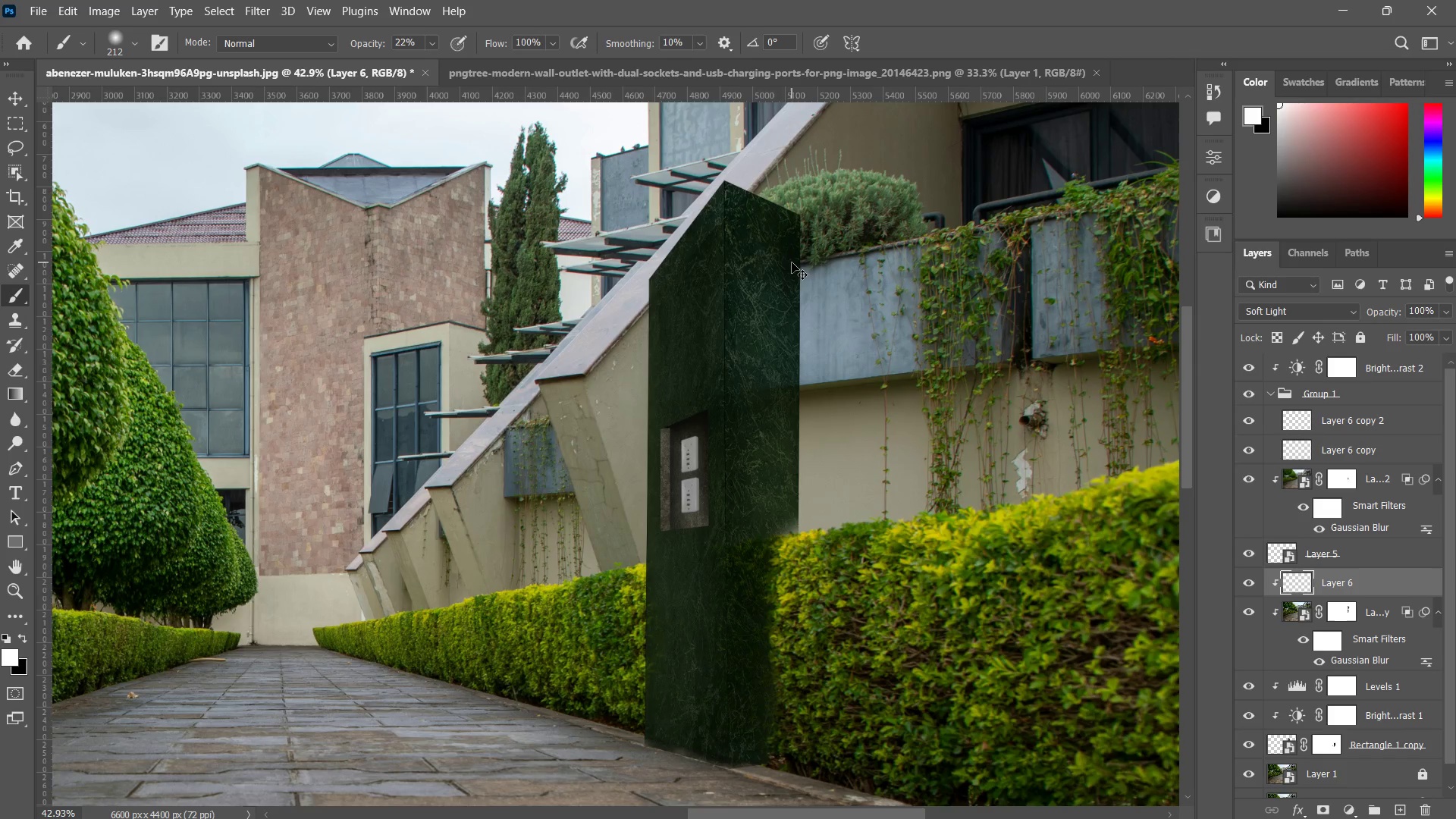 
key(Control+Z)
 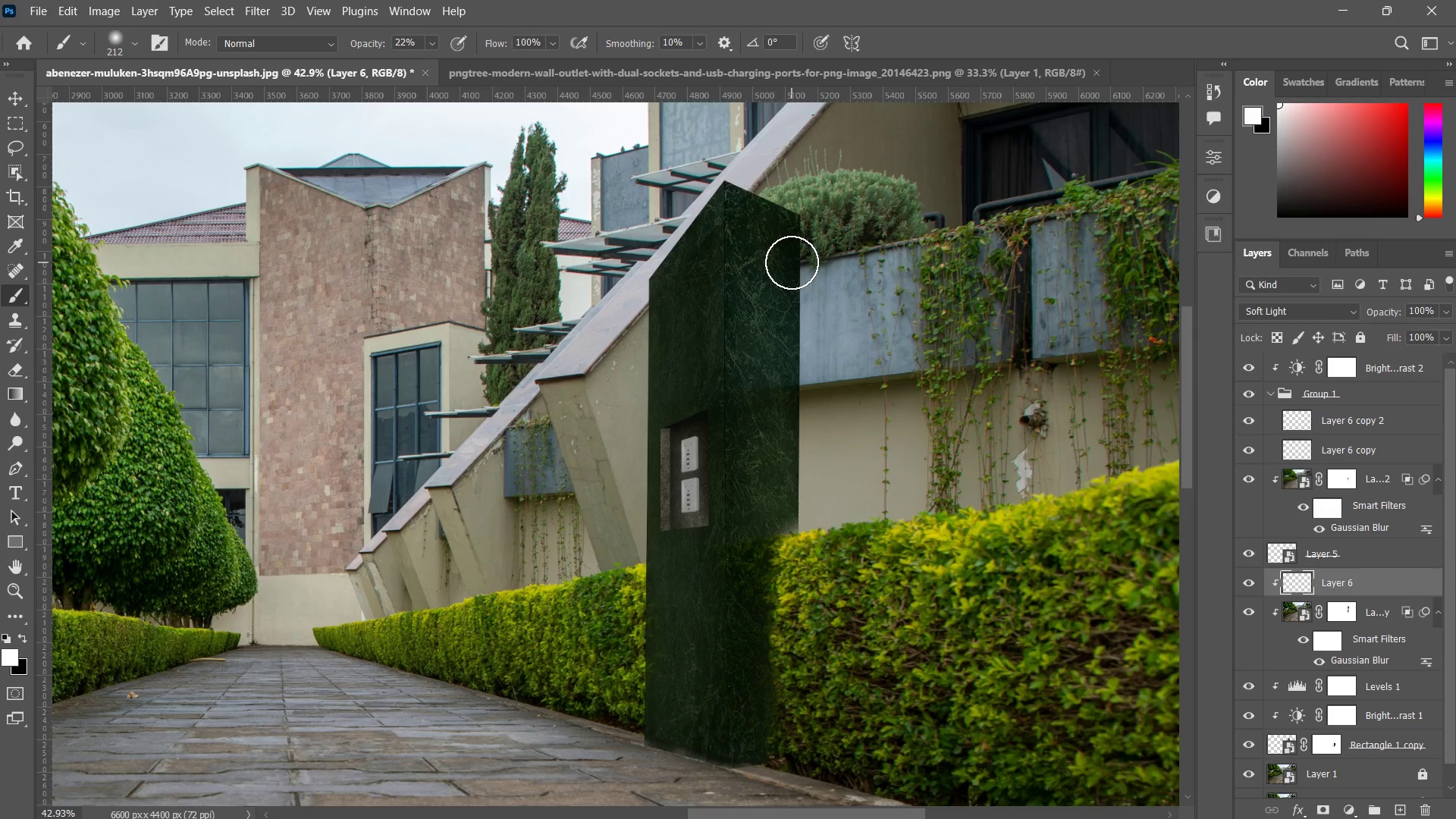 
key(Control+ControlLeft)
 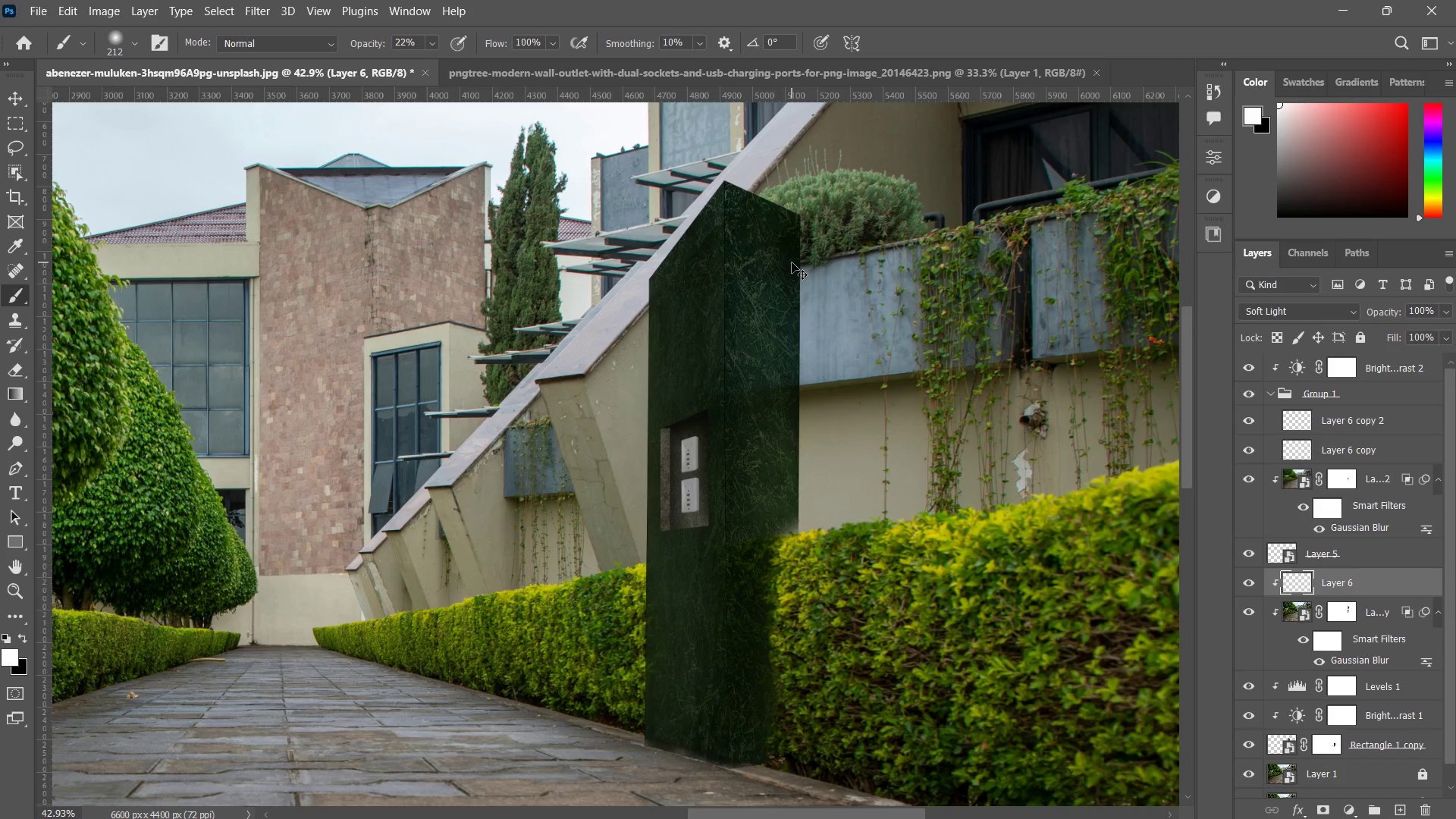 
key(Control+Z)
 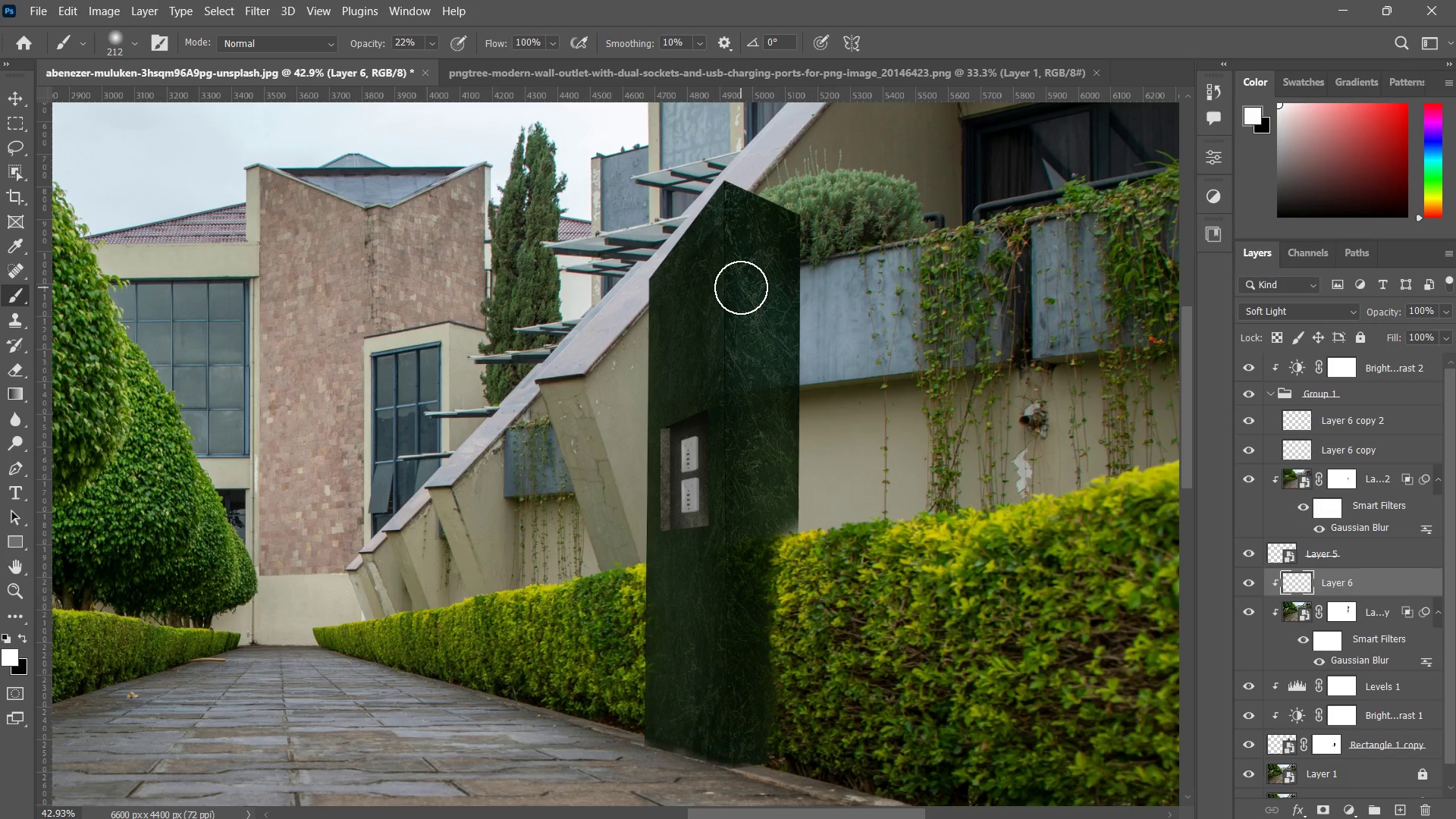 
key(Control+Shift+Z)
 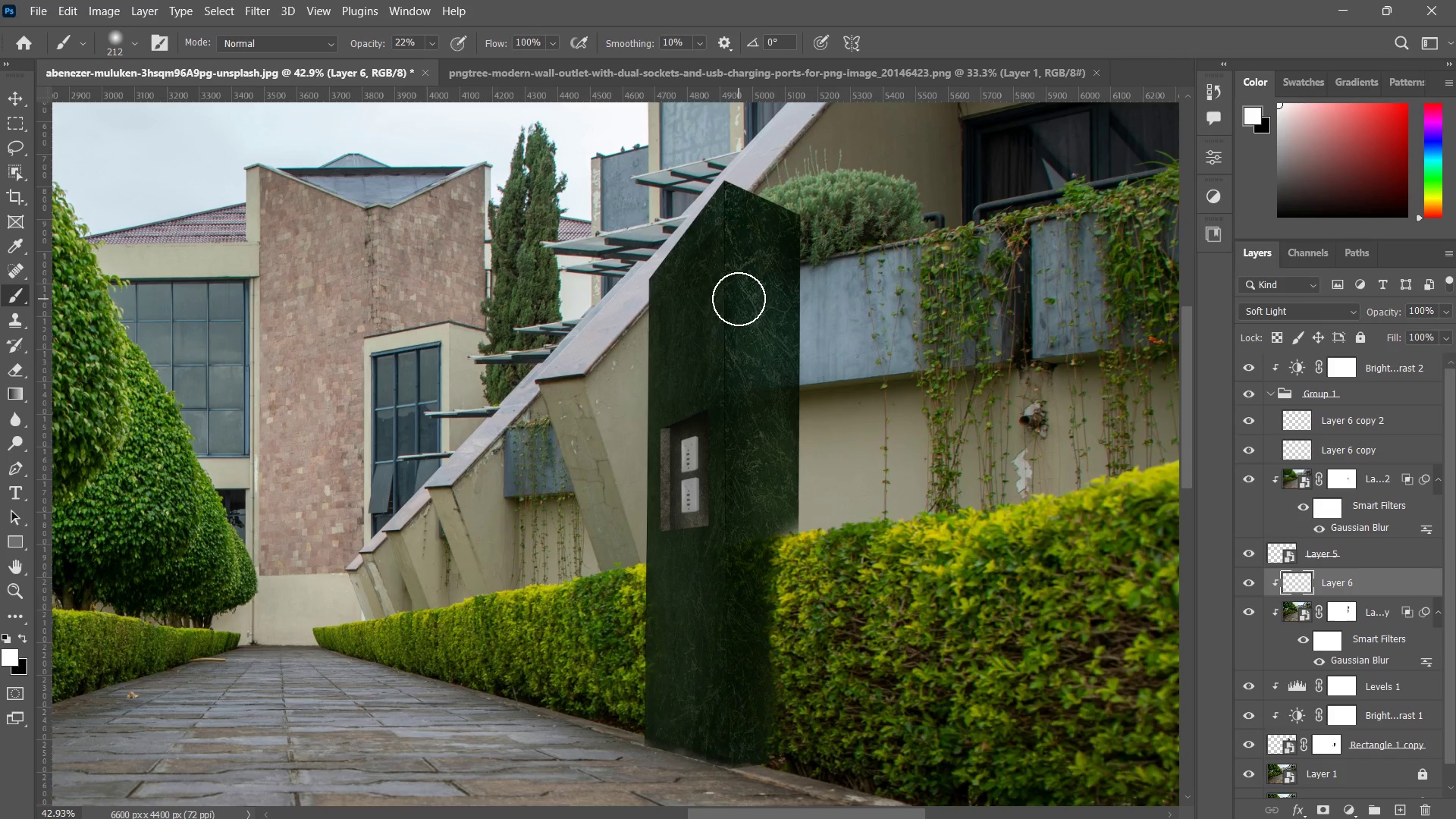 
key(Control+ControlLeft)
 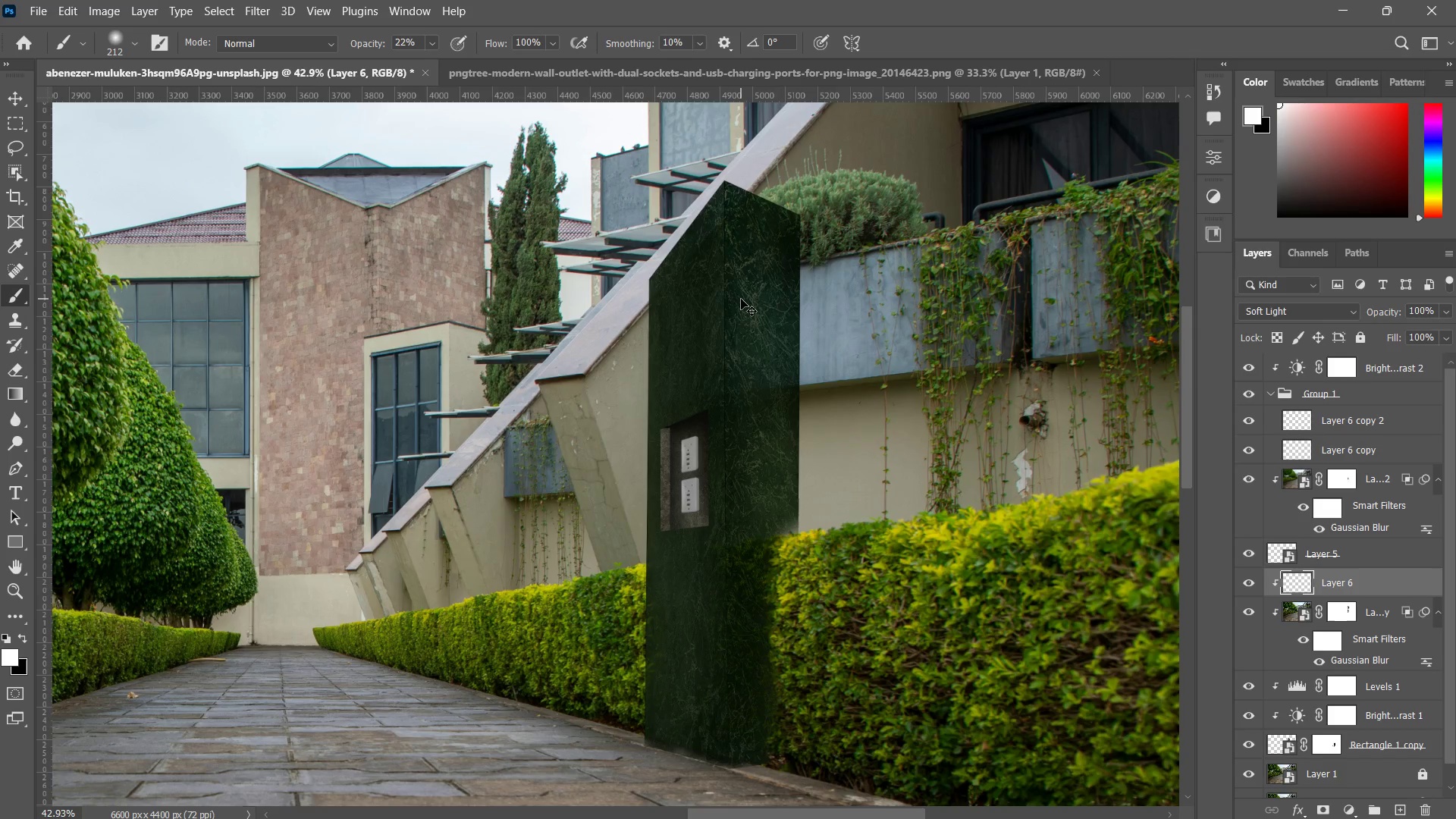 
key(Control+Z)
 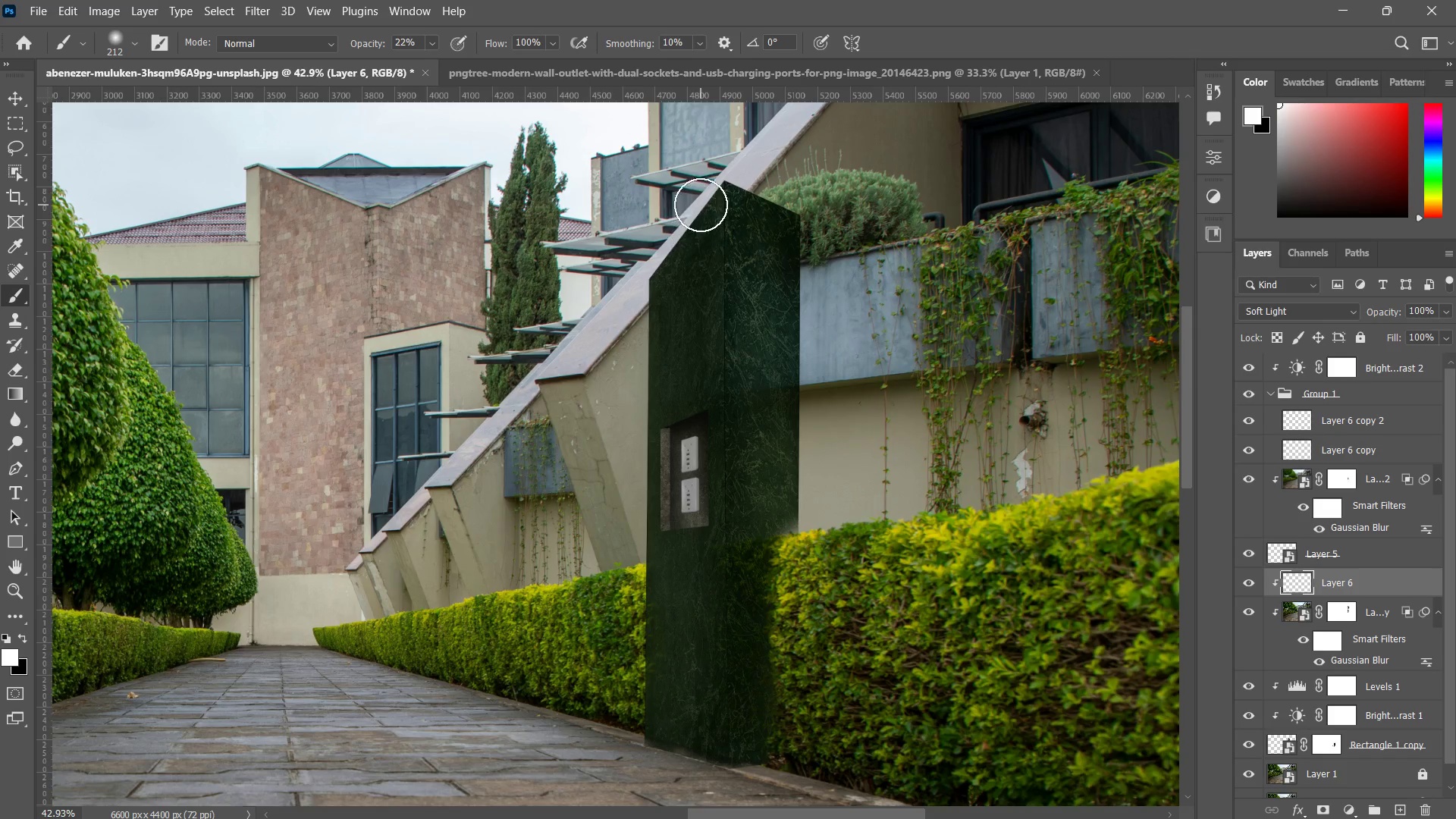 
left_click_drag(start_coordinate=[691, 202], to_coordinate=[588, 325])
 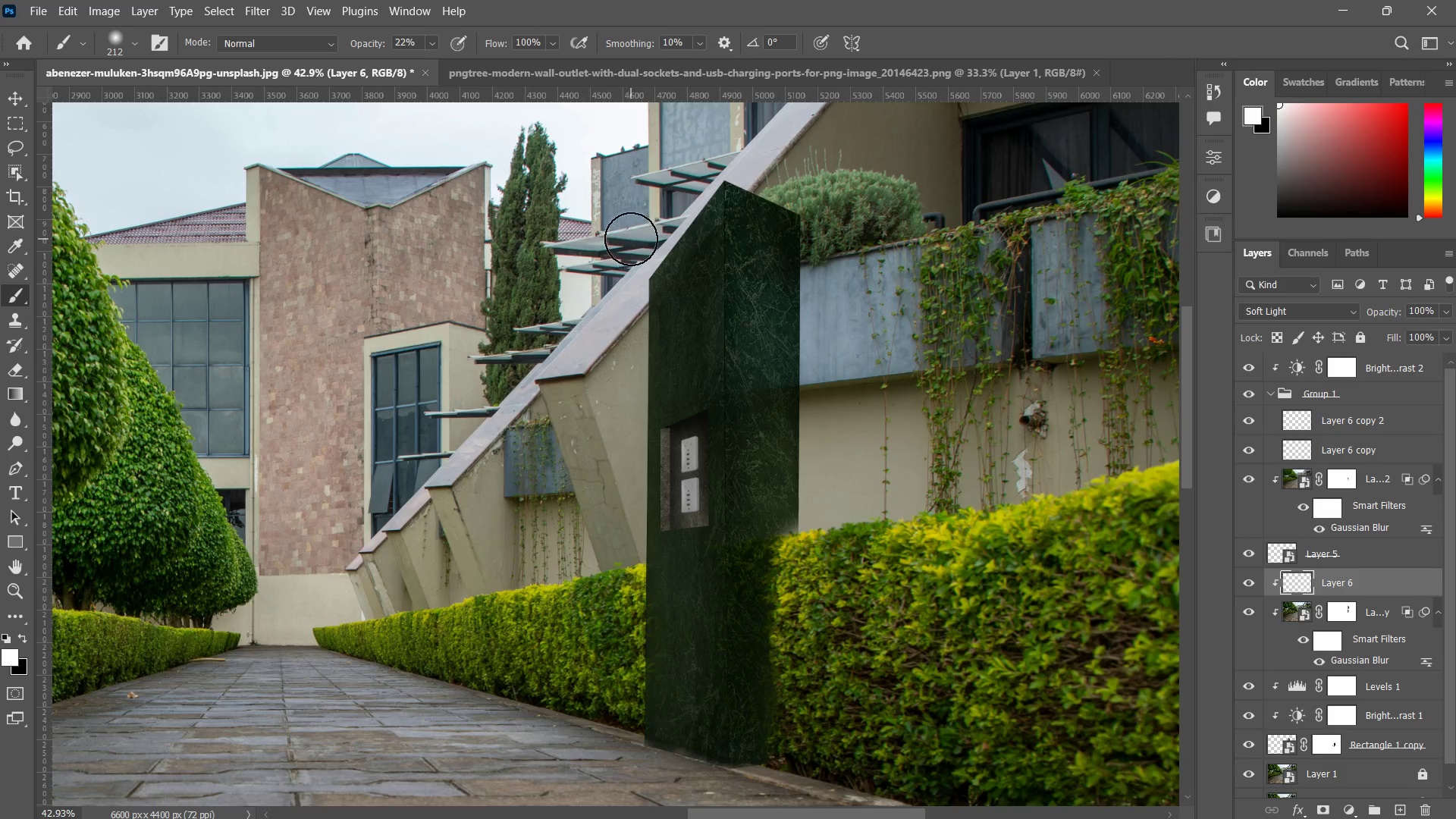 
left_click_drag(start_coordinate=[631, 243], to_coordinate=[610, 347])
 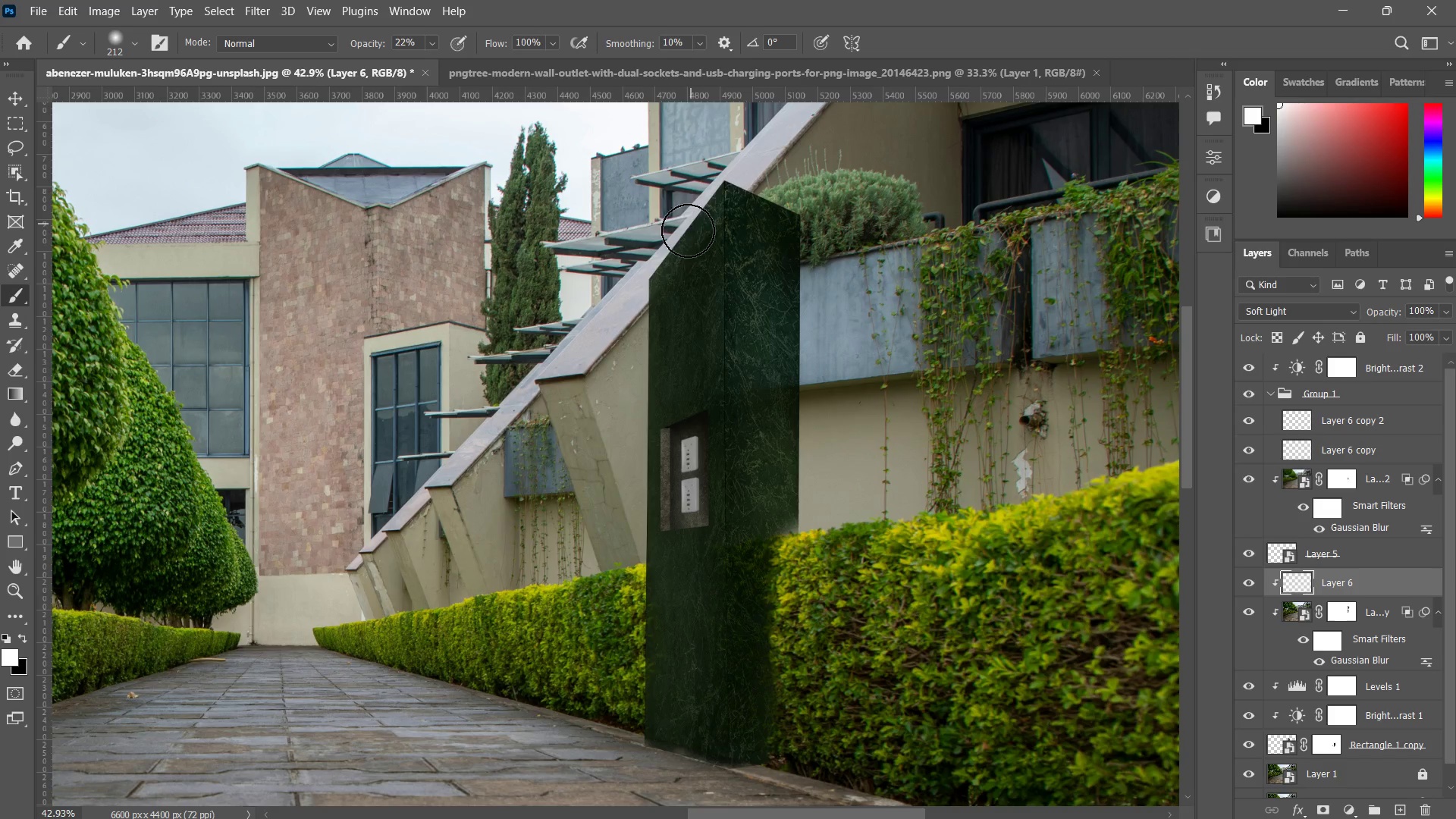 
left_click_drag(start_coordinate=[691, 226], to_coordinate=[670, 248])
 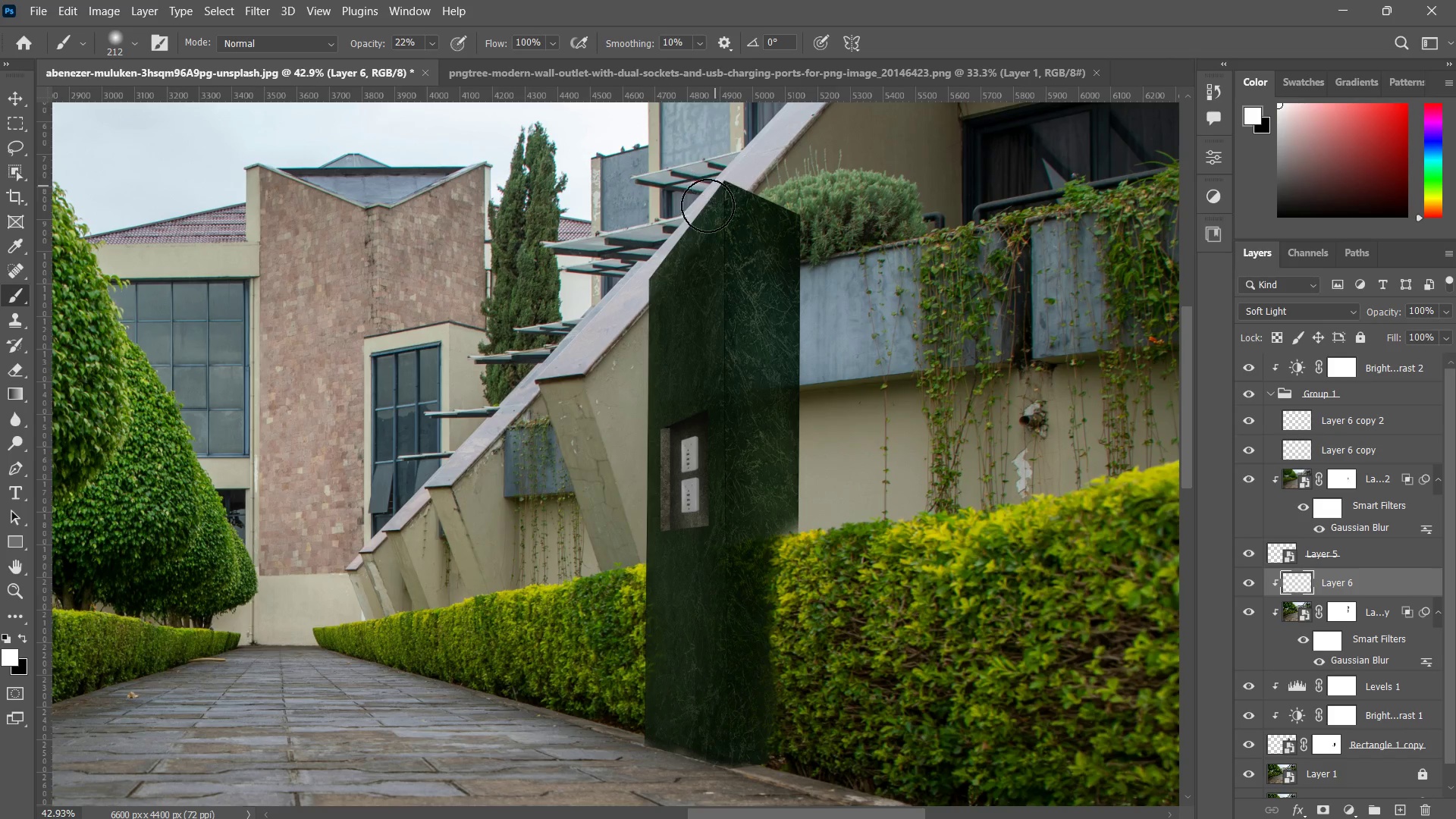 
left_click_drag(start_coordinate=[716, 178], to_coordinate=[682, 236])
 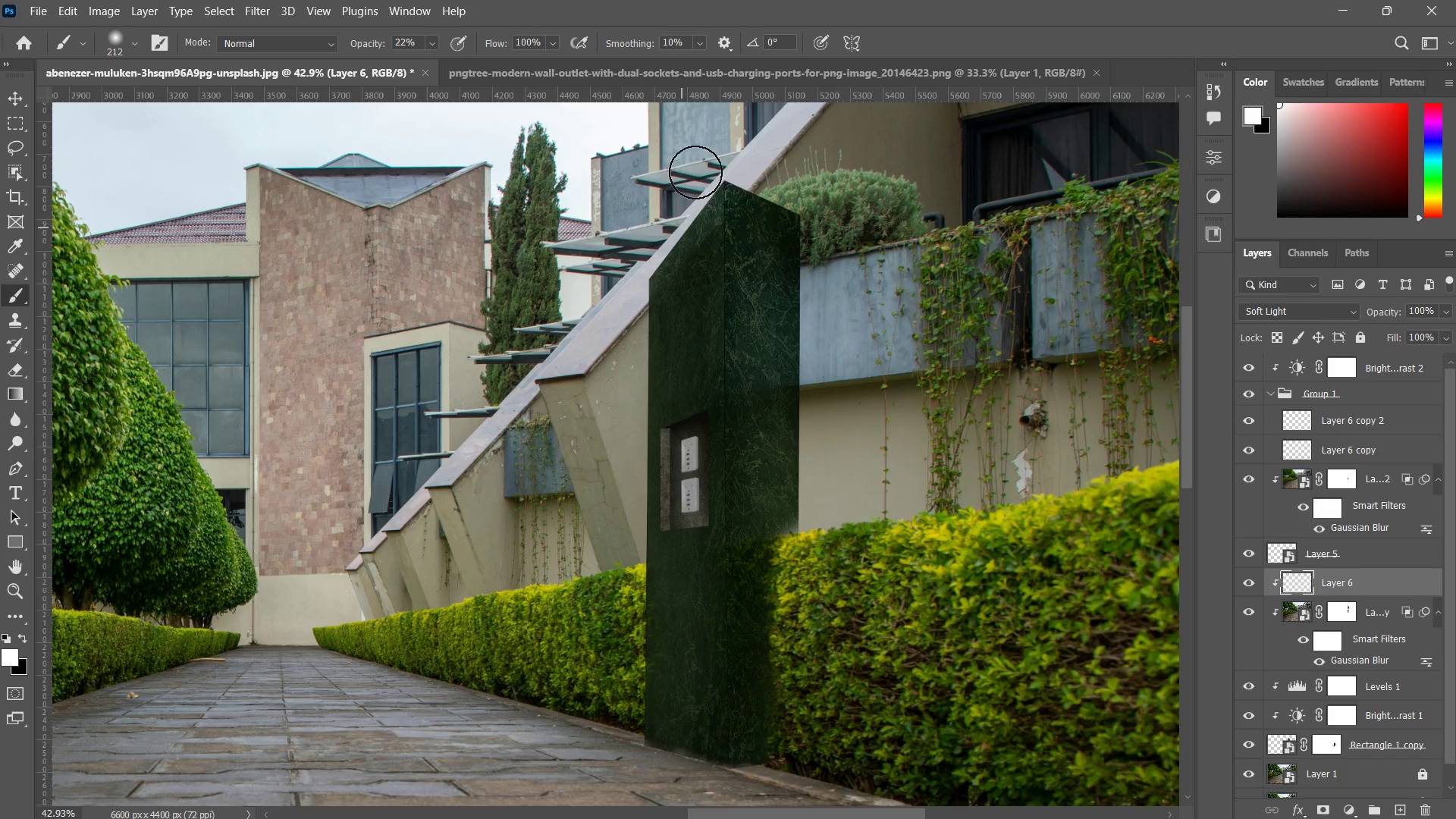 
left_click_drag(start_coordinate=[695, 175], to_coordinate=[648, 238])
 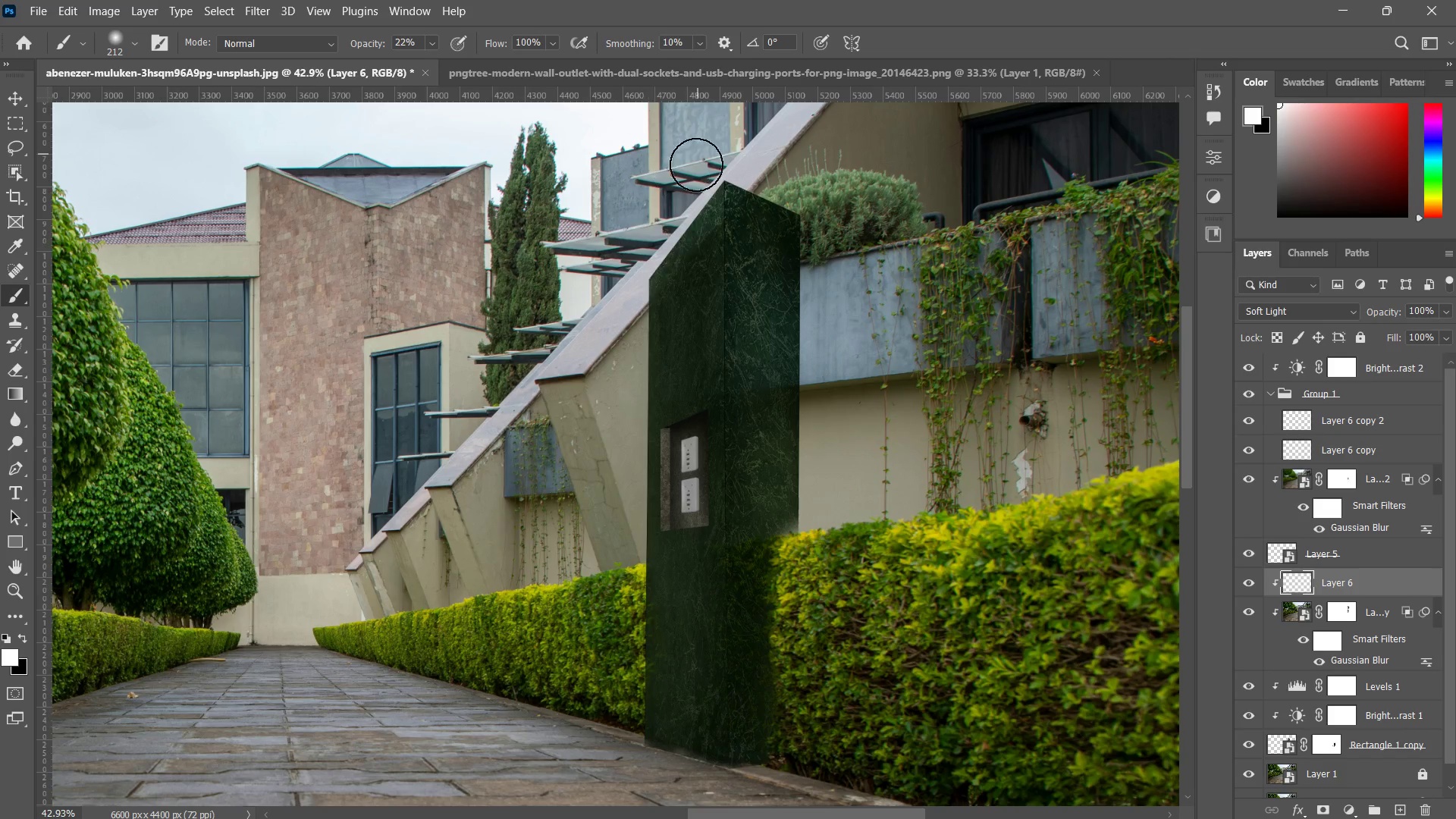 
left_click_drag(start_coordinate=[696, 165], to_coordinate=[633, 267])
 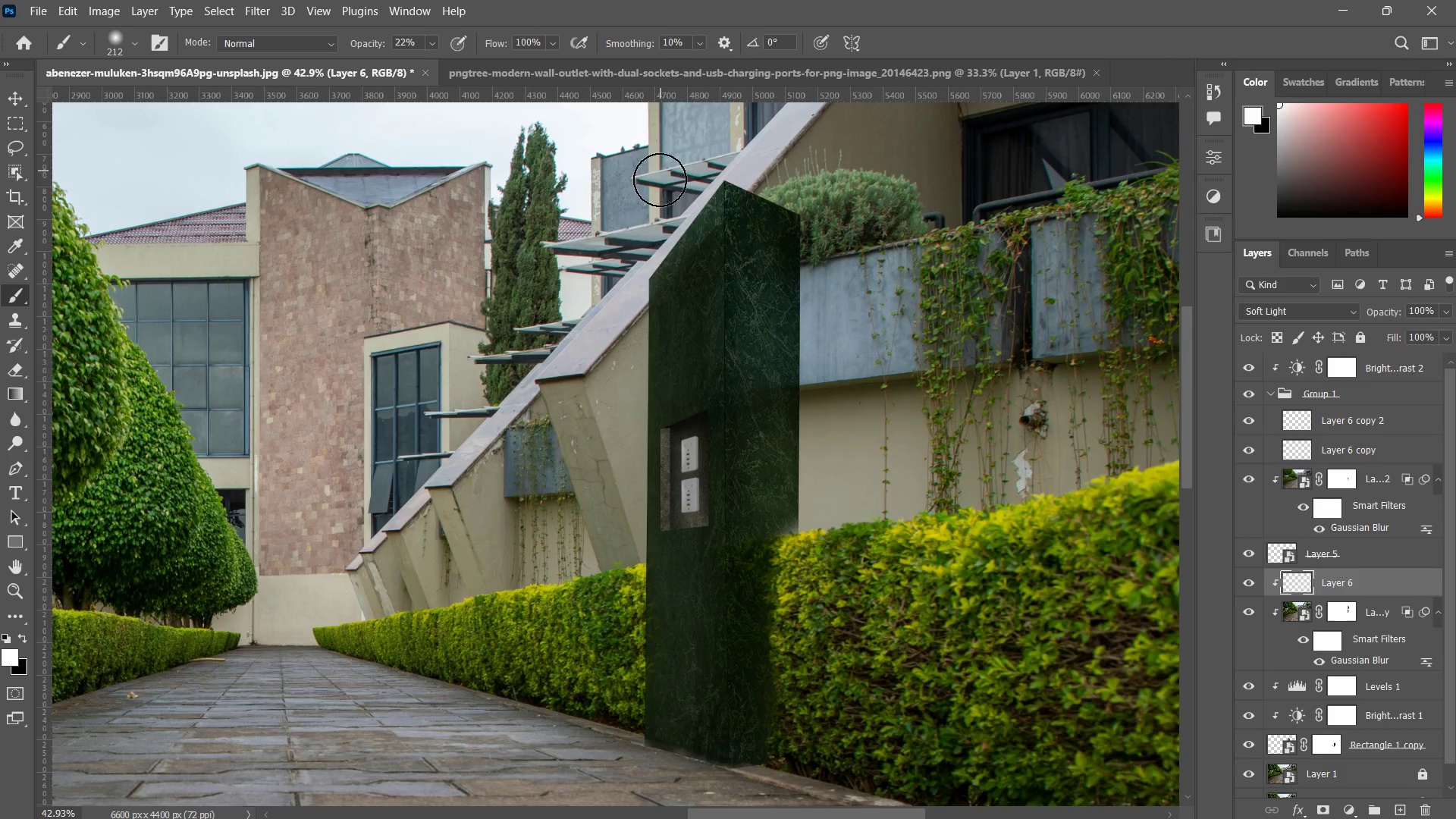 
left_click_drag(start_coordinate=[660, 180], to_coordinate=[645, 231])
 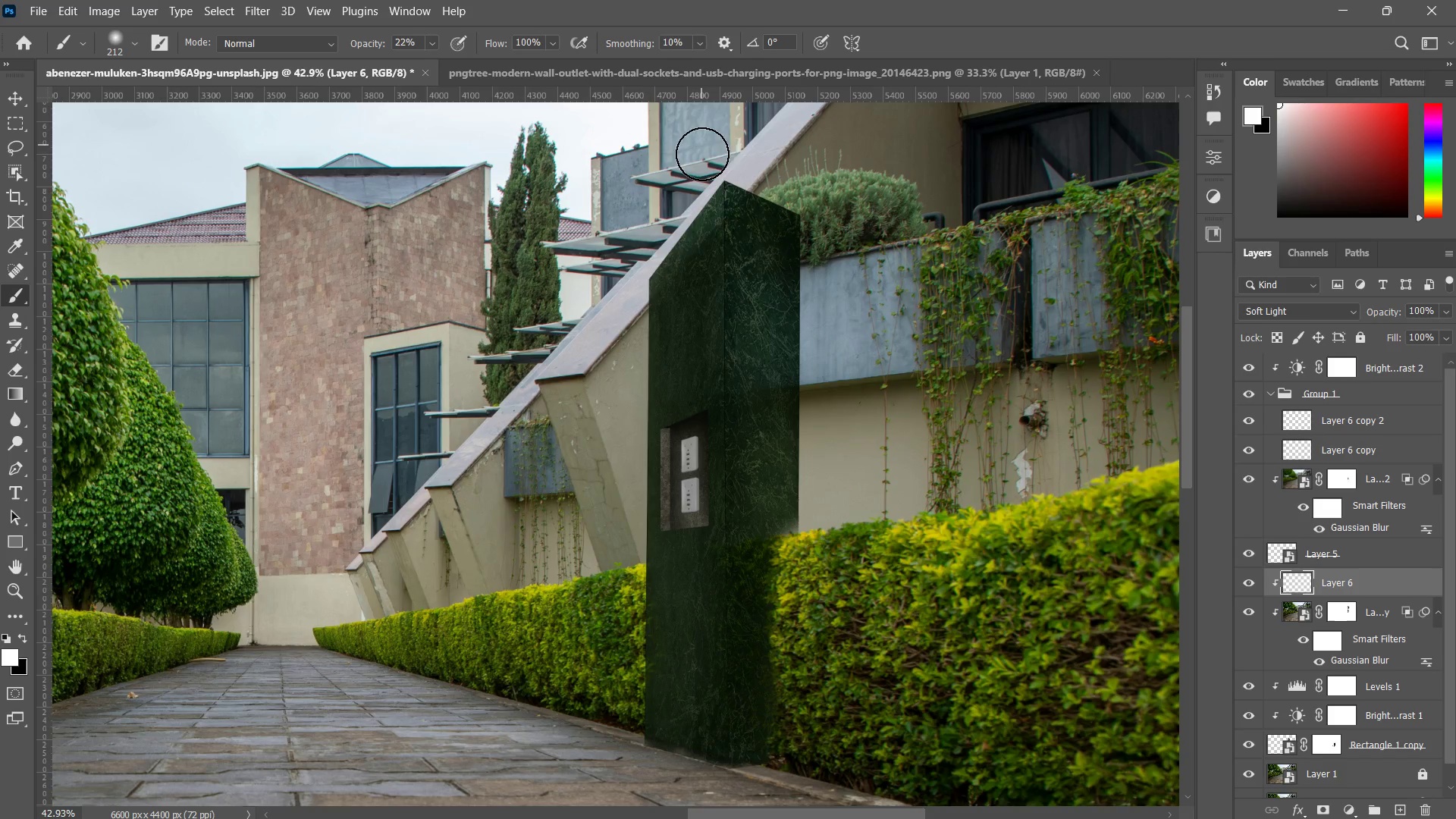 
left_click_drag(start_coordinate=[703, 149], to_coordinate=[665, 232])
 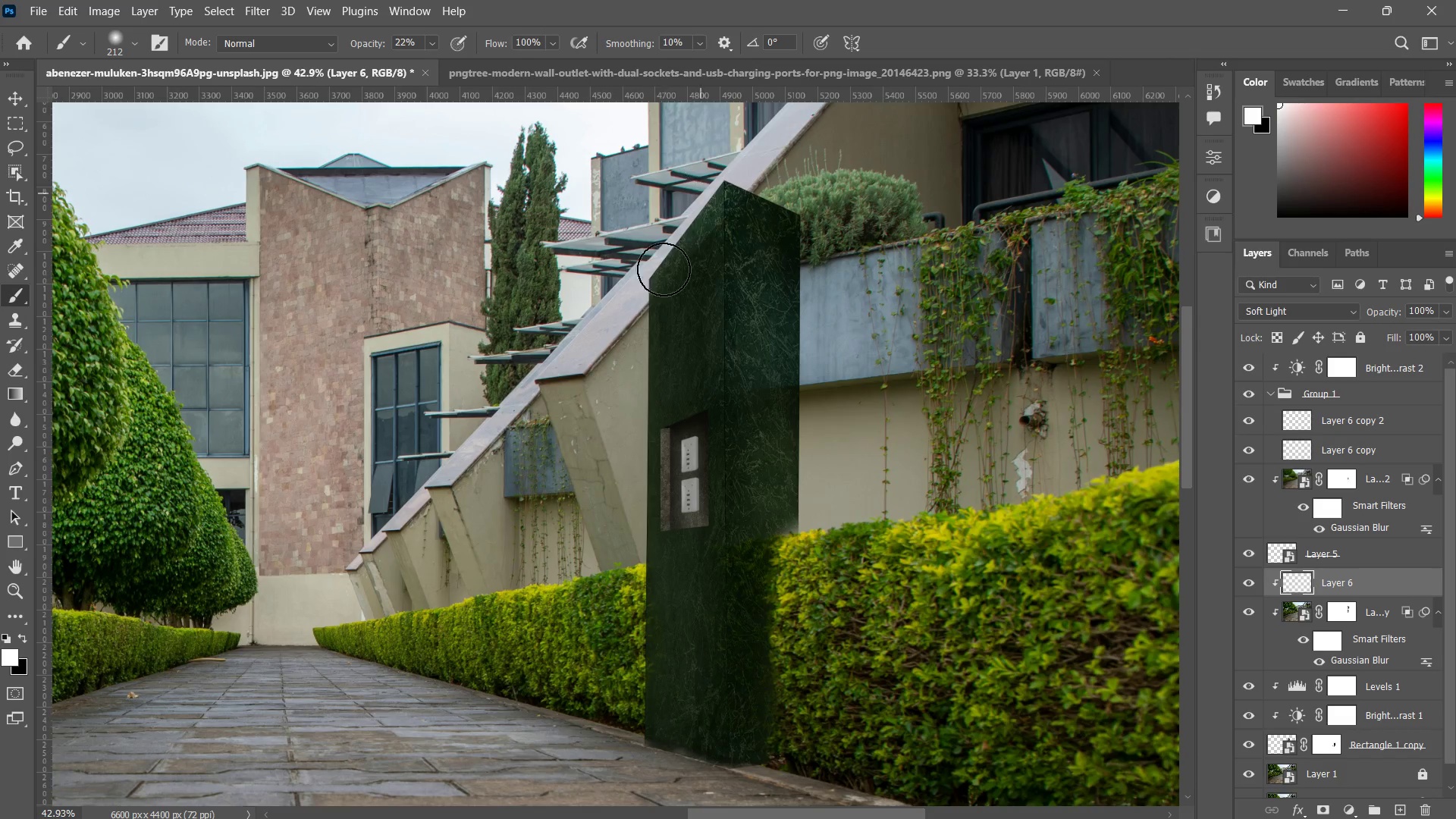 
left_click_drag(start_coordinate=[707, 171], to_coordinate=[661, 255])
 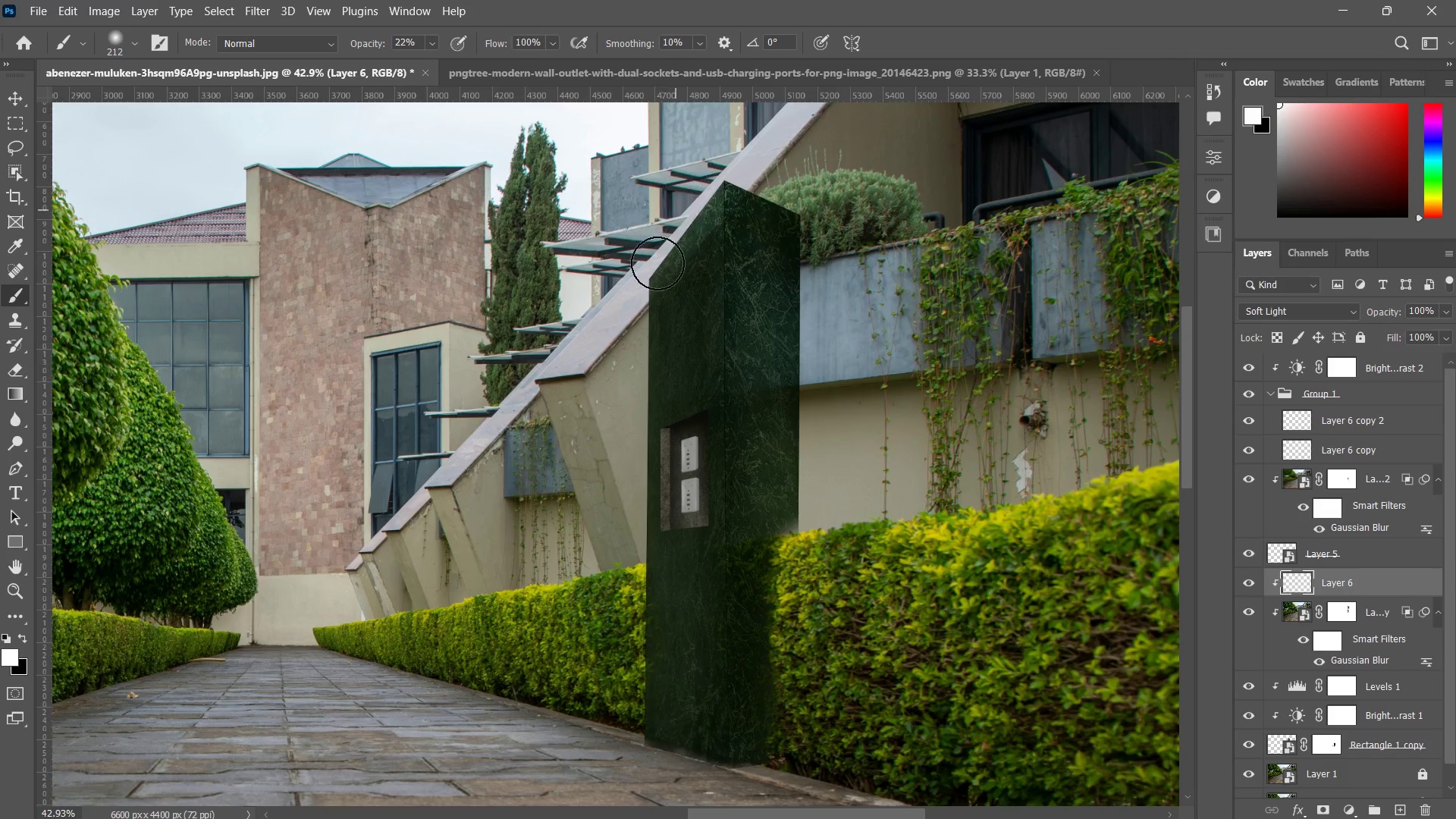 
left_click_drag(start_coordinate=[684, 172], to_coordinate=[666, 250])
 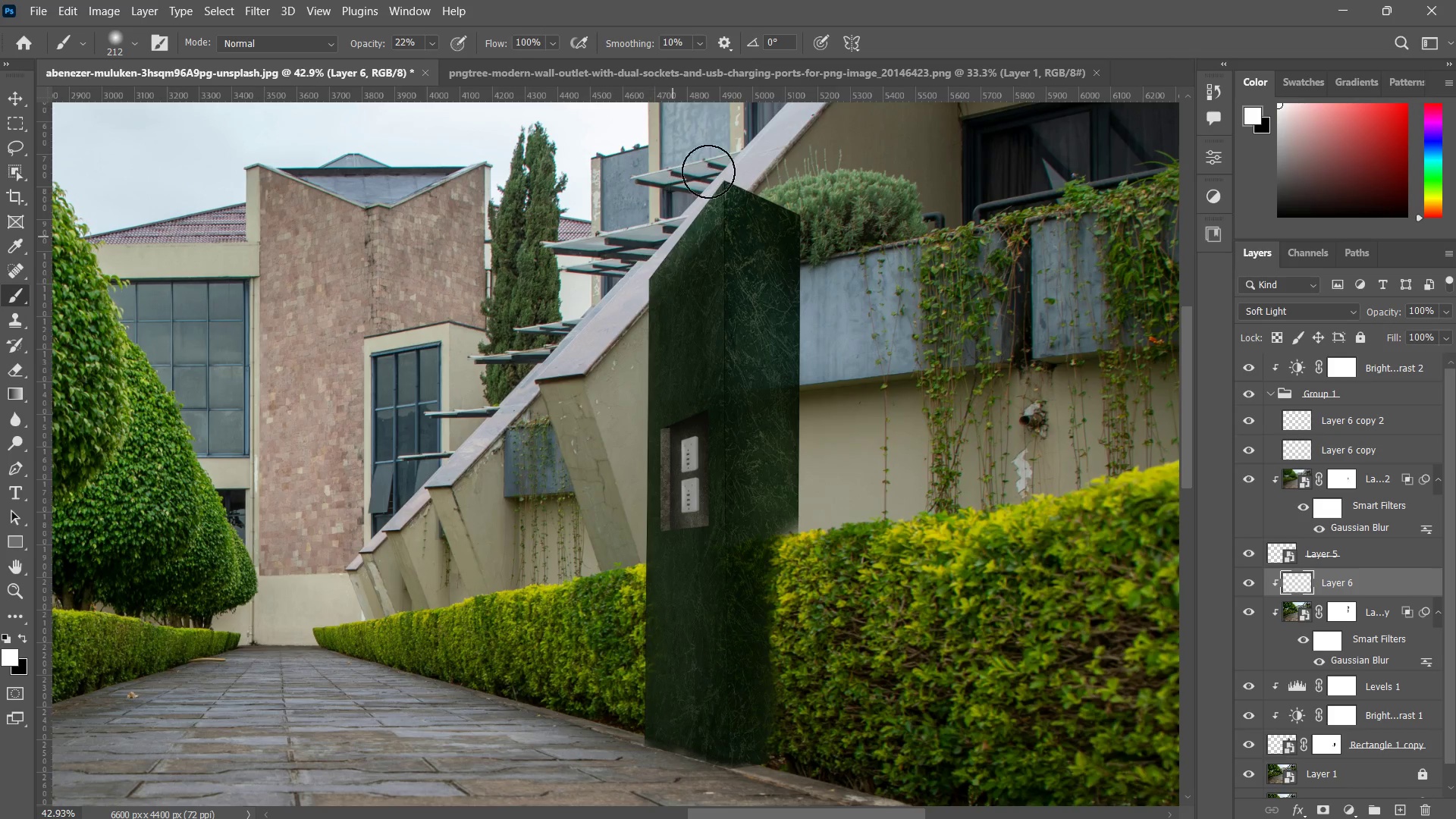 
left_click_drag(start_coordinate=[708, 179], to_coordinate=[679, 264])
 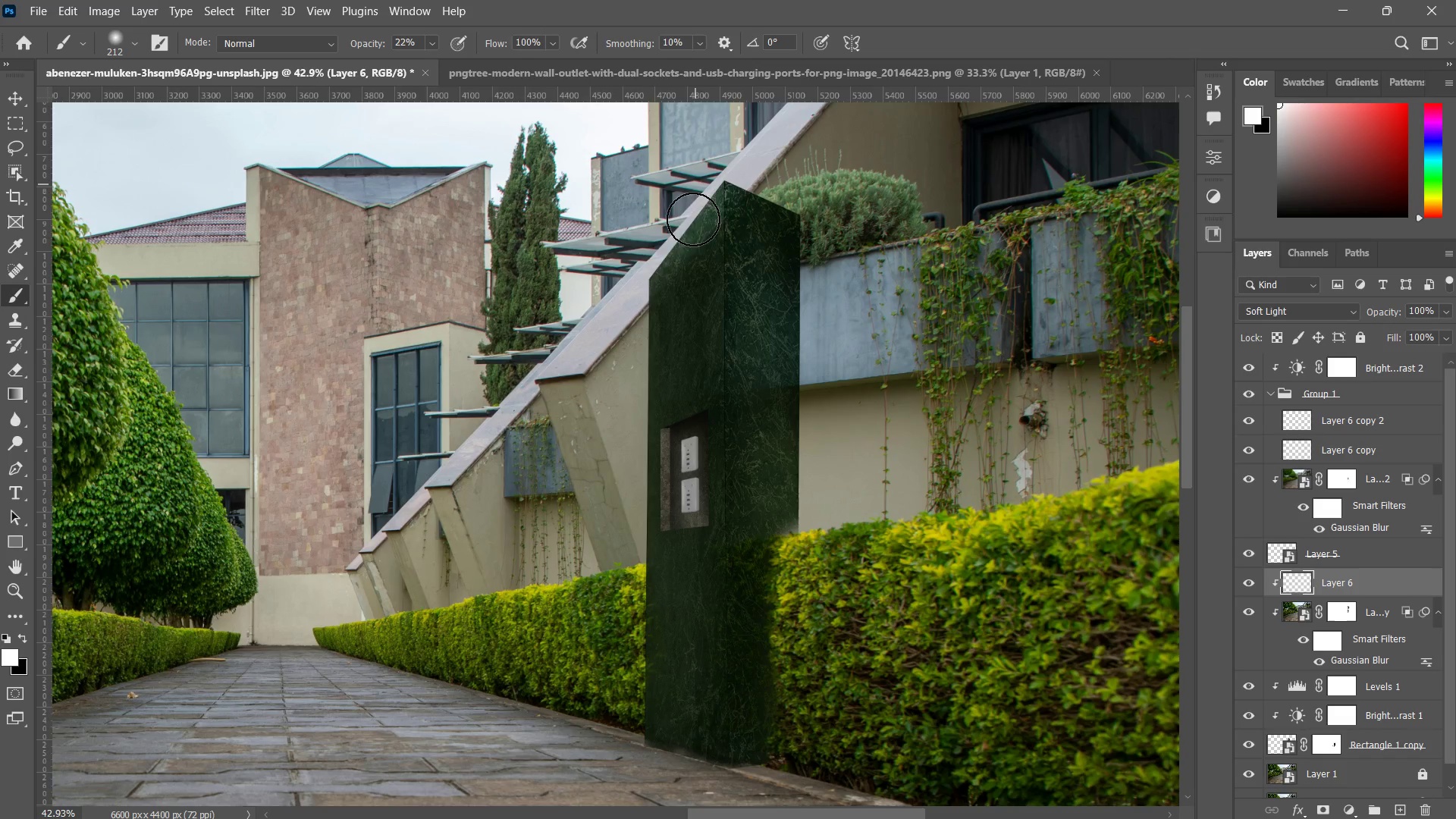 
left_click_drag(start_coordinate=[695, 188], to_coordinate=[682, 263])
 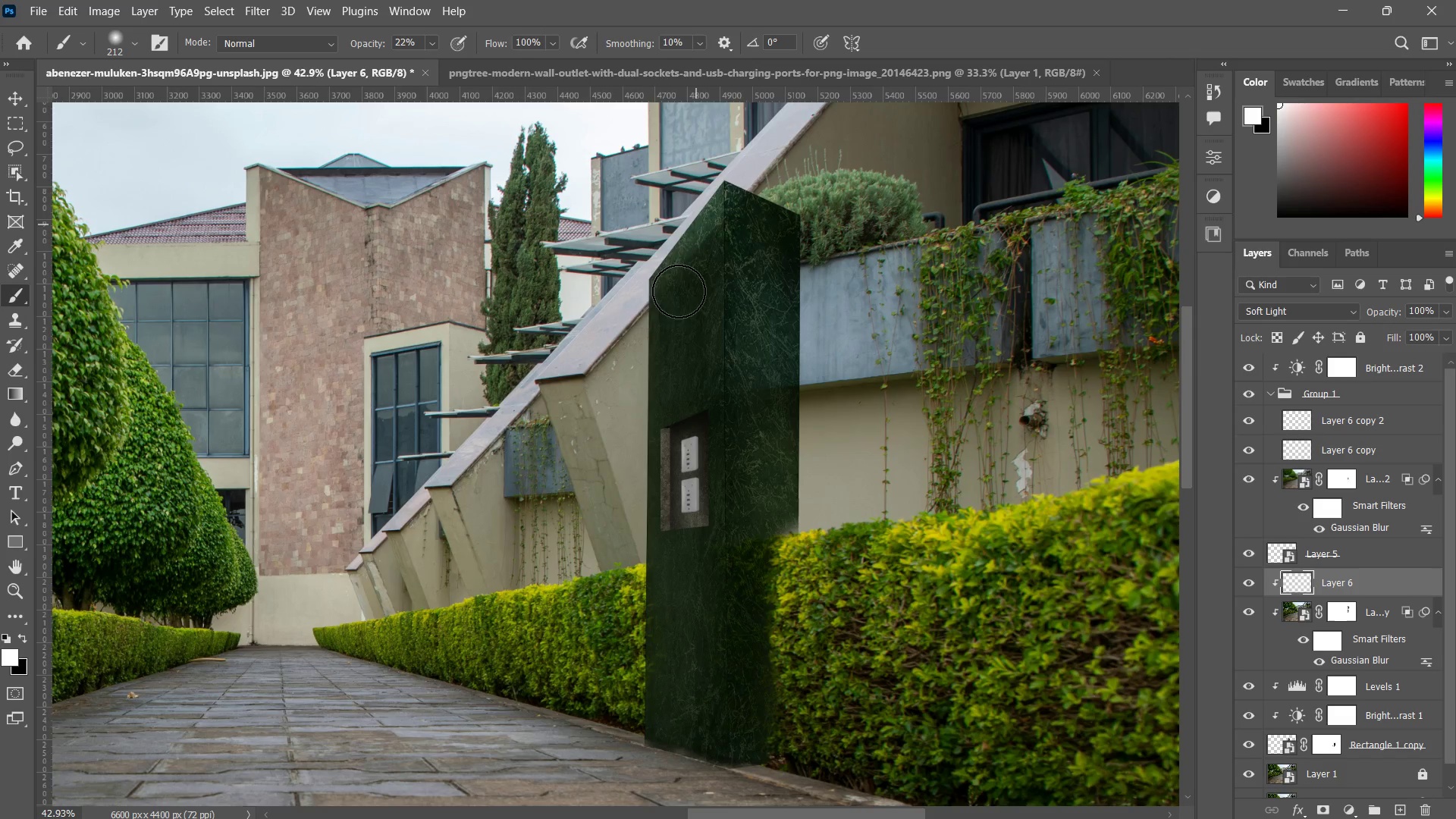 
left_click_drag(start_coordinate=[704, 199], to_coordinate=[674, 311])
 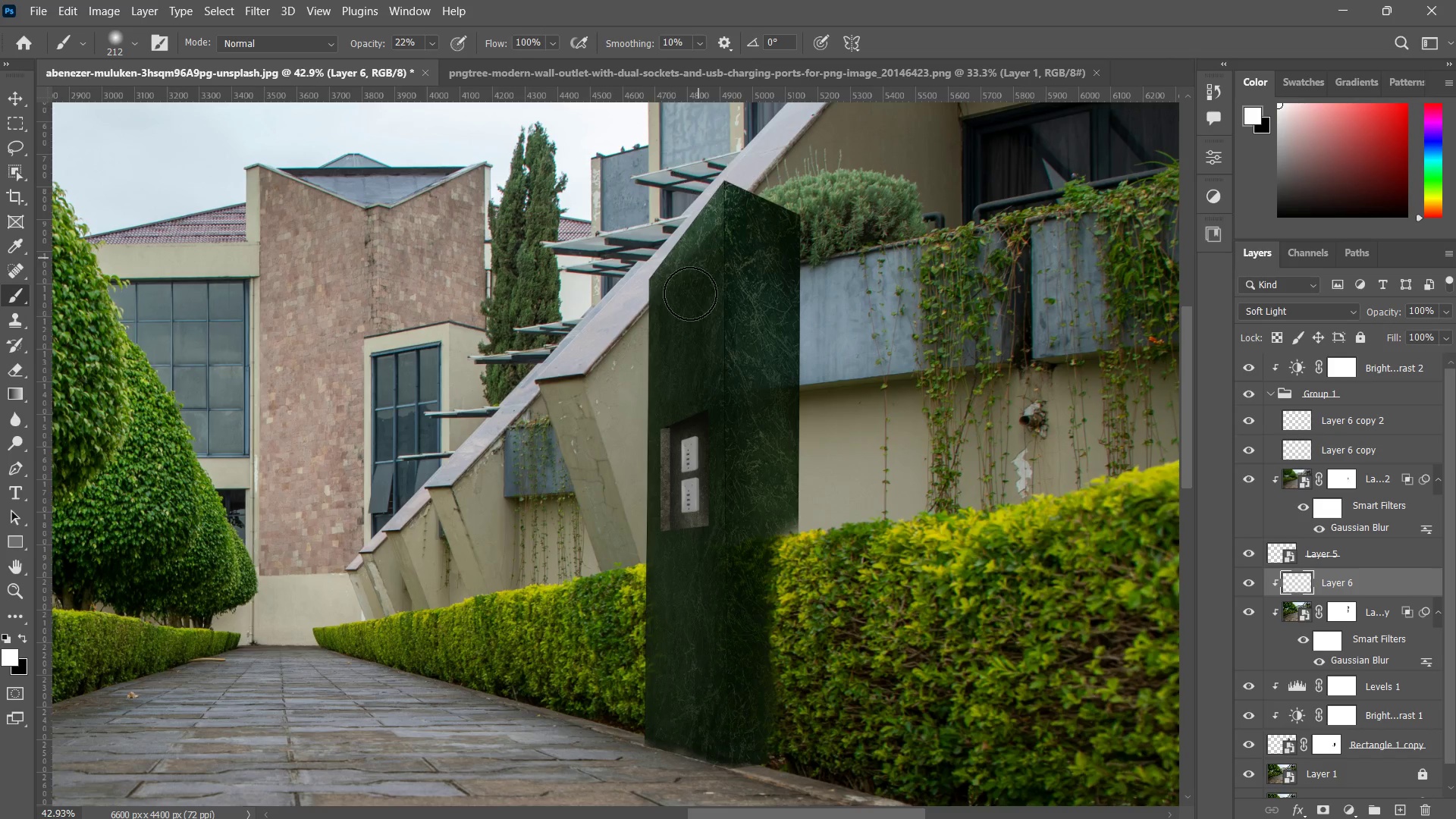 
left_click_drag(start_coordinate=[703, 171], to_coordinate=[677, 346])
 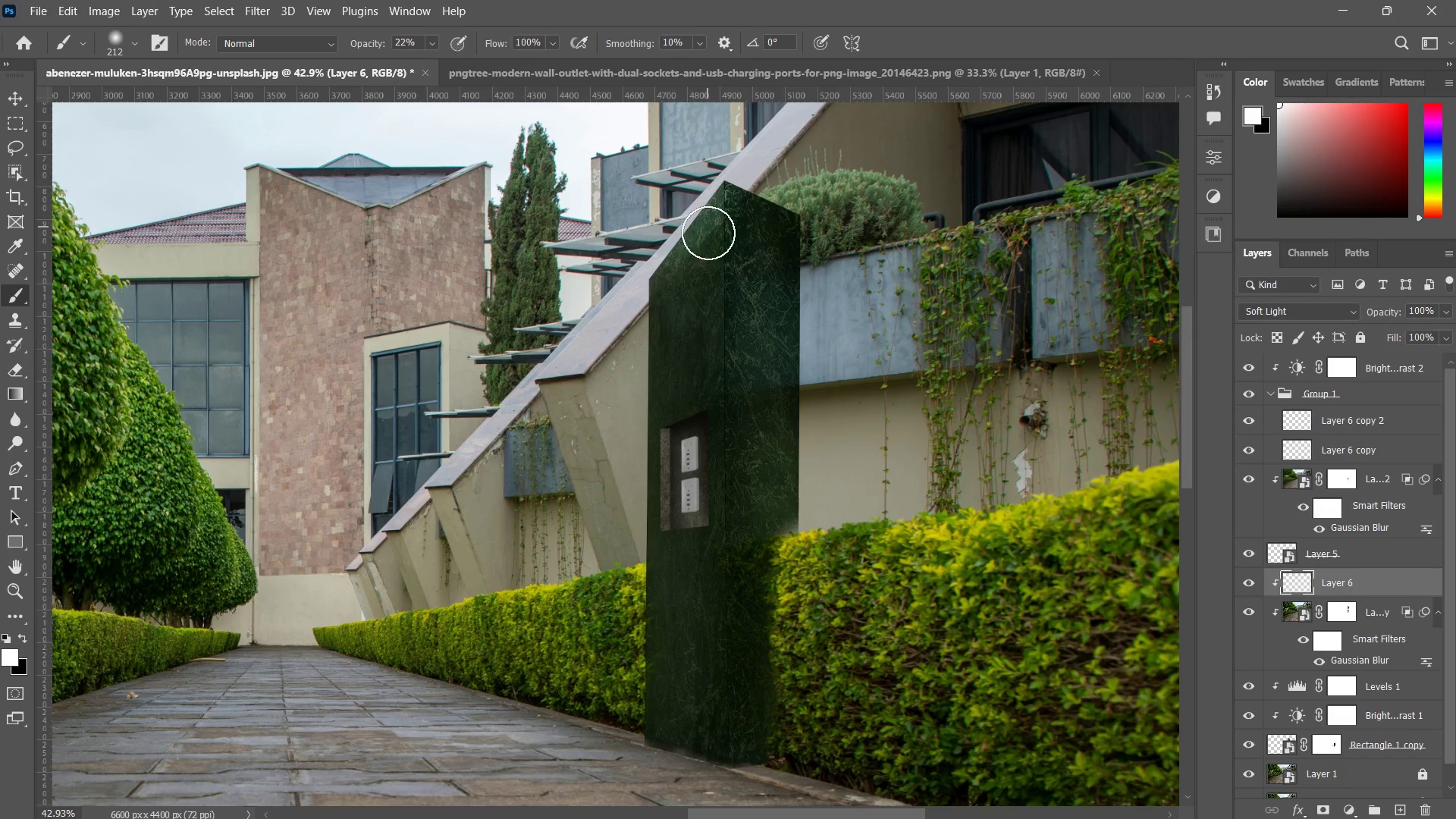 
left_click_drag(start_coordinate=[708, 226], to_coordinate=[673, 349])
 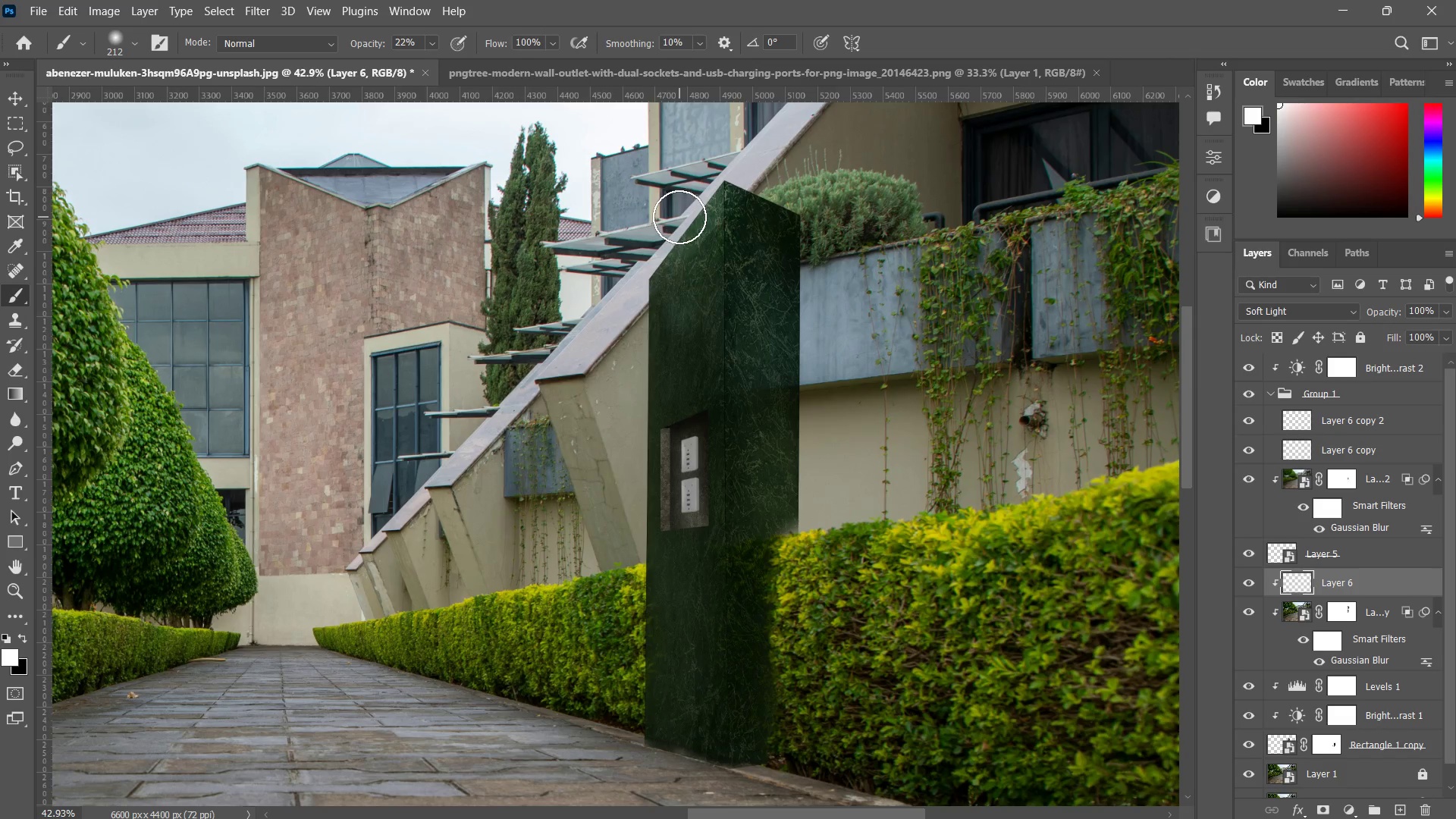 
left_click_drag(start_coordinate=[679, 218], to_coordinate=[613, 497])
 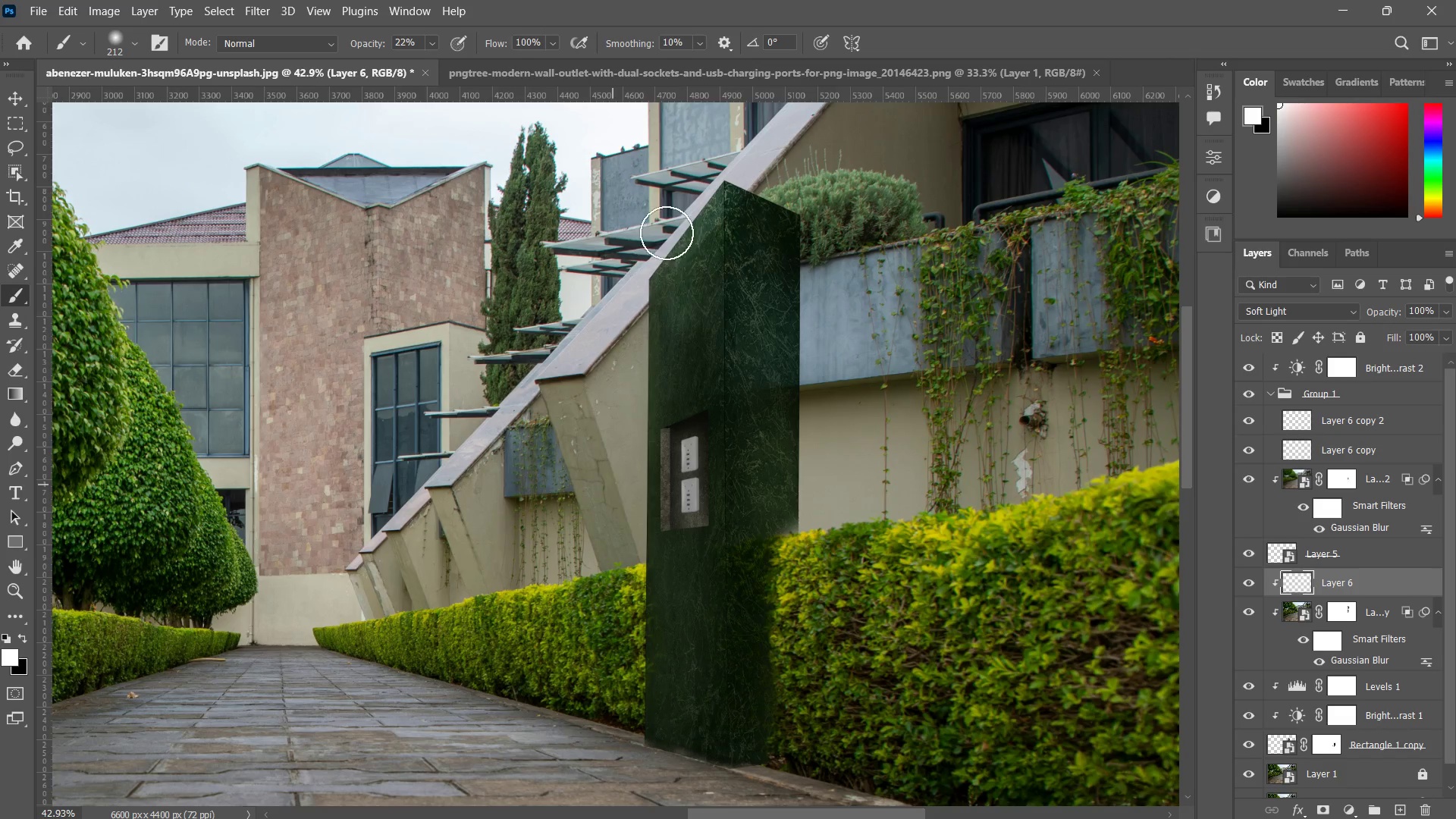 
left_click_drag(start_coordinate=[667, 240], to_coordinate=[607, 534])
 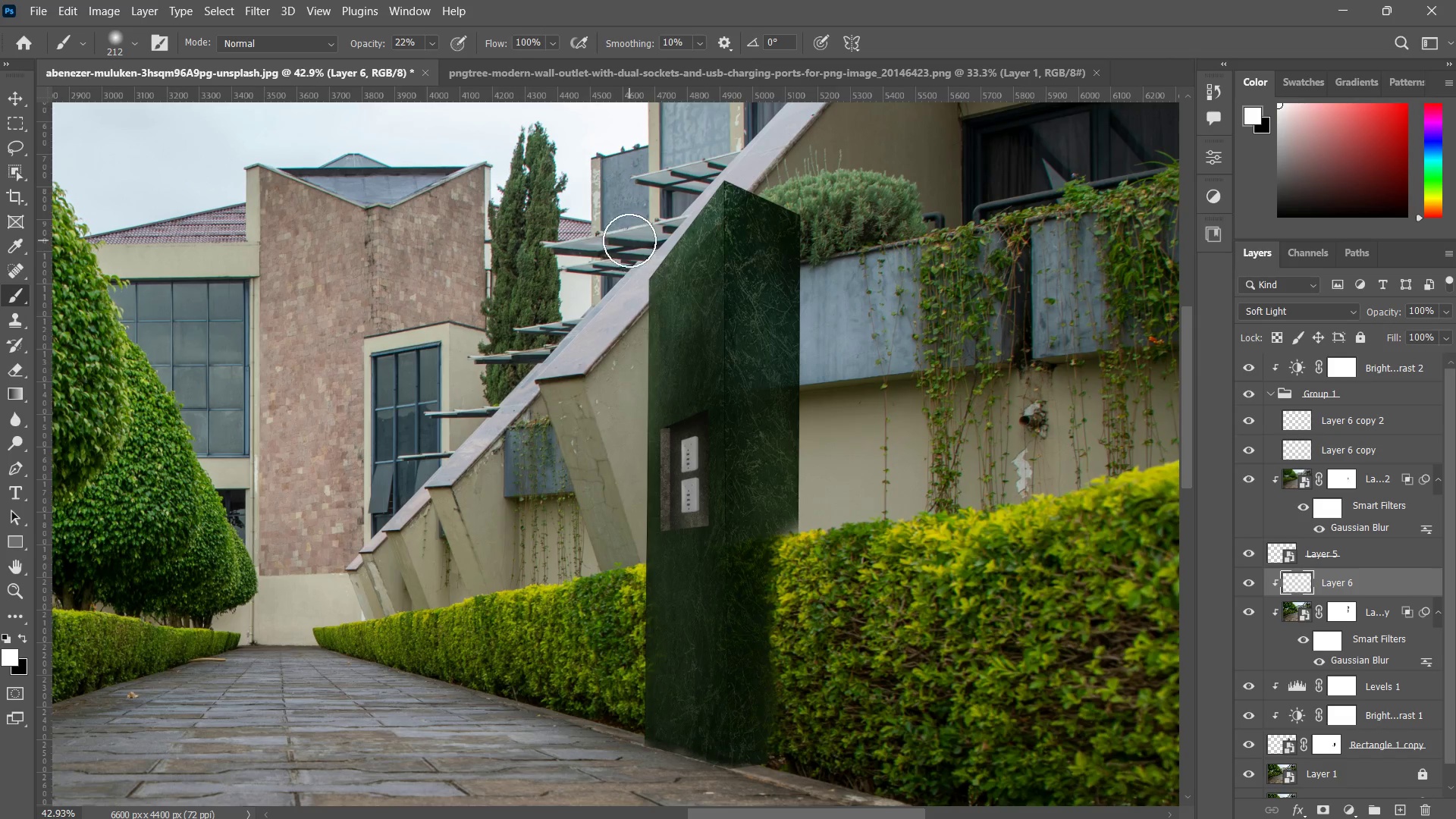 
left_click_drag(start_coordinate=[629, 260], to_coordinate=[554, 597])
 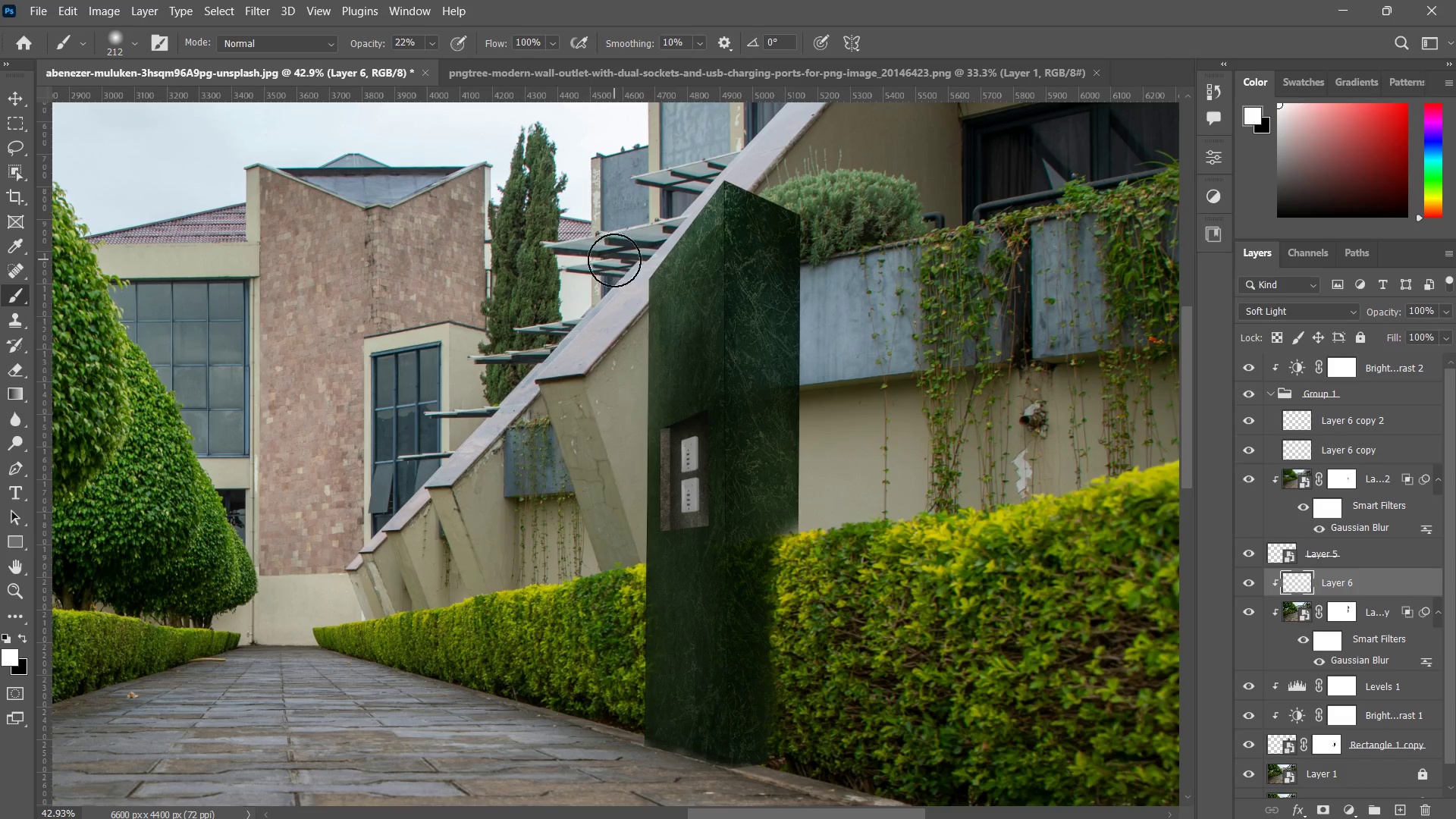 
left_click_drag(start_coordinate=[617, 309], to_coordinate=[607, 497])
 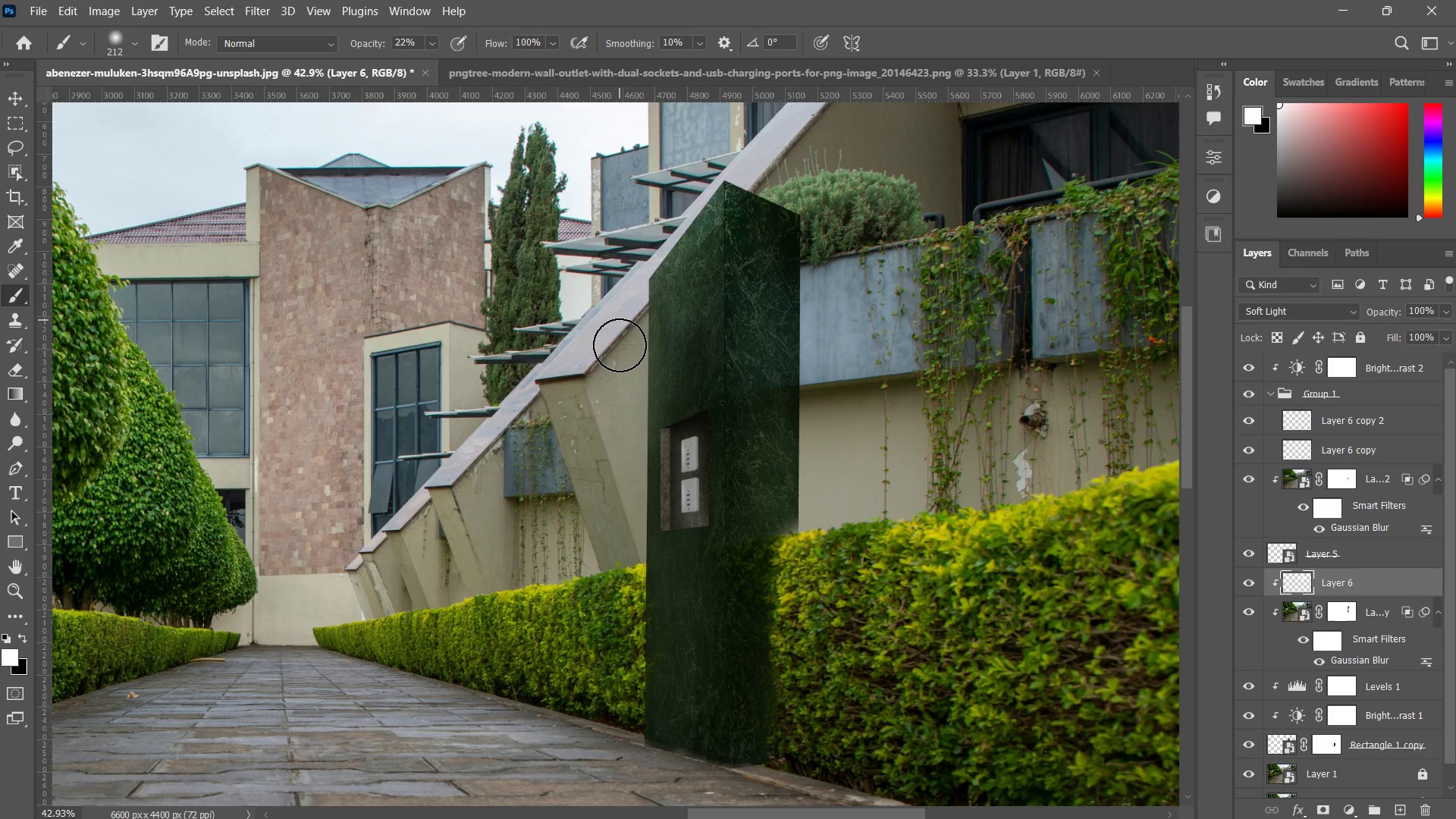 
left_click_drag(start_coordinate=[620, 312], to_coordinate=[601, 512])
 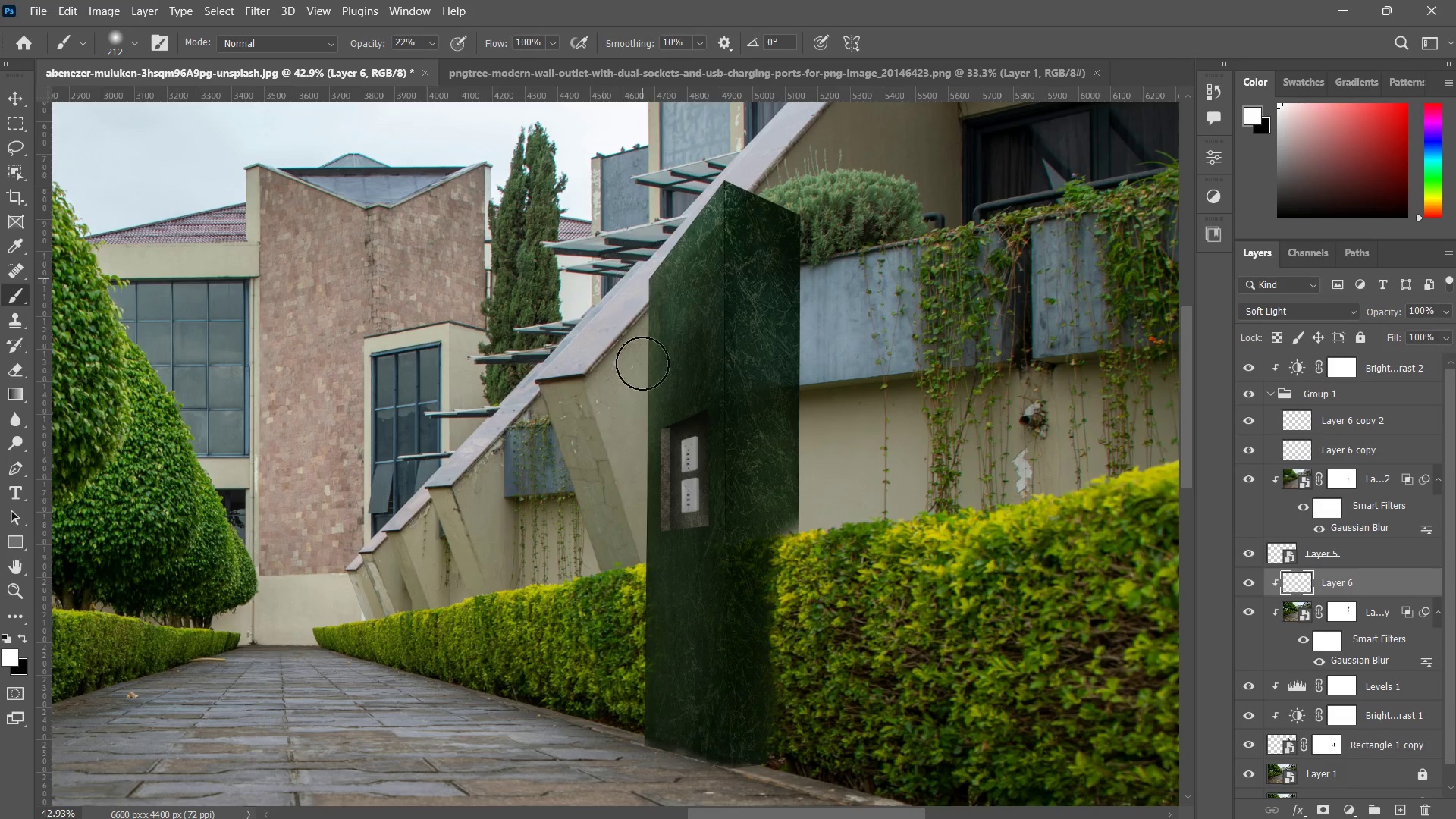 
left_click_drag(start_coordinate=[642, 278], to_coordinate=[648, 410])
 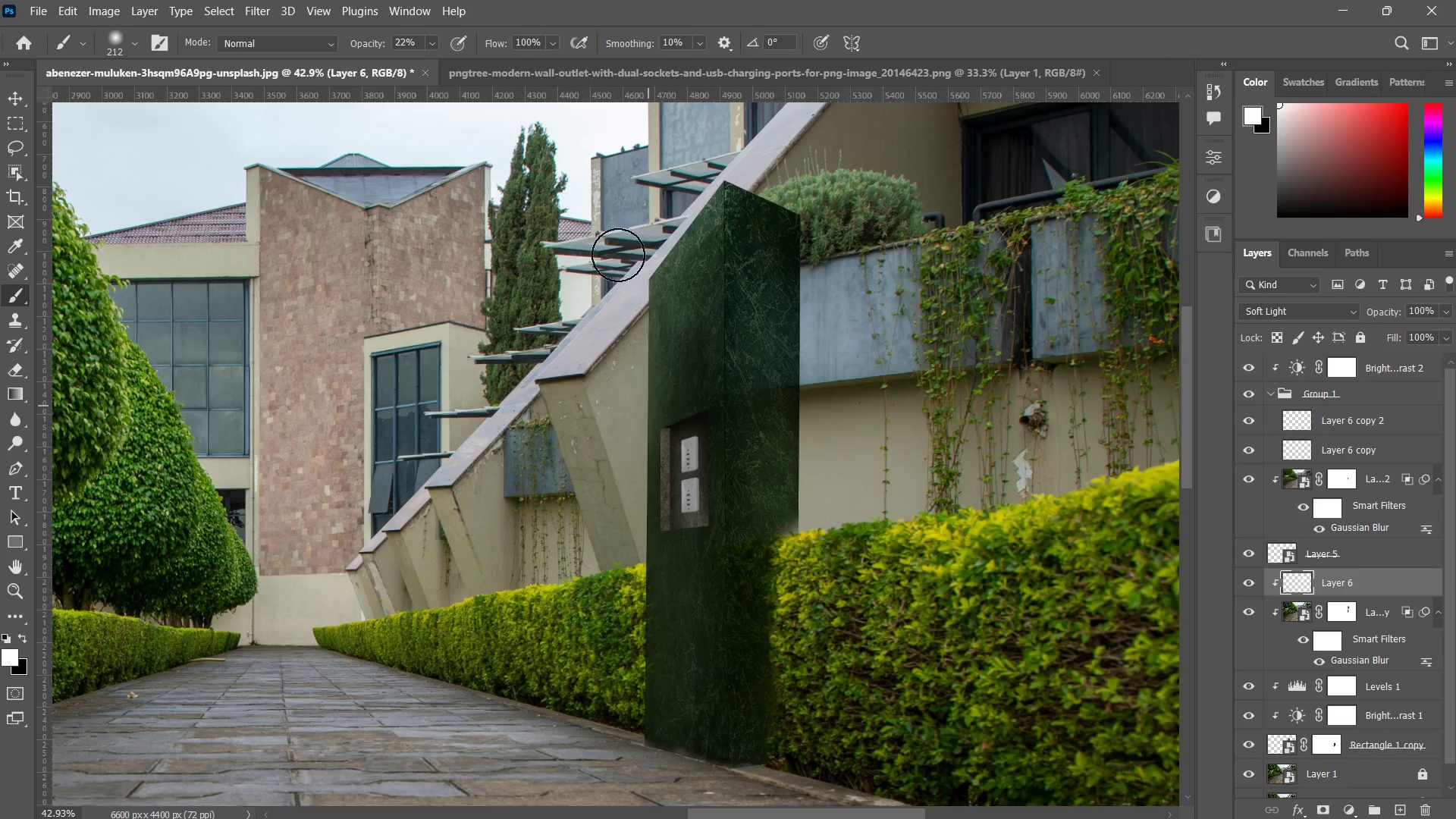 
left_click_drag(start_coordinate=[618, 275], to_coordinate=[632, 359])
 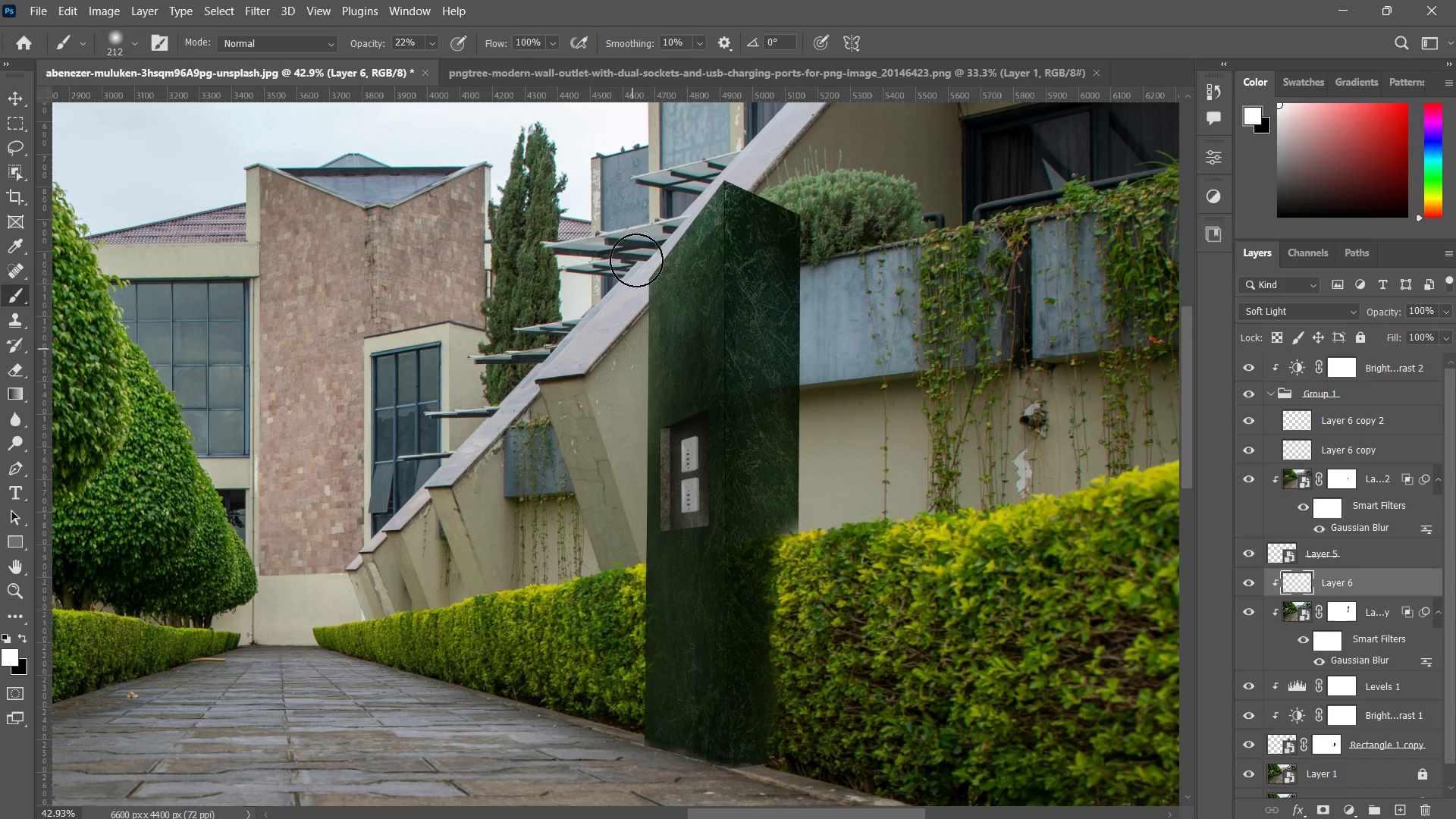 
left_click_drag(start_coordinate=[637, 268], to_coordinate=[635, 389])
 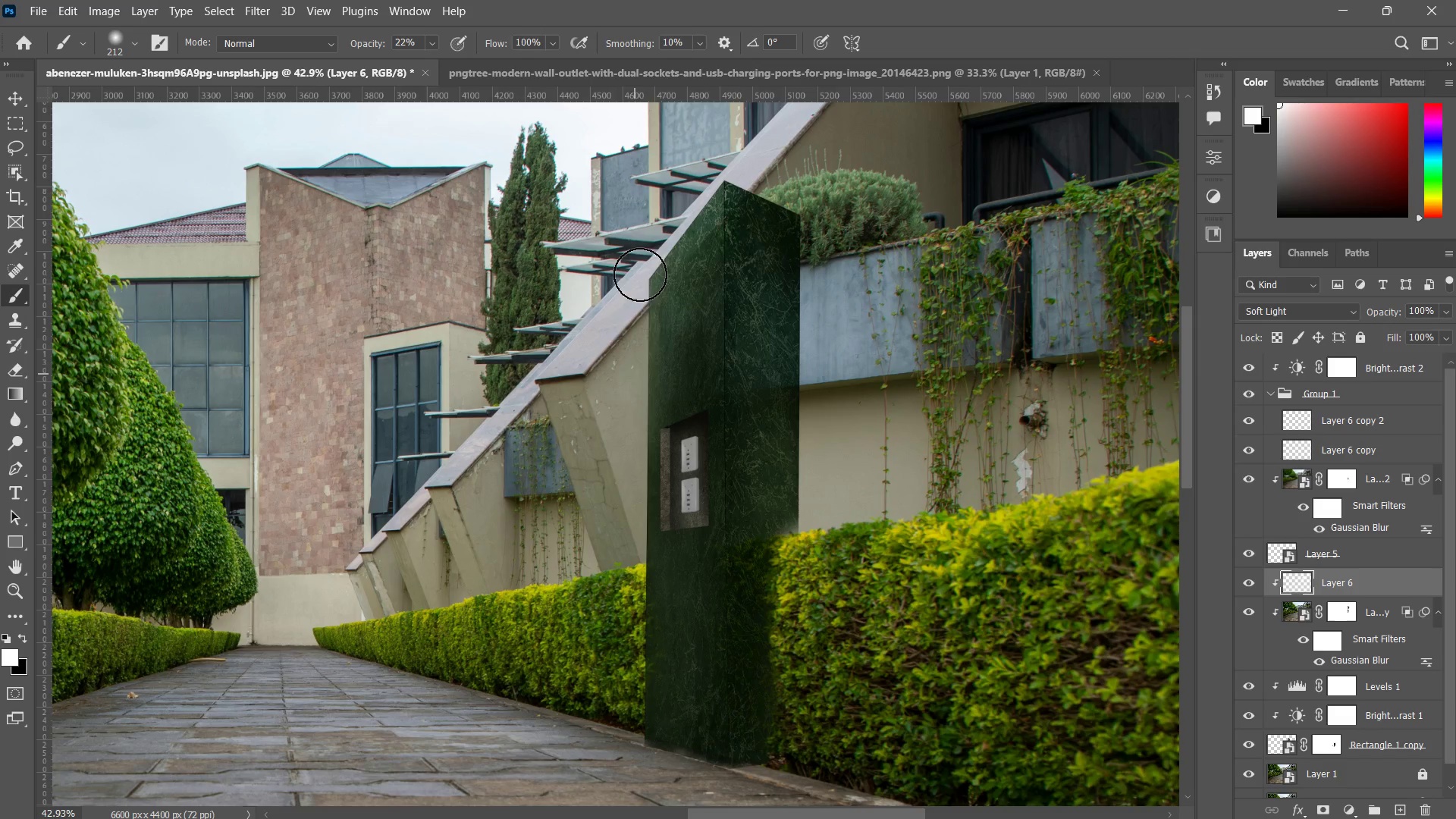 
left_click_drag(start_coordinate=[640, 287], to_coordinate=[629, 367])
 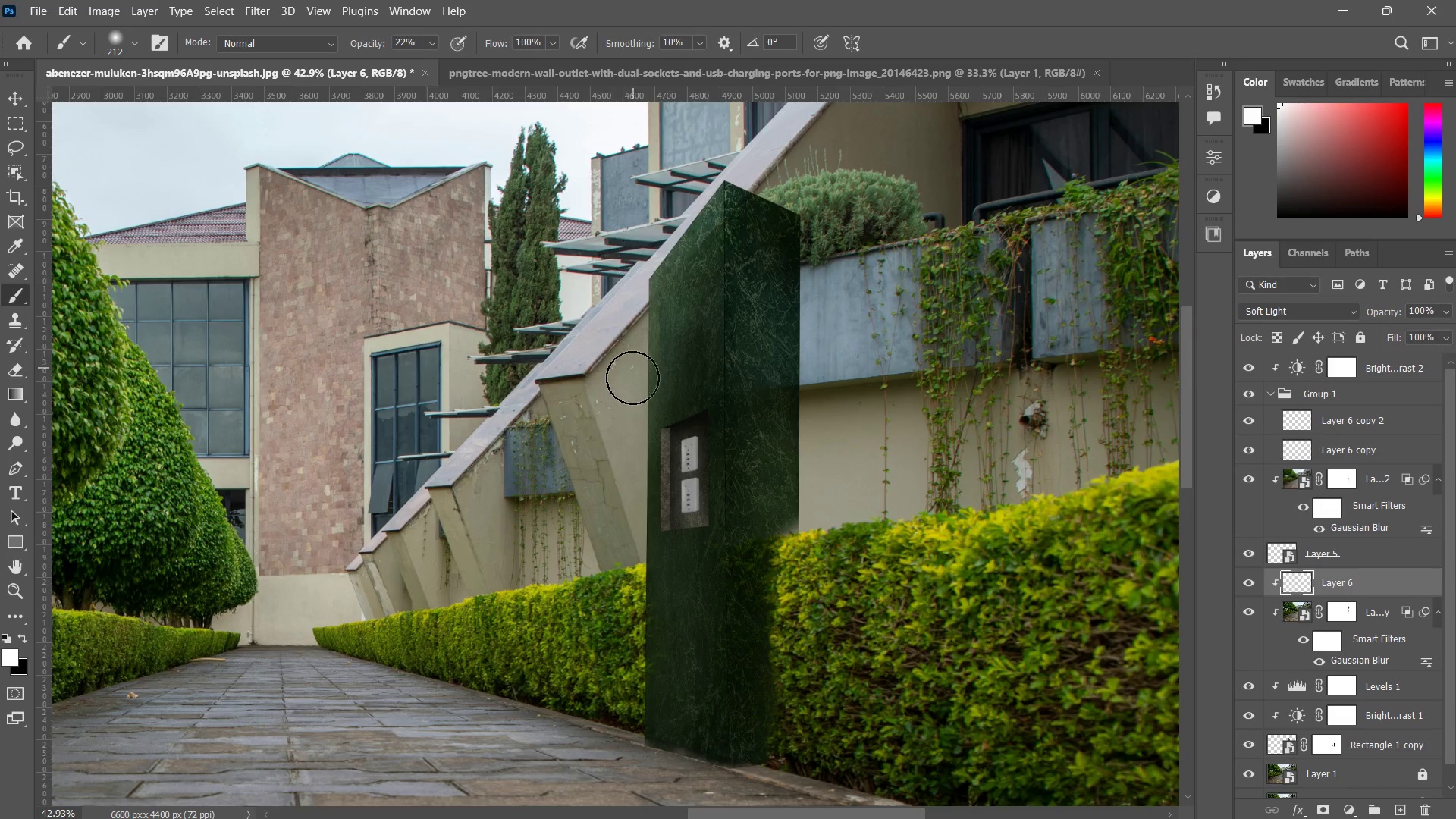 
left_click_drag(start_coordinate=[642, 278], to_coordinate=[633, 363])
 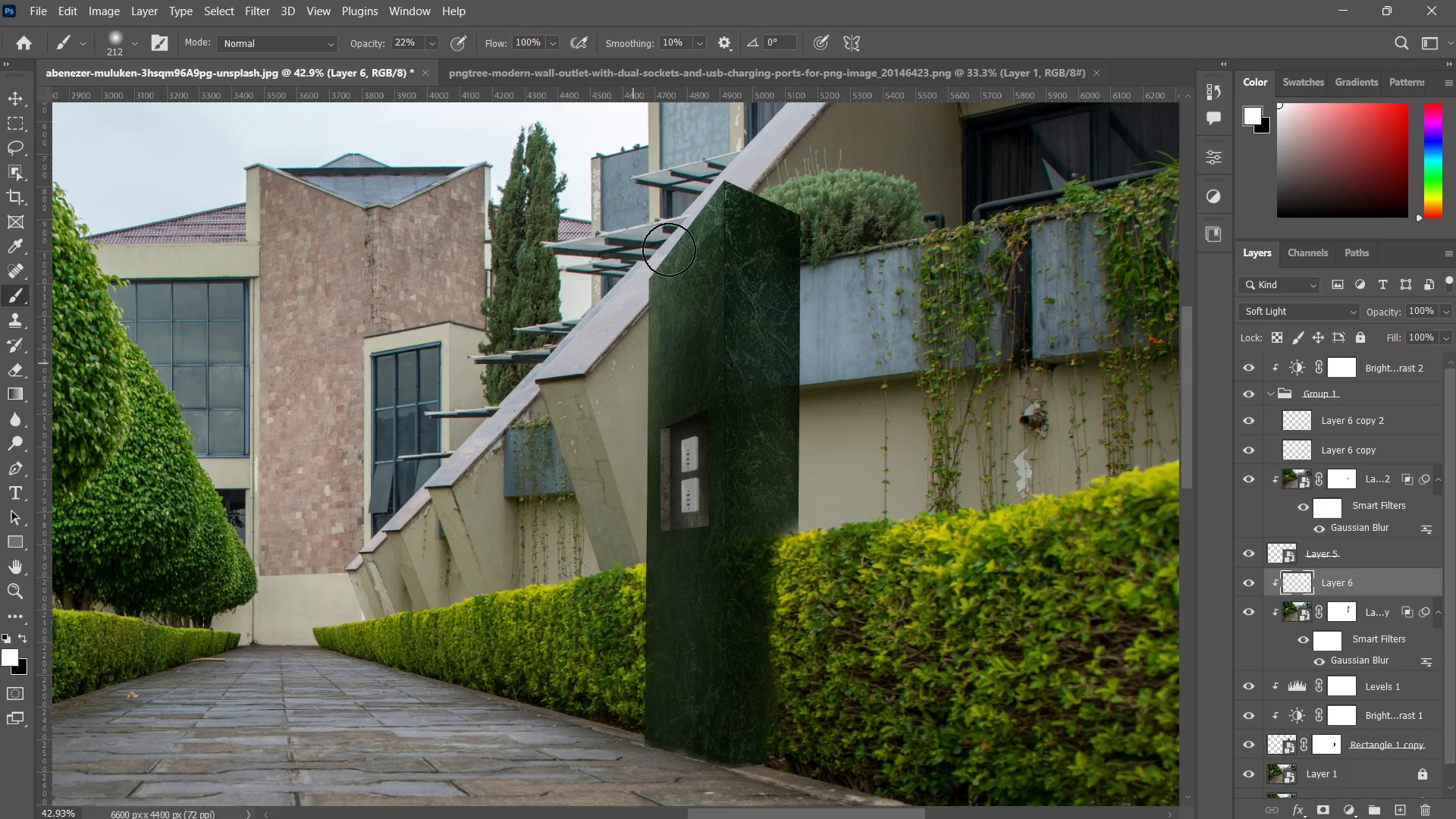 
left_click_drag(start_coordinate=[669, 242], to_coordinate=[634, 400])
 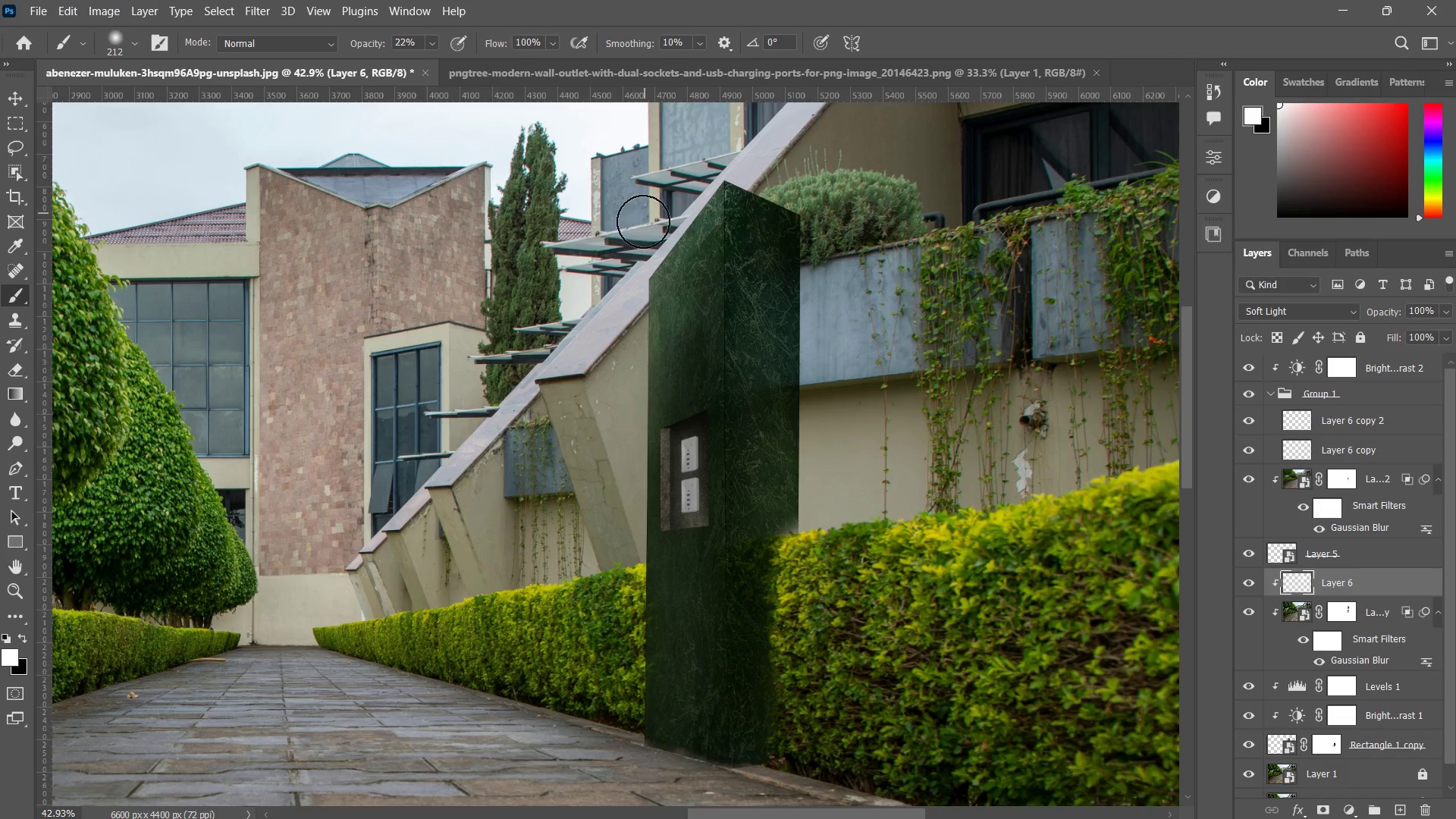 
left_click_drag(start_coordinate=[638, 245], to_coordinate=[573, 541])
 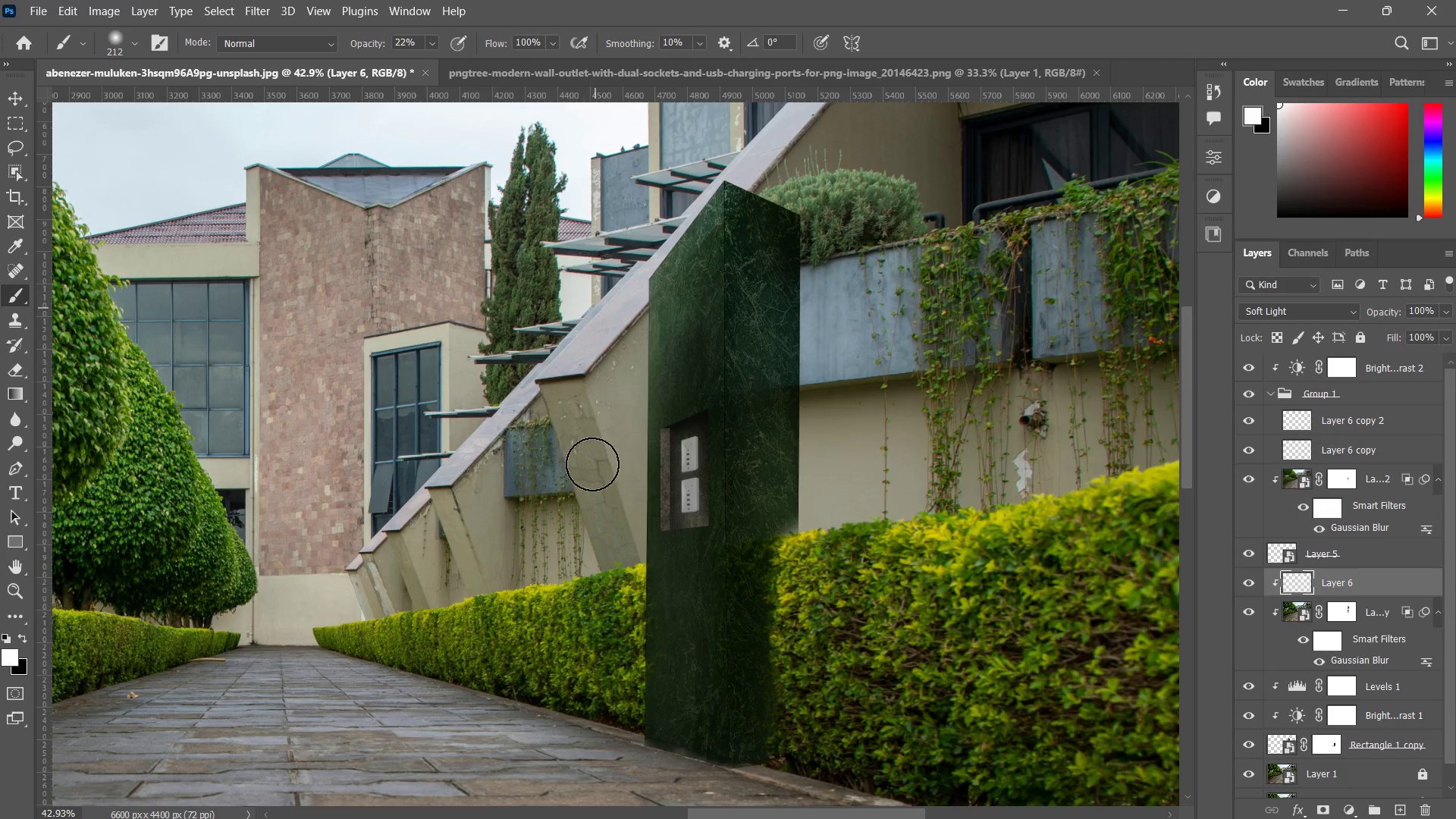 
left_click_drag(start_coordinate=[595, 355], to_coordinate=[585, 588])
 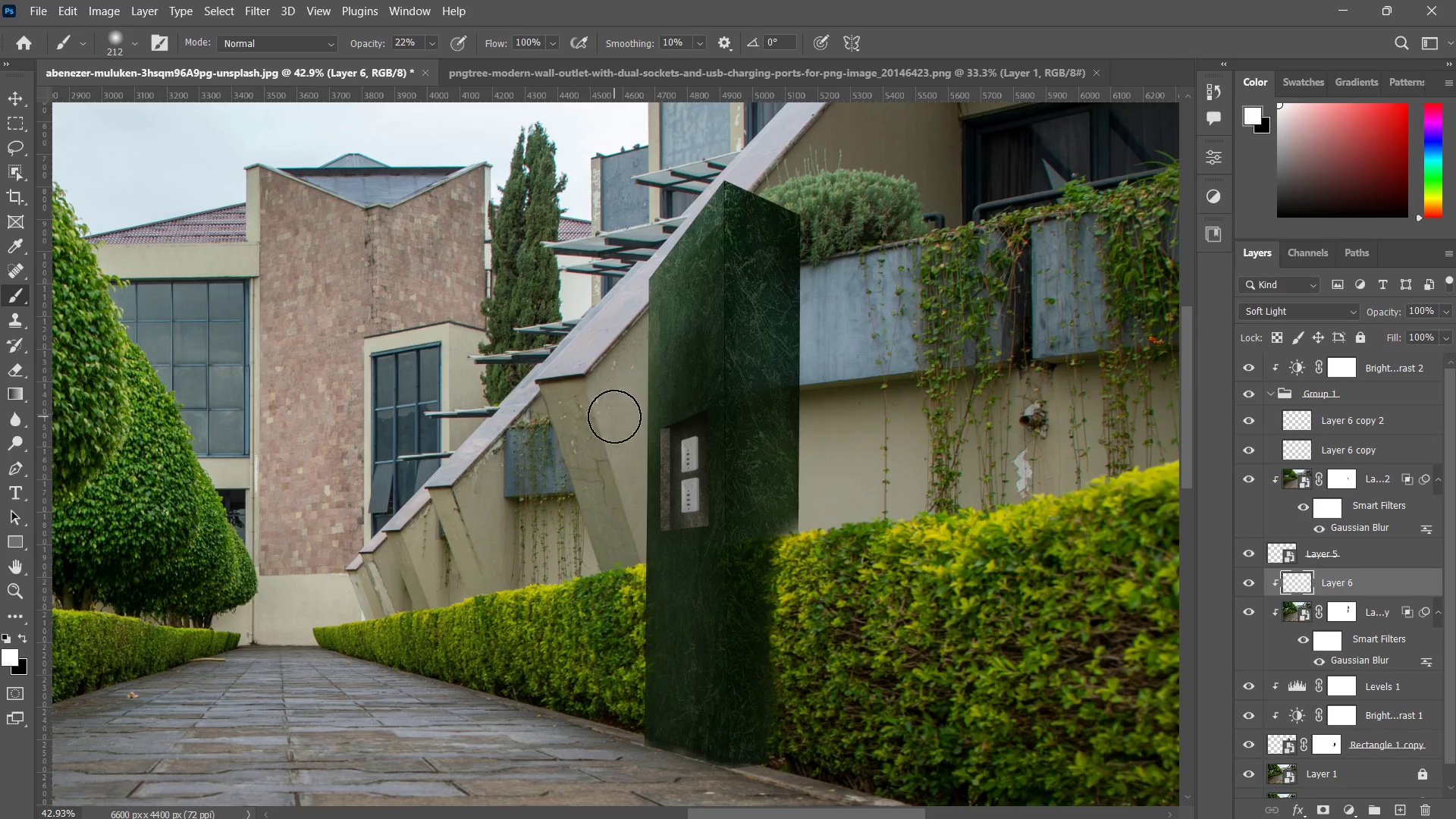 
left_click_drag(start_coordinate=[614, 439], to_coordinate=[607, 613])
 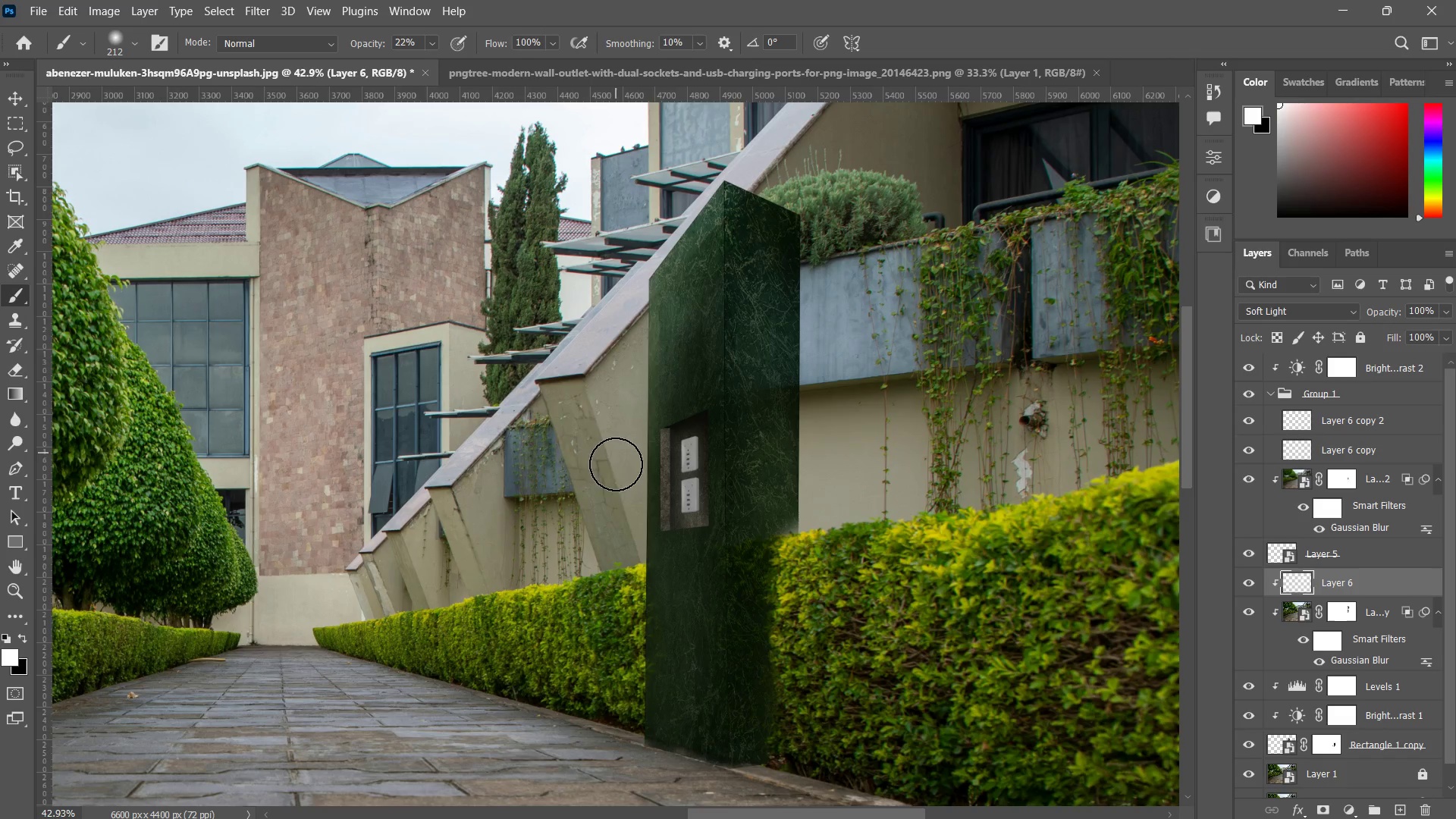 
left_click_drag(start_coordinate=[616, 485], to_coordinate=[610, 677])
 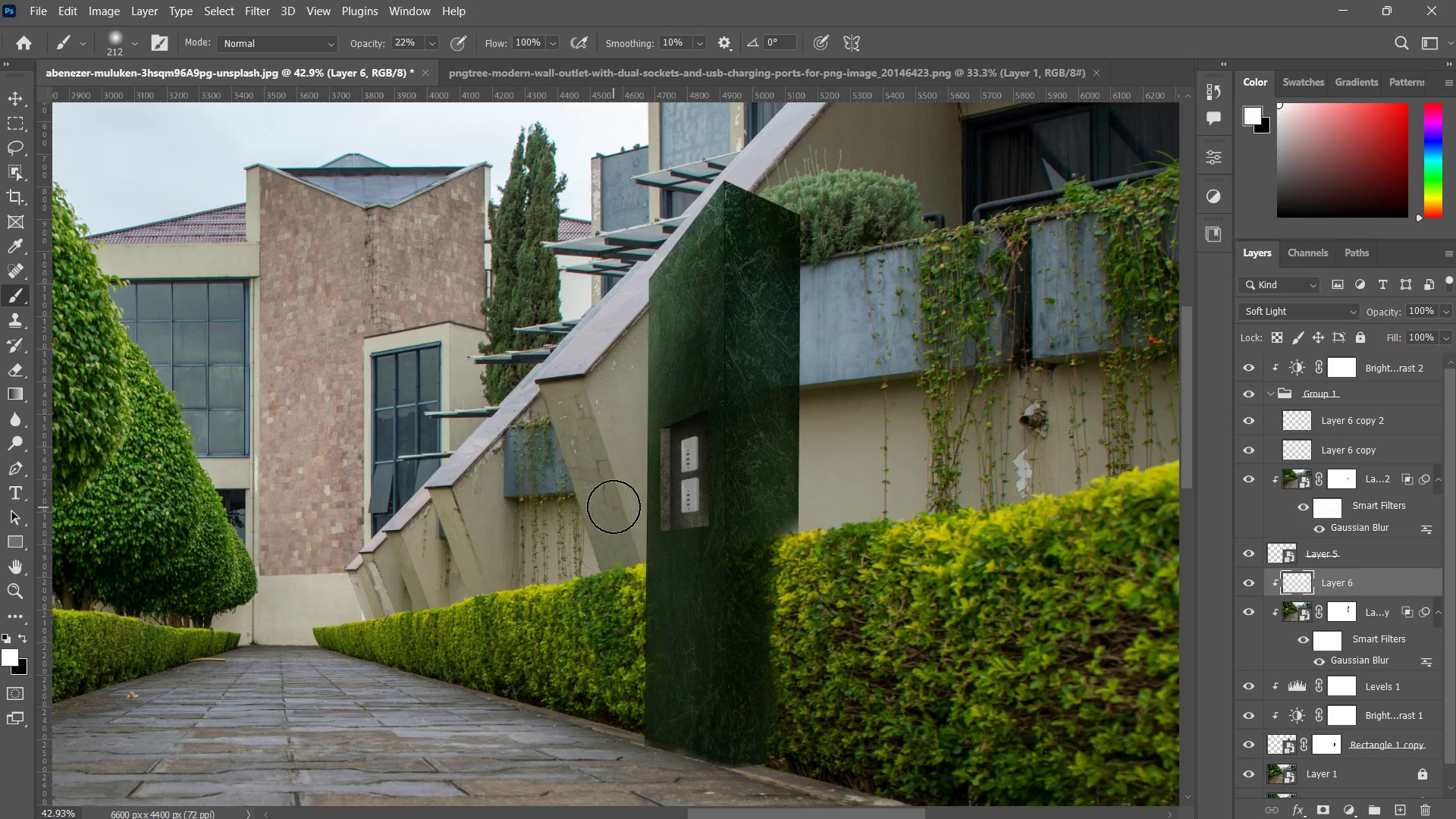 
left_click_drag(start_coordinate=[613, 519], to_coordinate=[614, 676])
 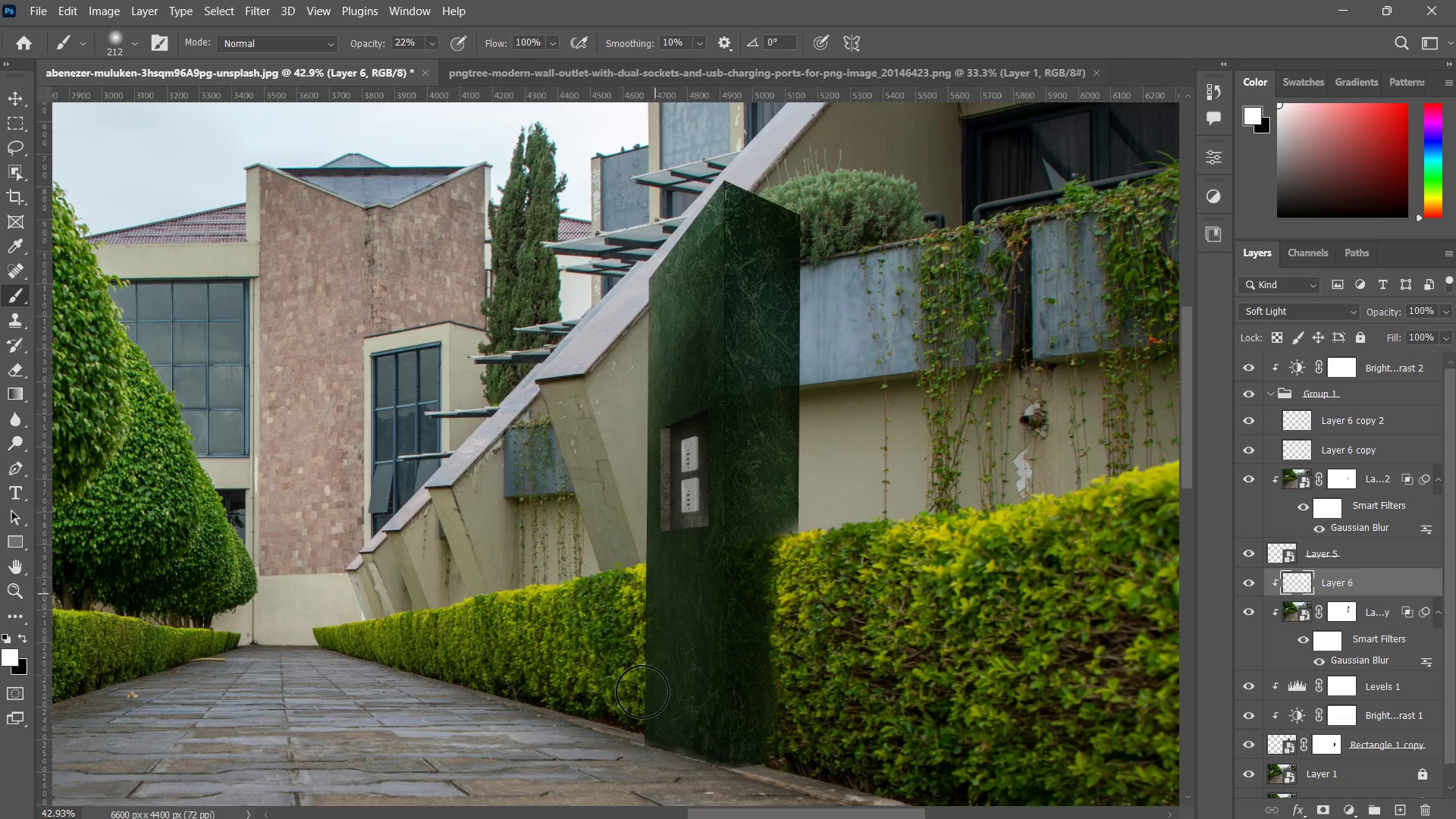 
left_click_drag(start_coordinate=[655, 551], to_coordinate=[642, 682])
 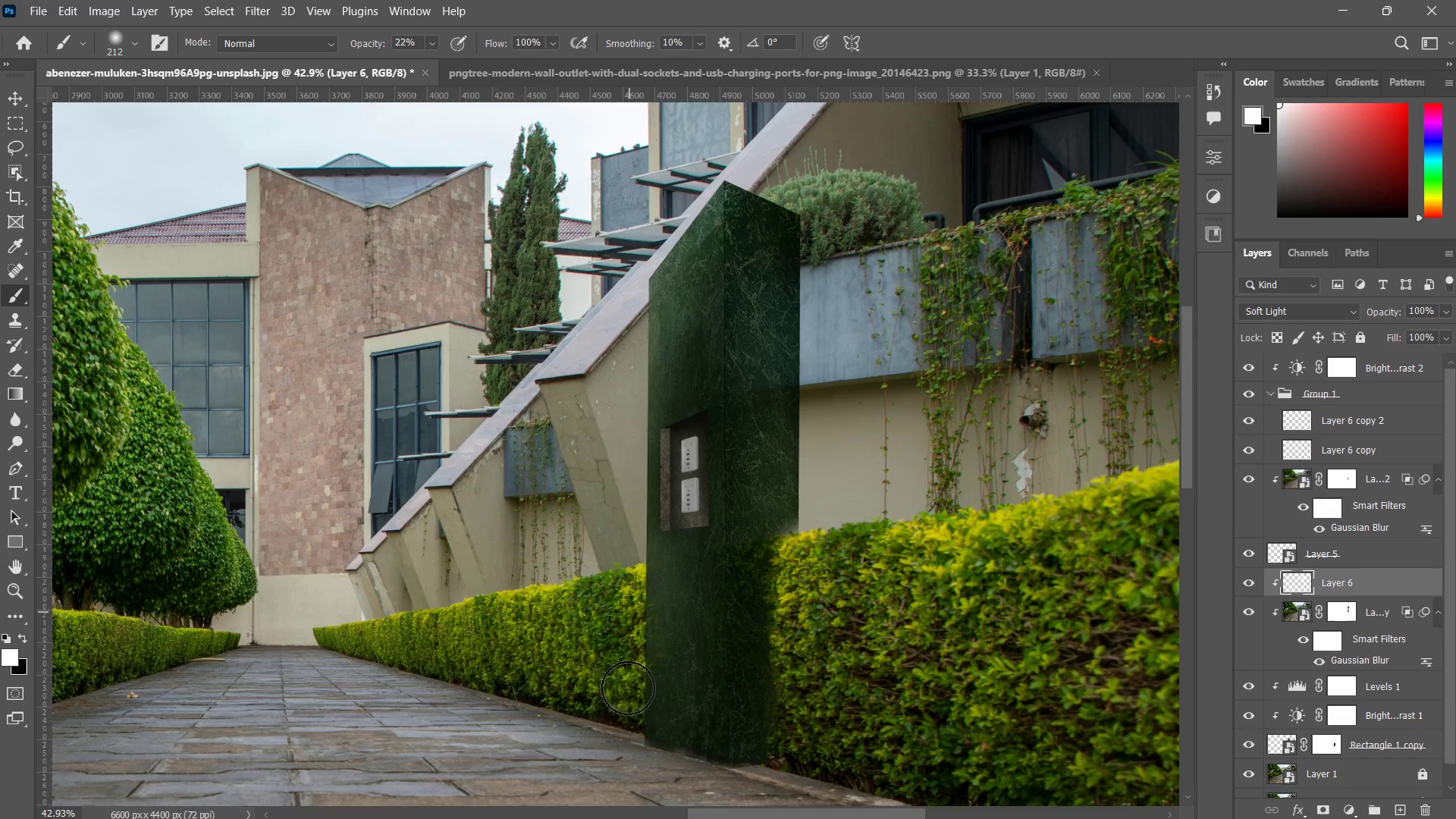 
left_click_drag(start_coordinate=[629, 573], to_coordinate=[623, 730])
 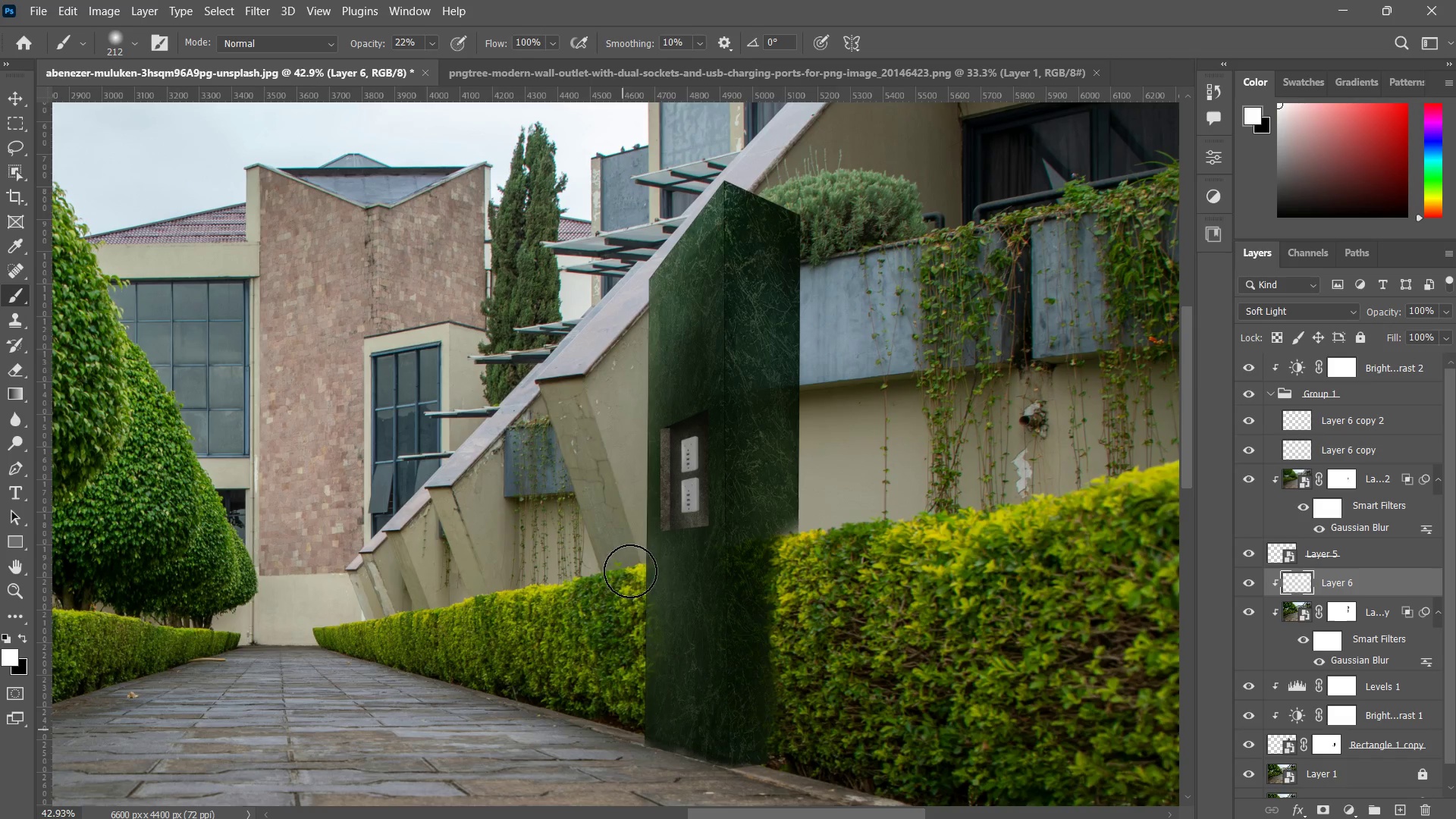 
left_click_drag(start_coordinate=[630, 586], to_coordinate=[627, 791])
 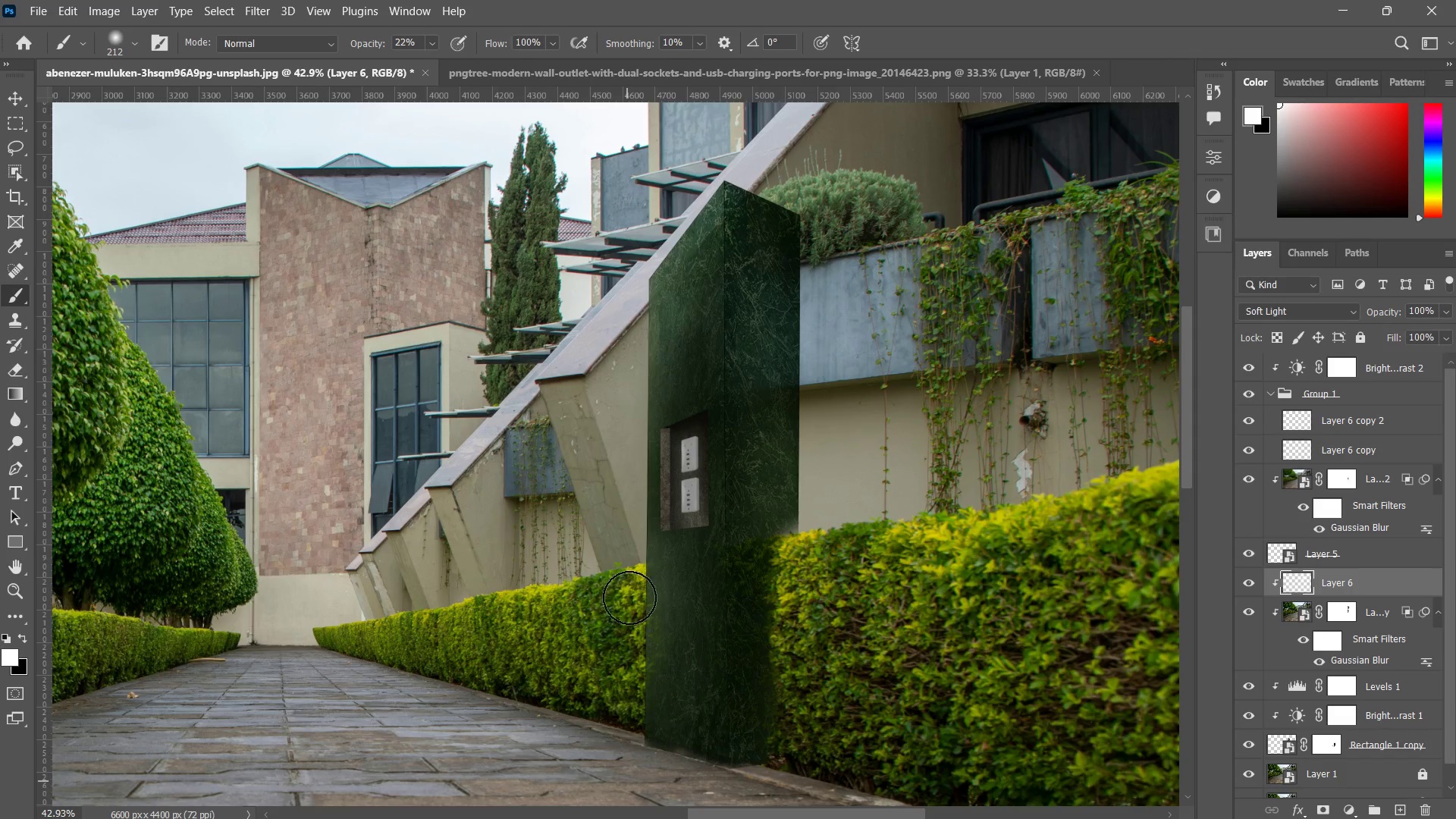 
left_click_drag(start_coordinate=[630, 623], to_coordinate=[609, 805])
 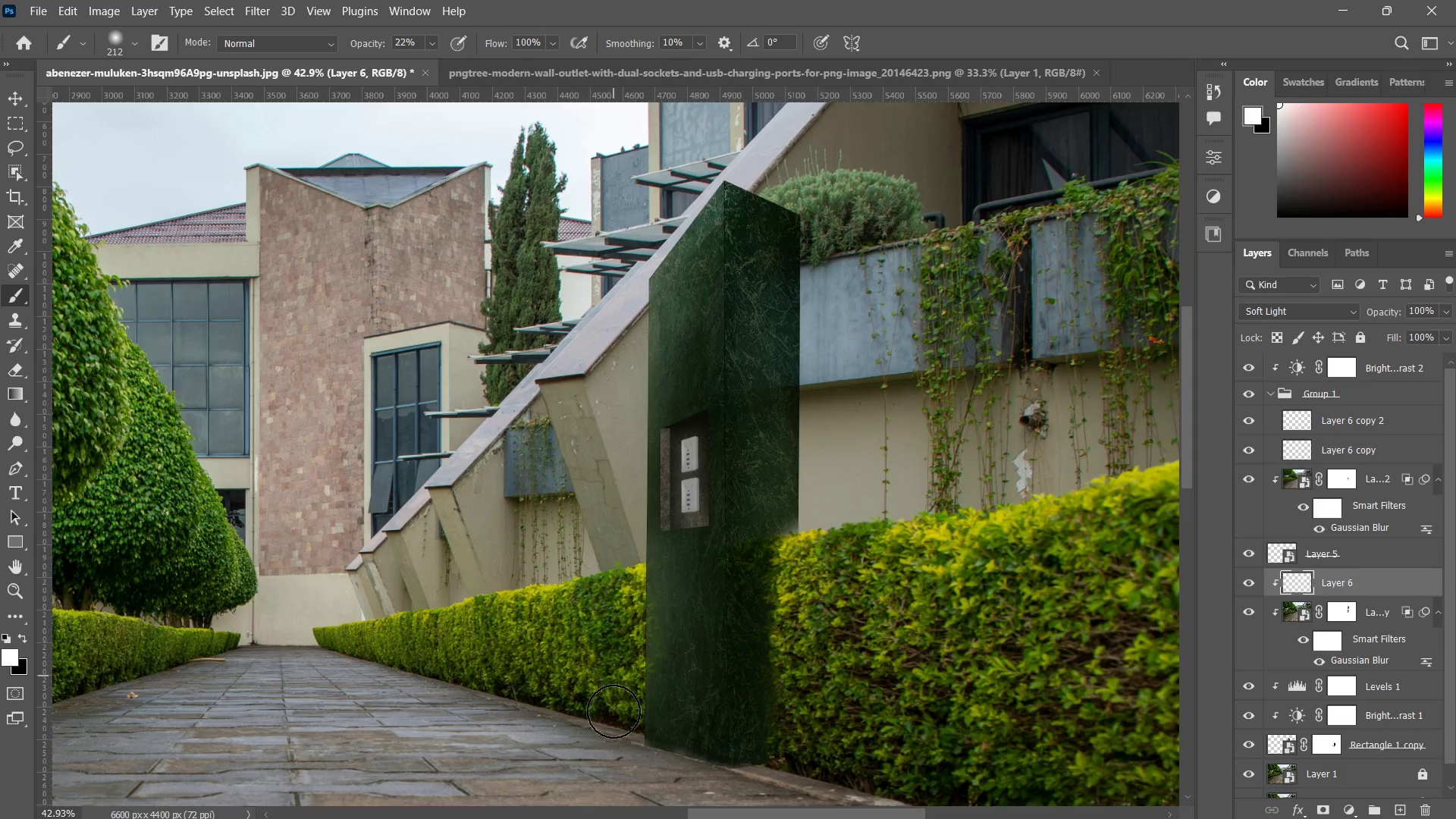 
left_click_drag(start_coordinate=[613, 642], to_coordinate=[610, 806])
 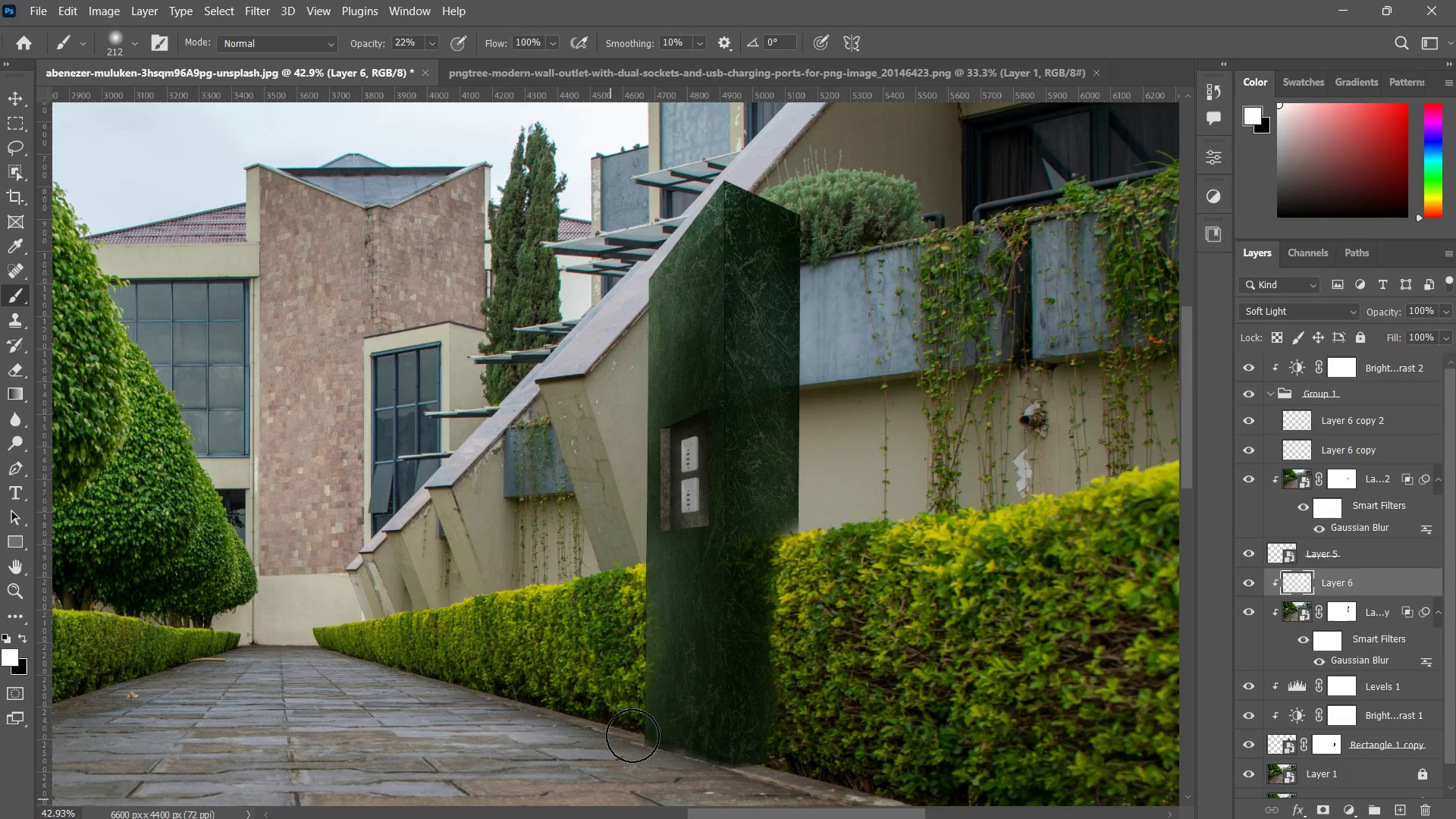 
left_click_drag(start_coordinate=[633, 668], to_coordinate=[620, 803])
 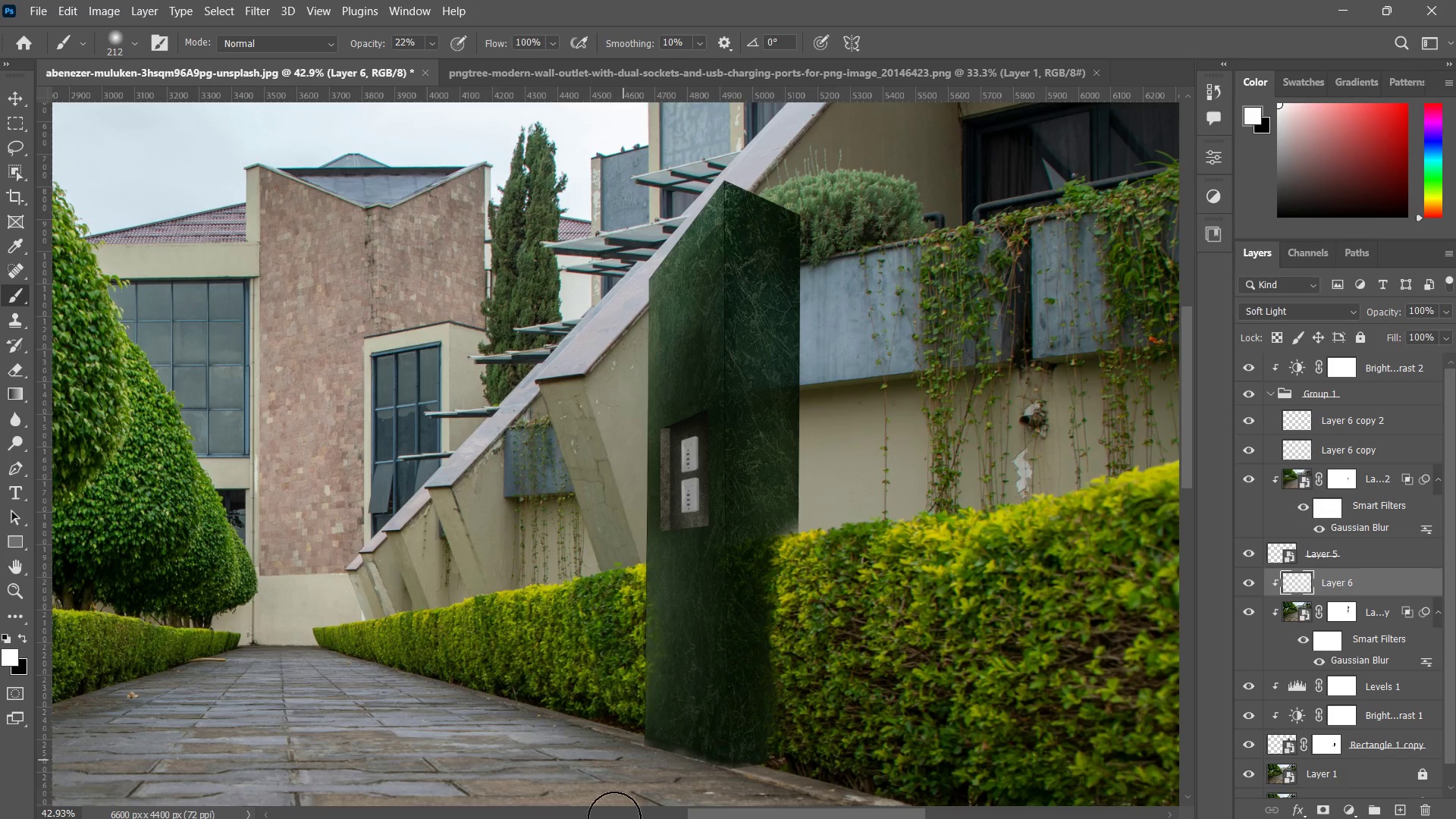 
left_click_drag(start_coordinate=[624, 680], to_coordinate=[617, 795])
 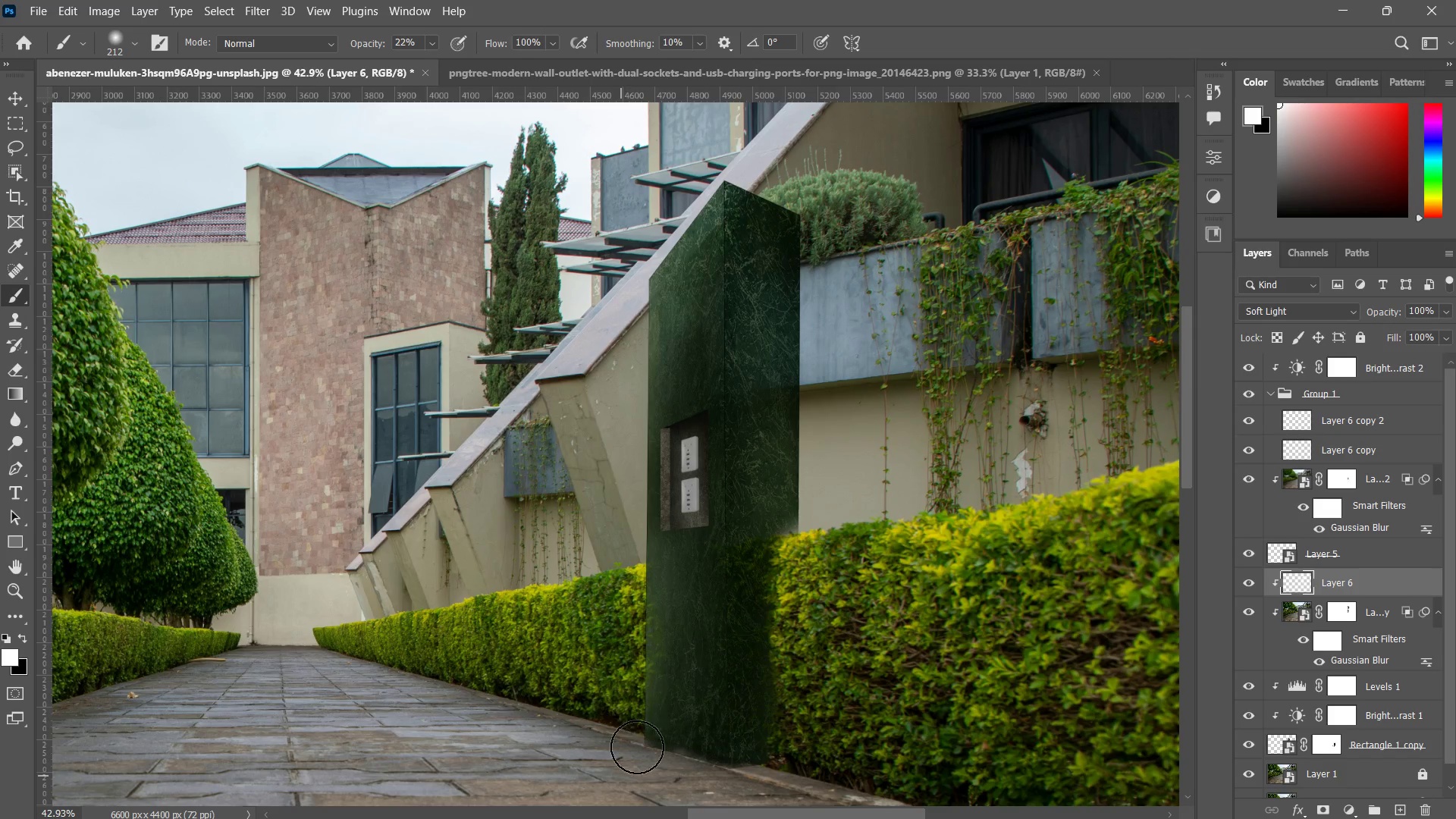 
left_click_drag(start_coordinate=[637, 715], to_coordinate=[637, 802])
 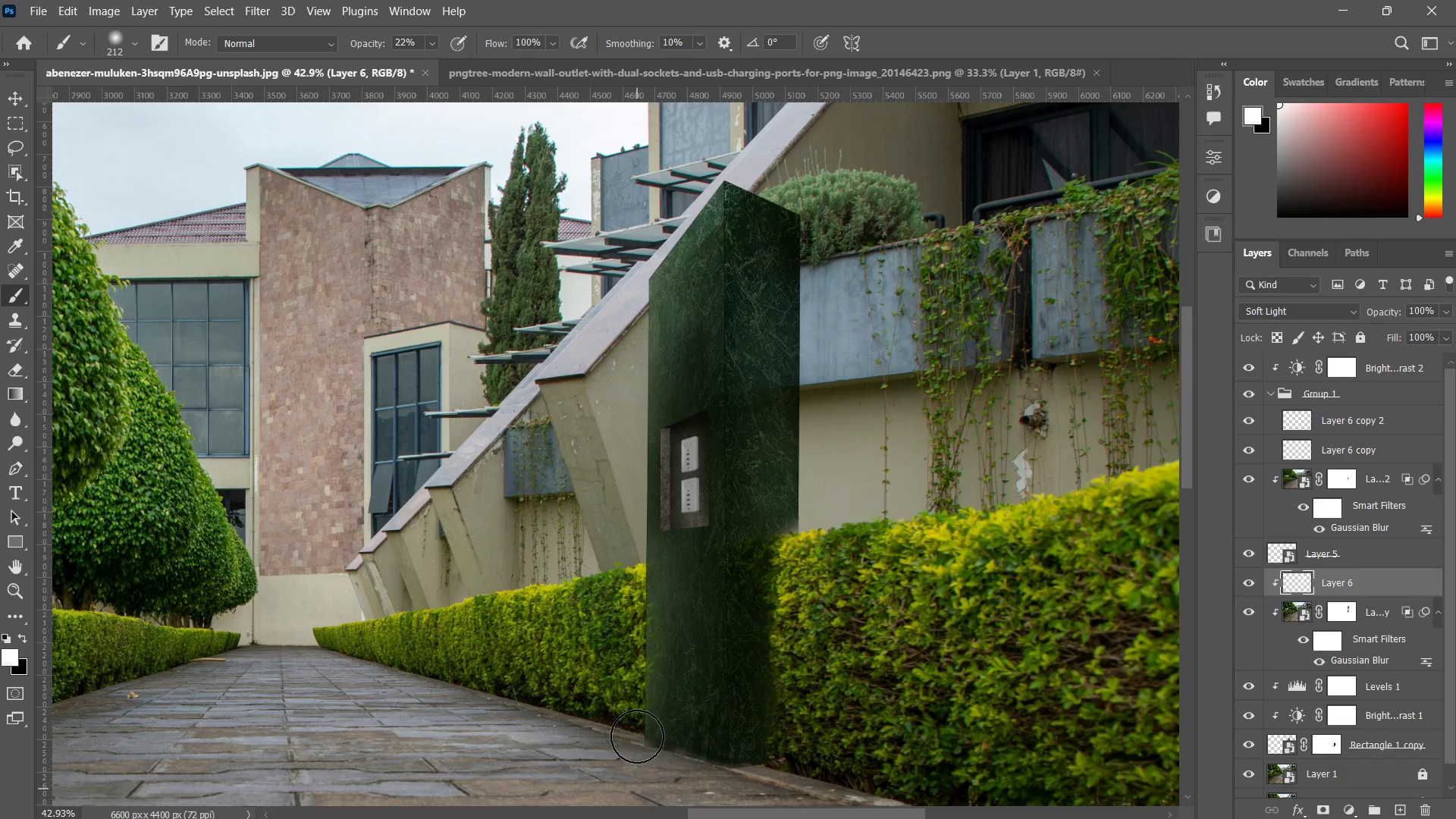 
left_click_drag(start_coordinate=[637, 736], to_coordinate=[648, 773])
 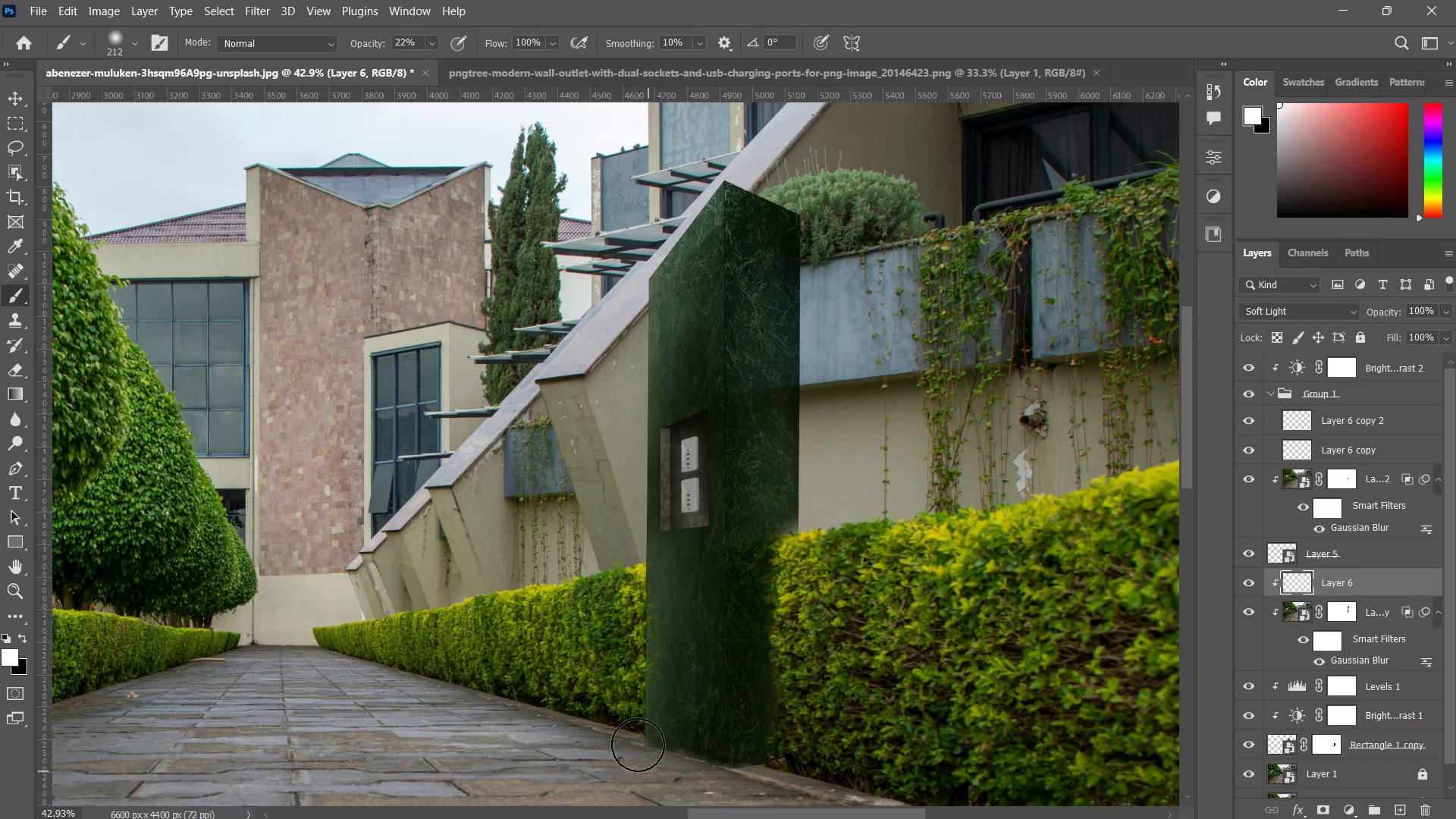 
left_click_drag(start_coordinate=[638, 745], to_coordinate=[693, 785])
 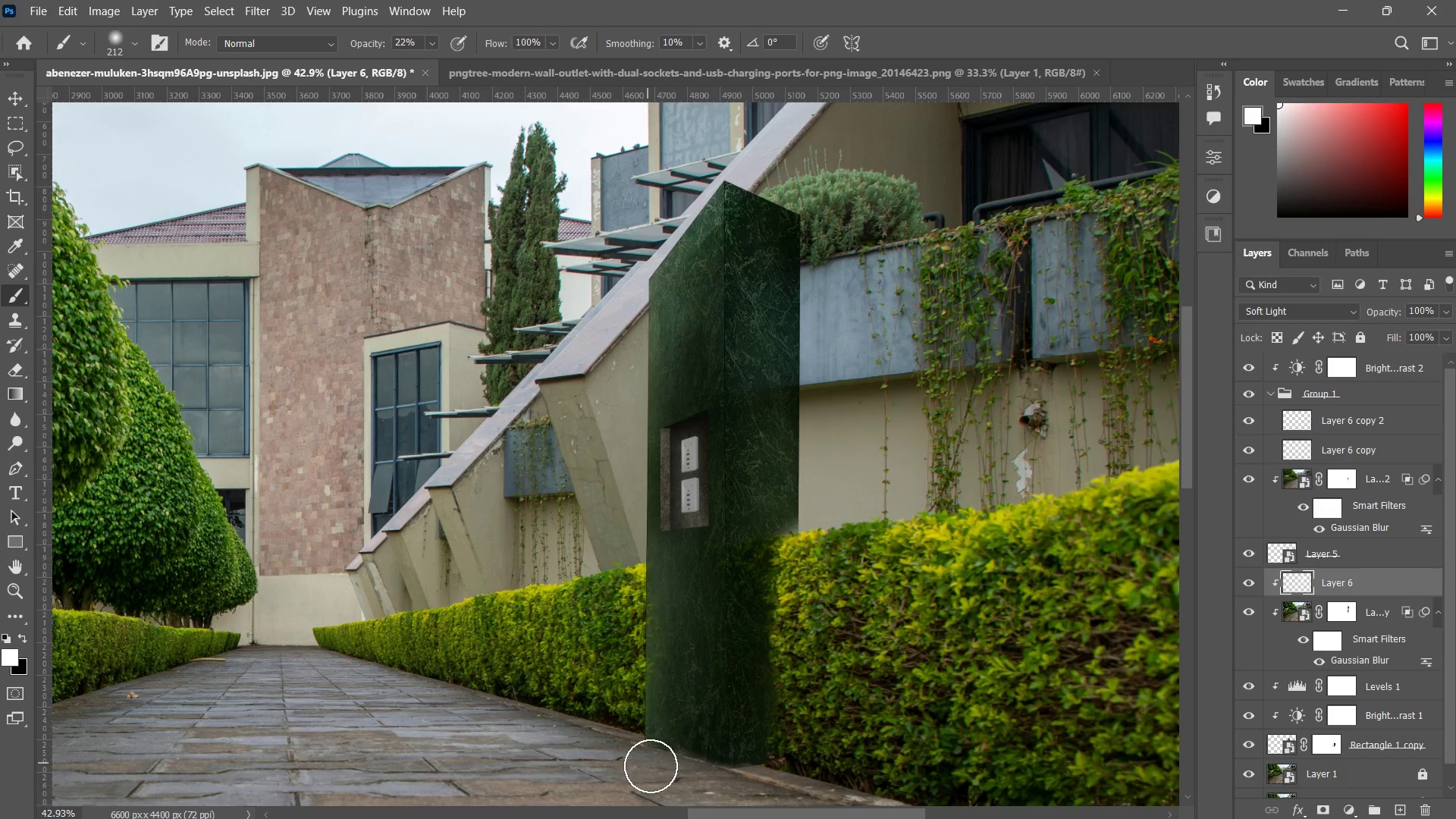 
left_click_drag(start_coordinate=[642, 758], to_coordinate=[692, 775])
 